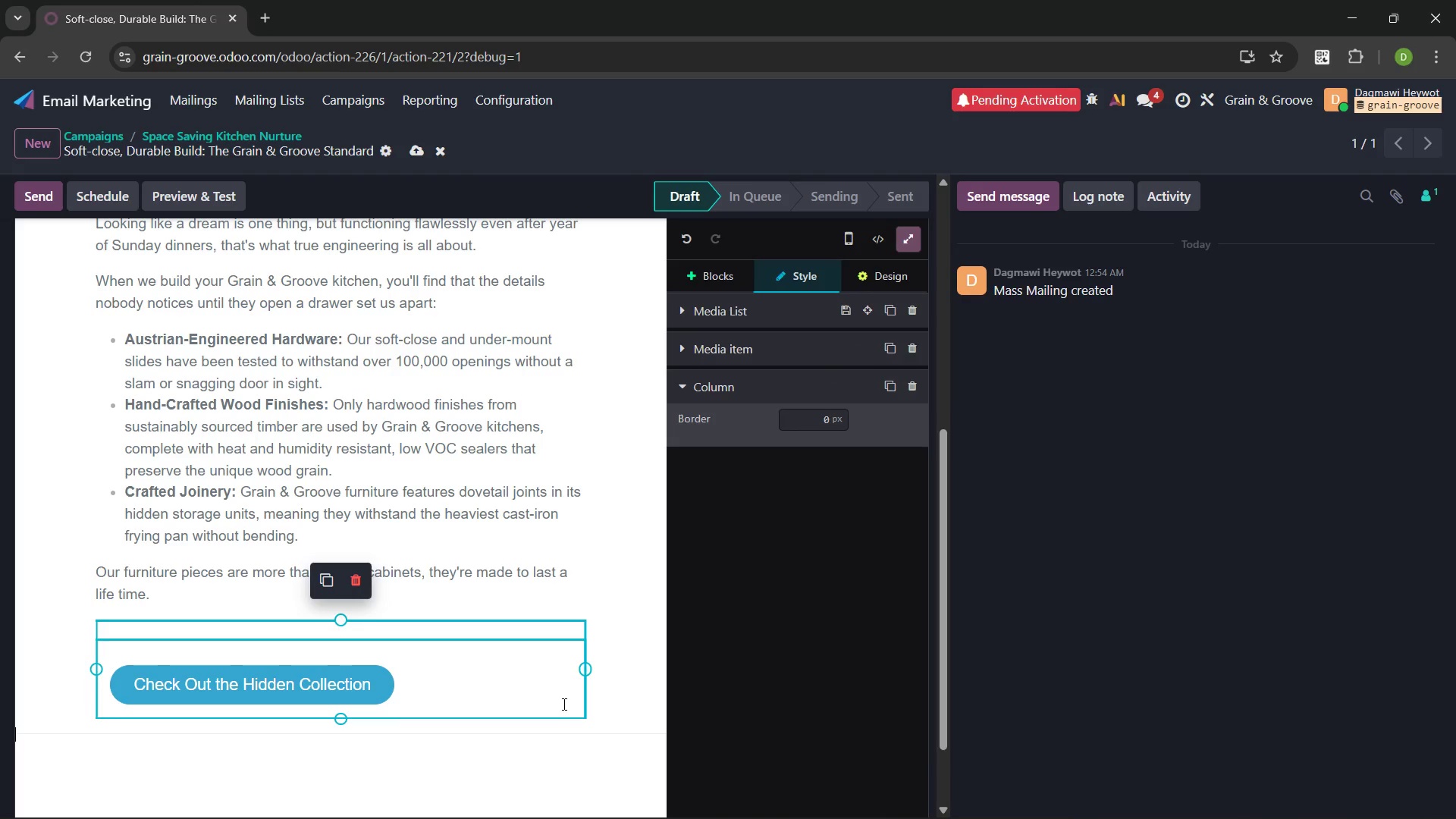 
left_click([453, 691])
 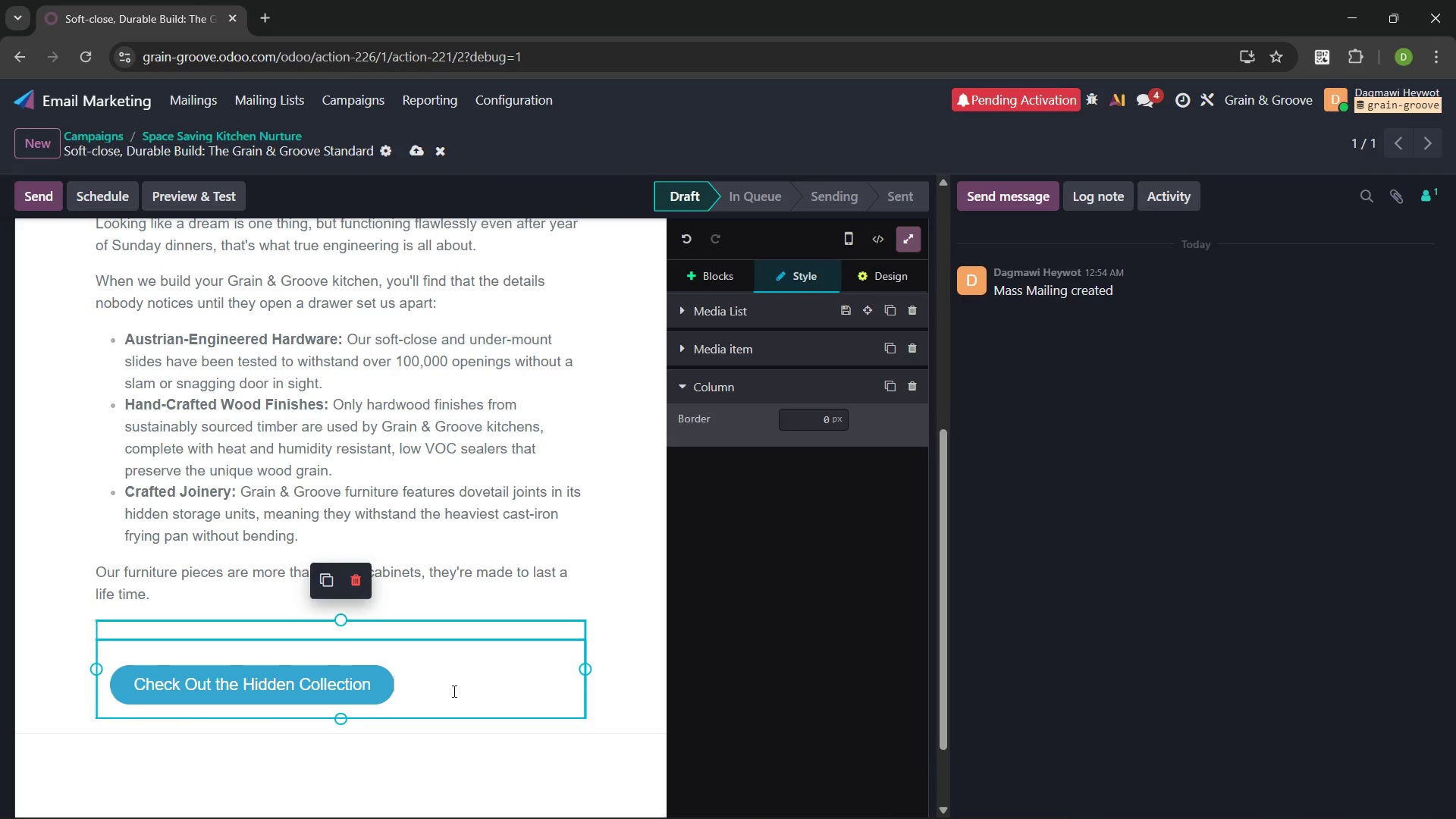 
key(Enter)
 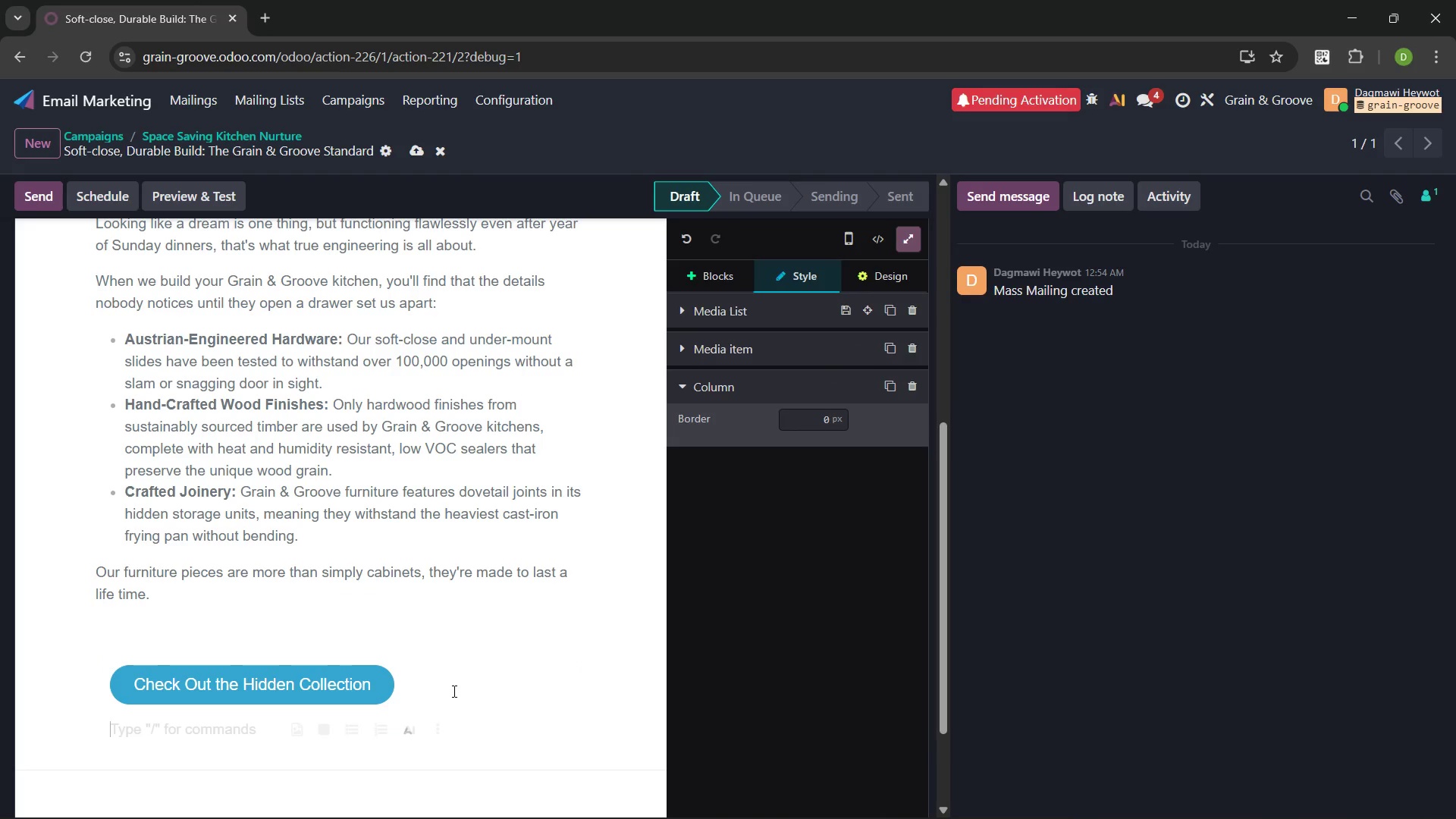 
key(Enter)
 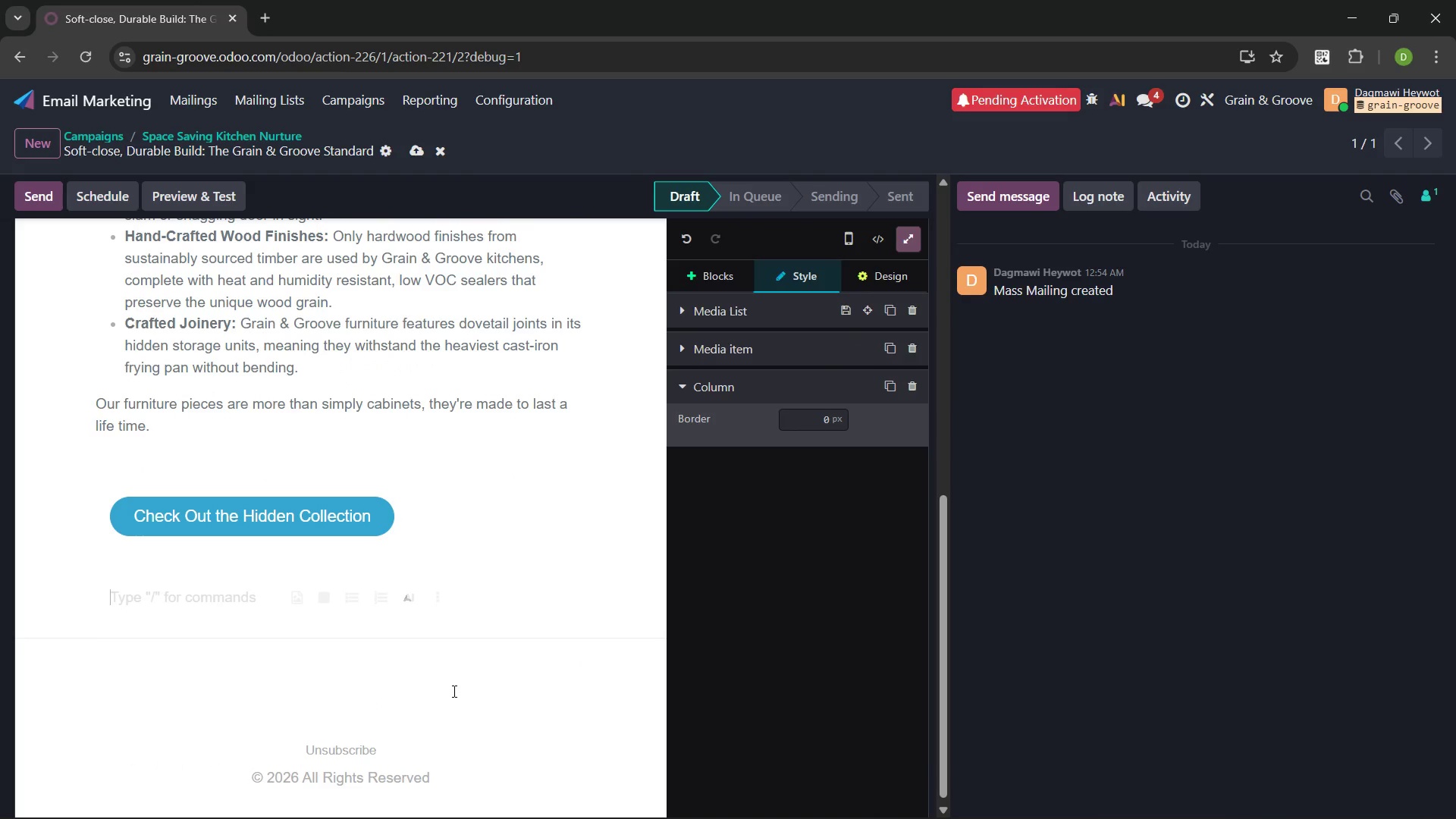 
key(Control+V)
 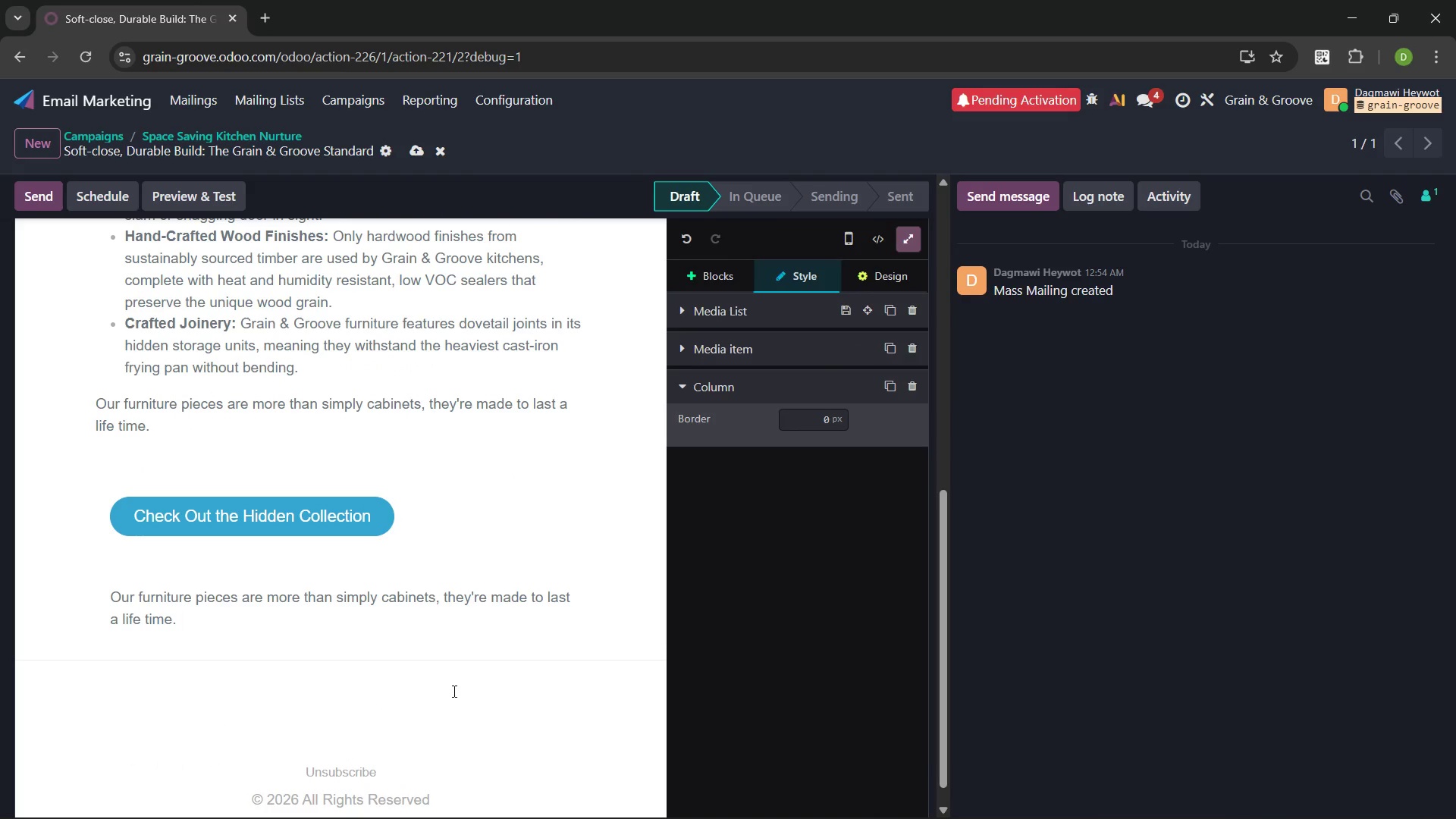 
key(Control+Z)
 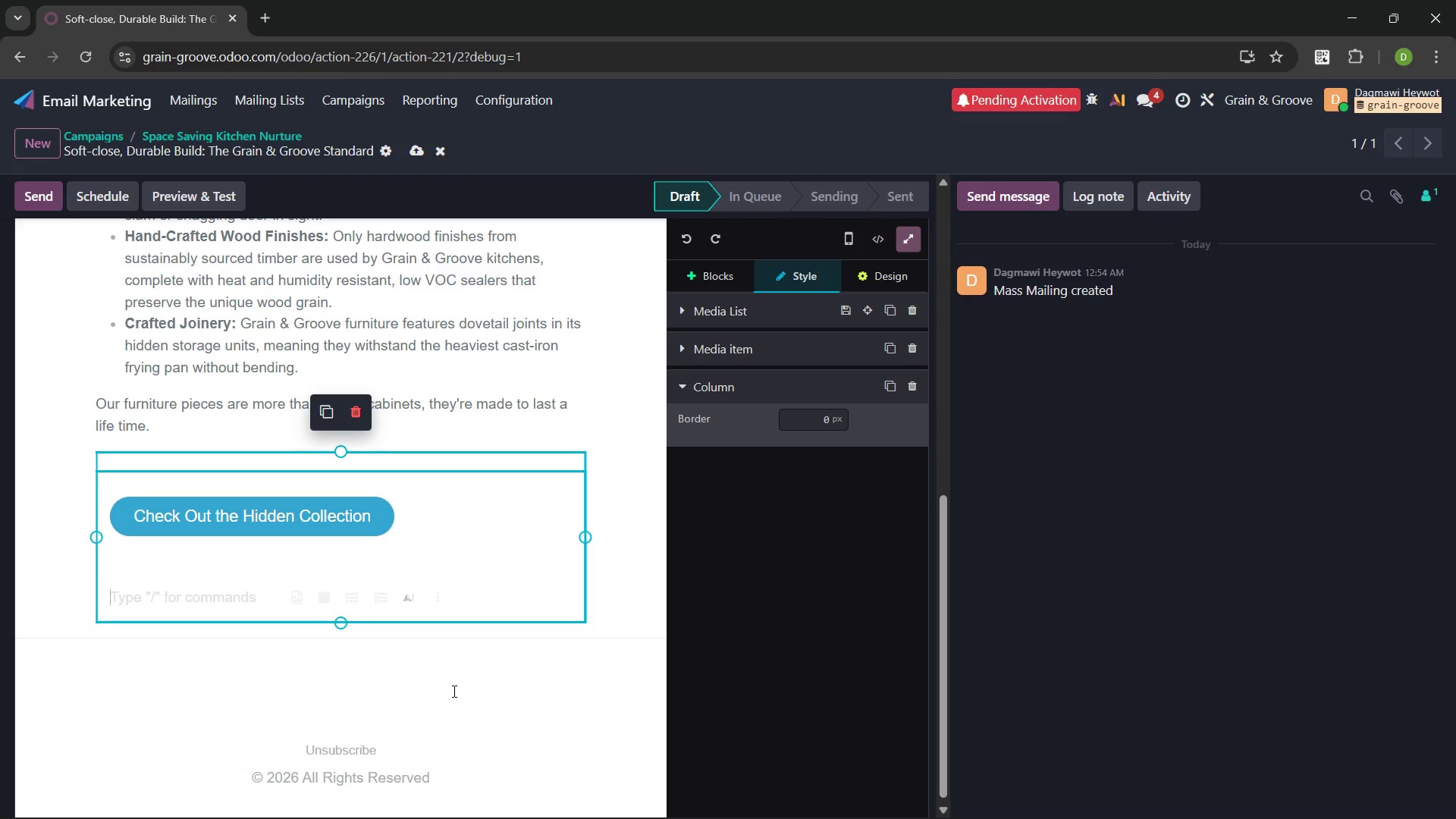 
key(Meta+V)
 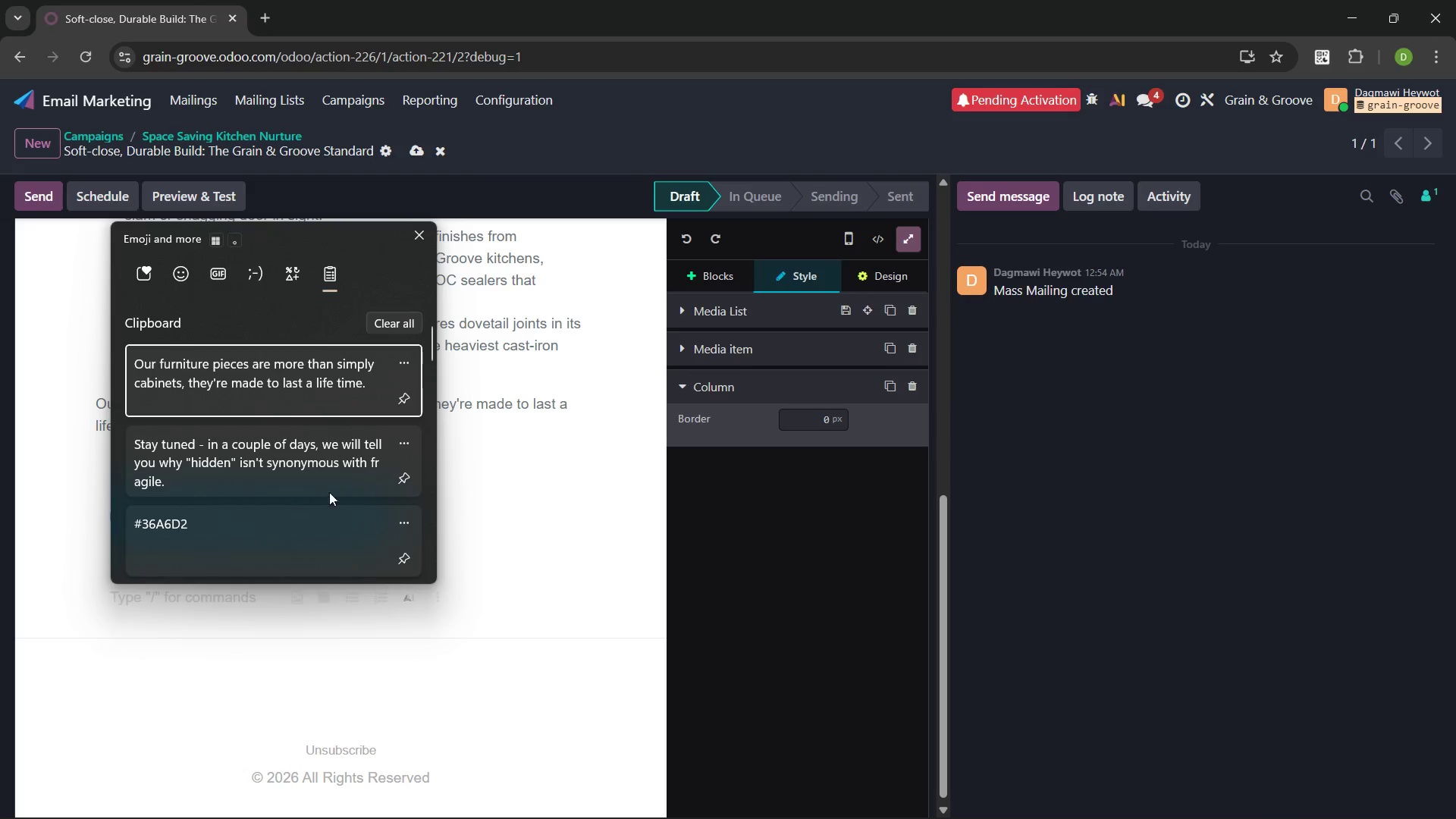 
left_click([309, 463])
 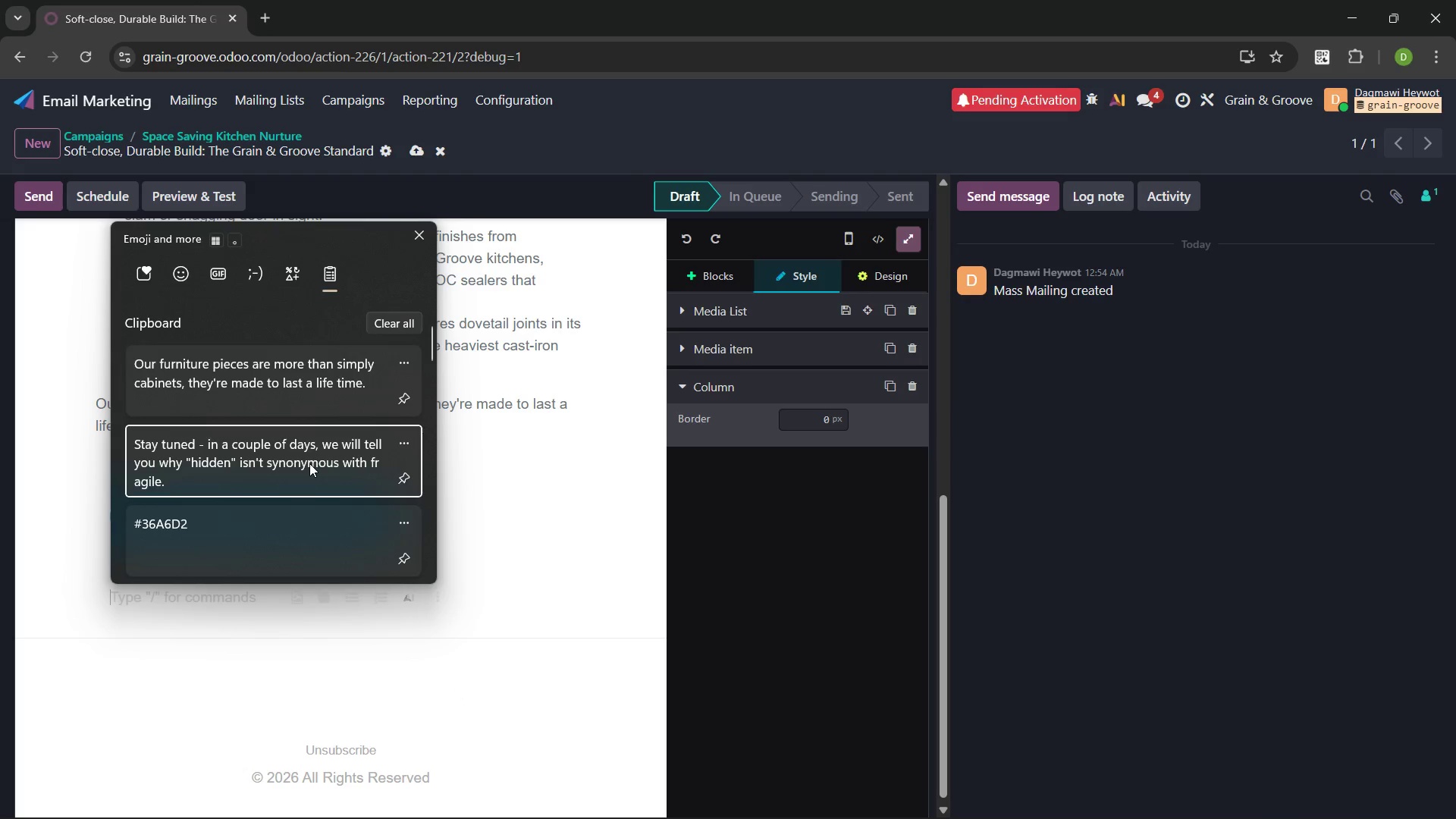 
key(Control+ControlLeft)
 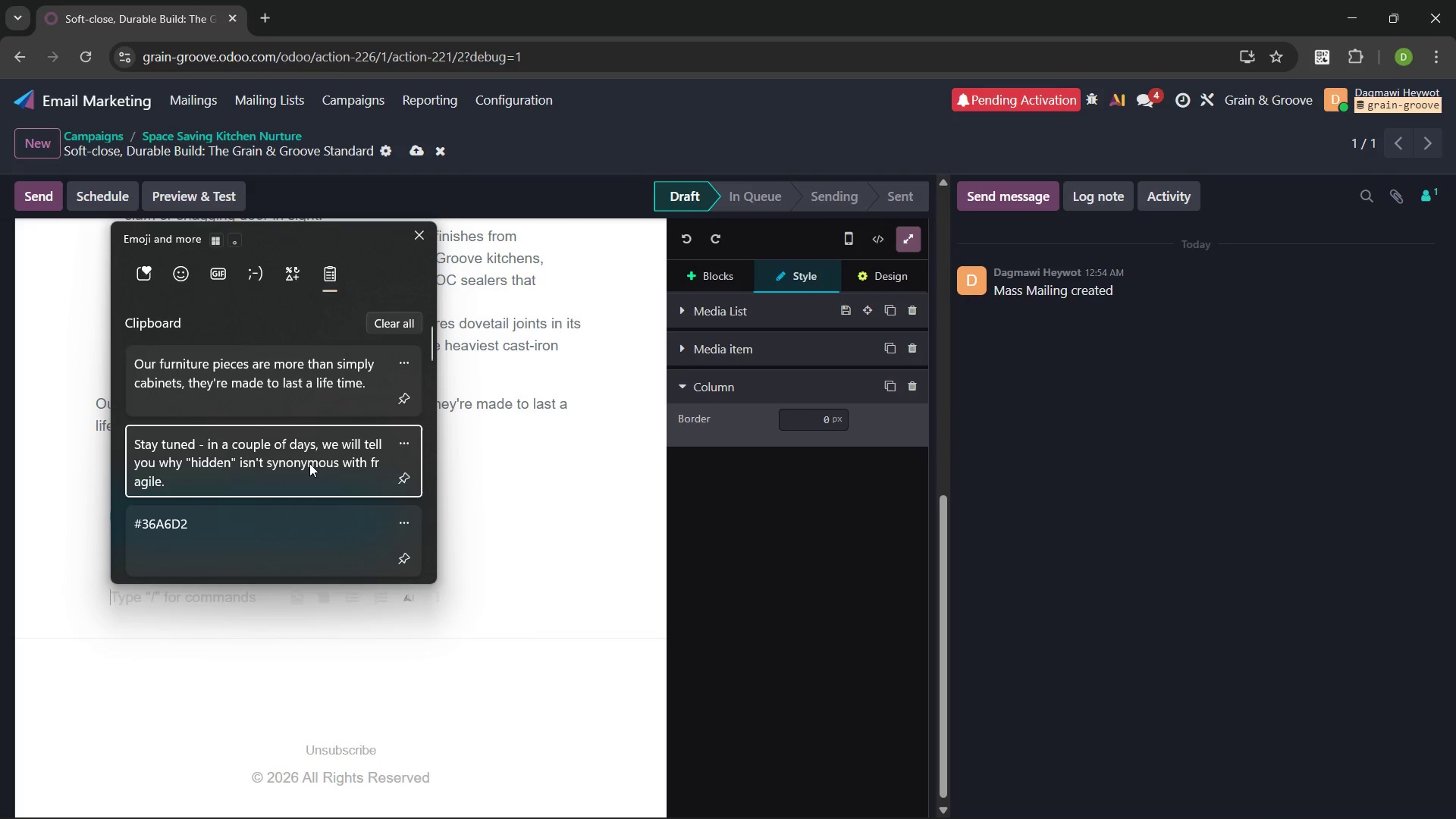 
key(Control+V)
 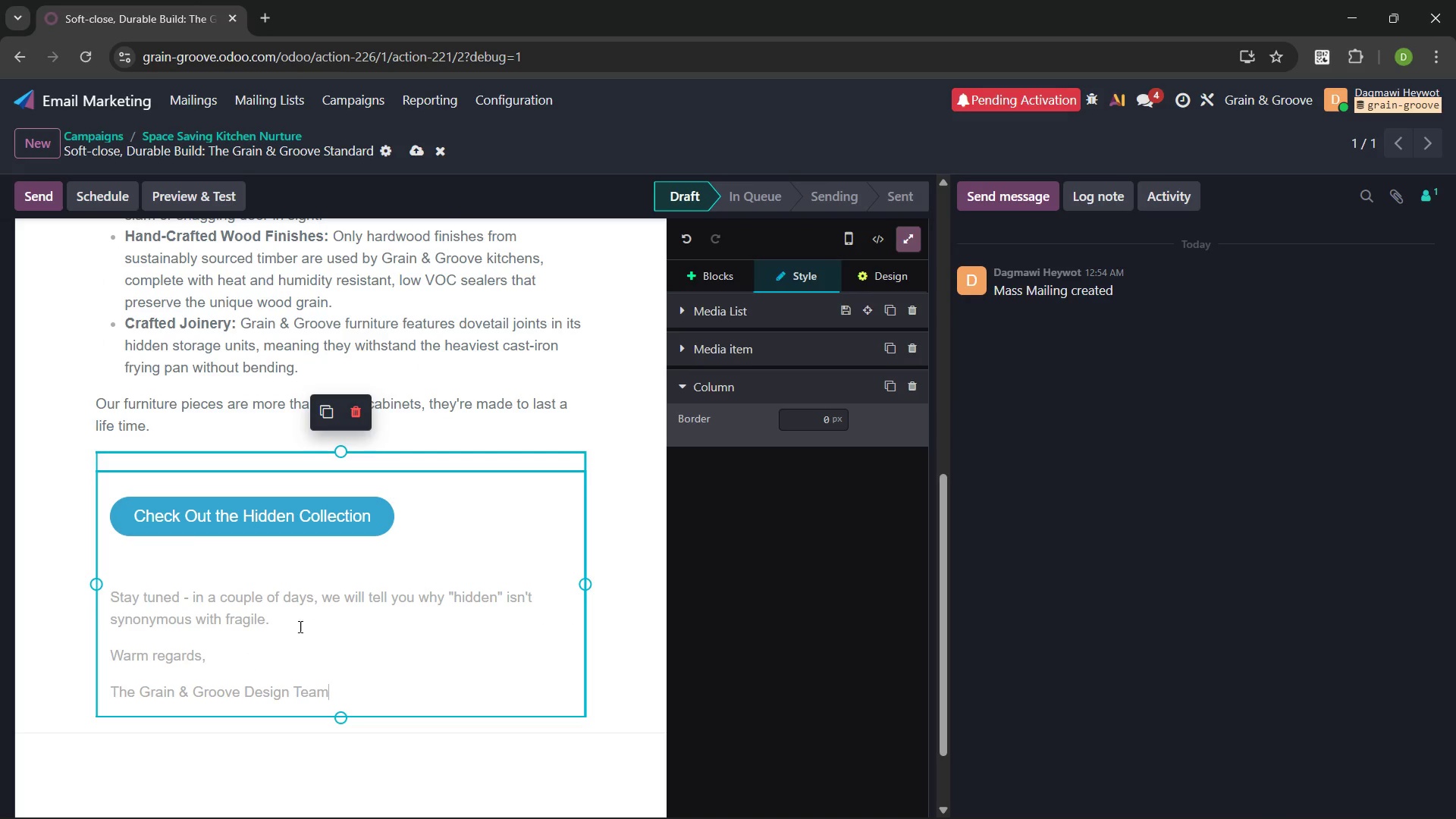 
left_click_drag(start_coordinate=[276, 620], to_coordinate=[108, 592])
 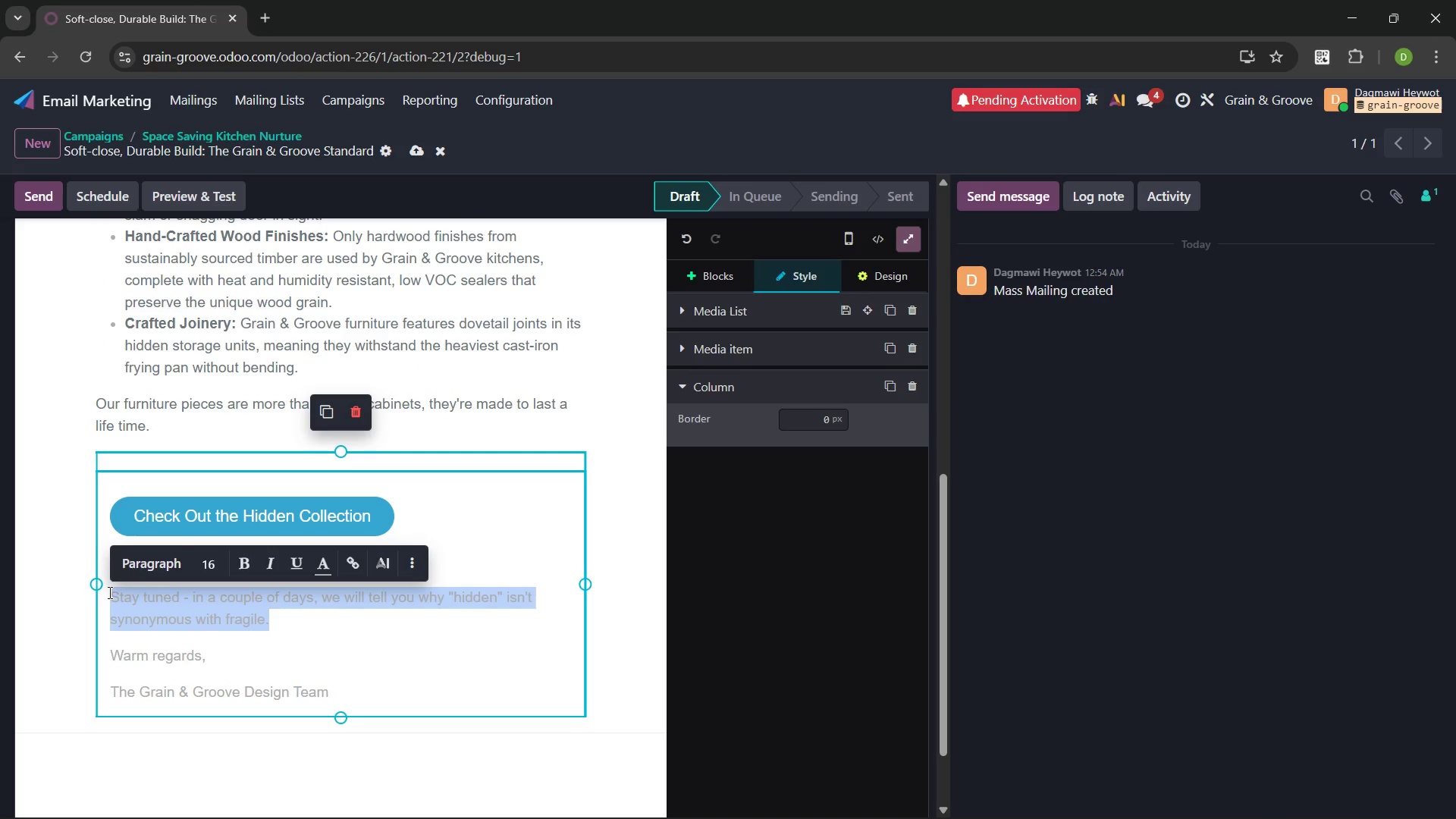 
key(Backspace)
type(If there has been )
 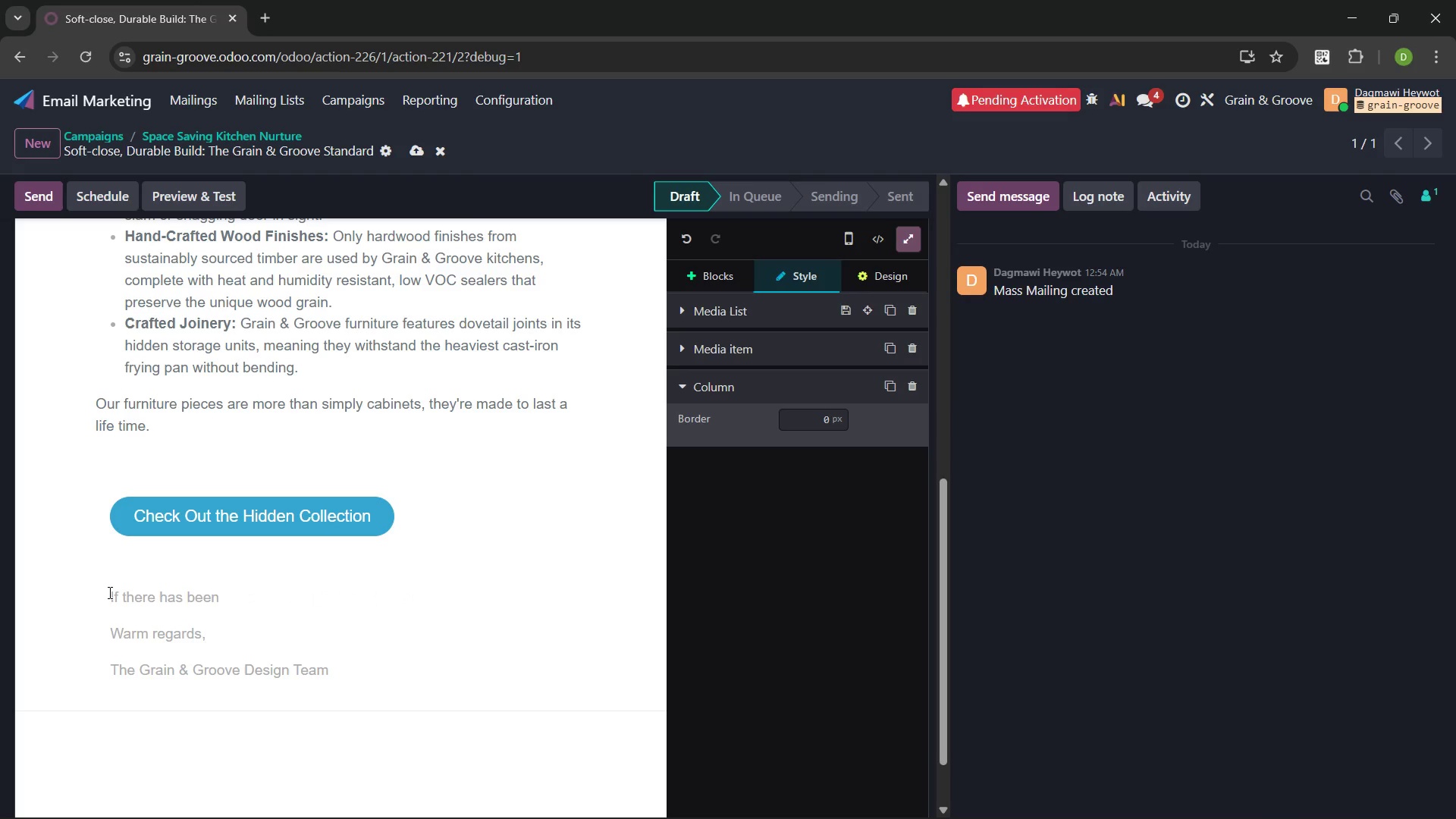 
key(Control+Backspace)
 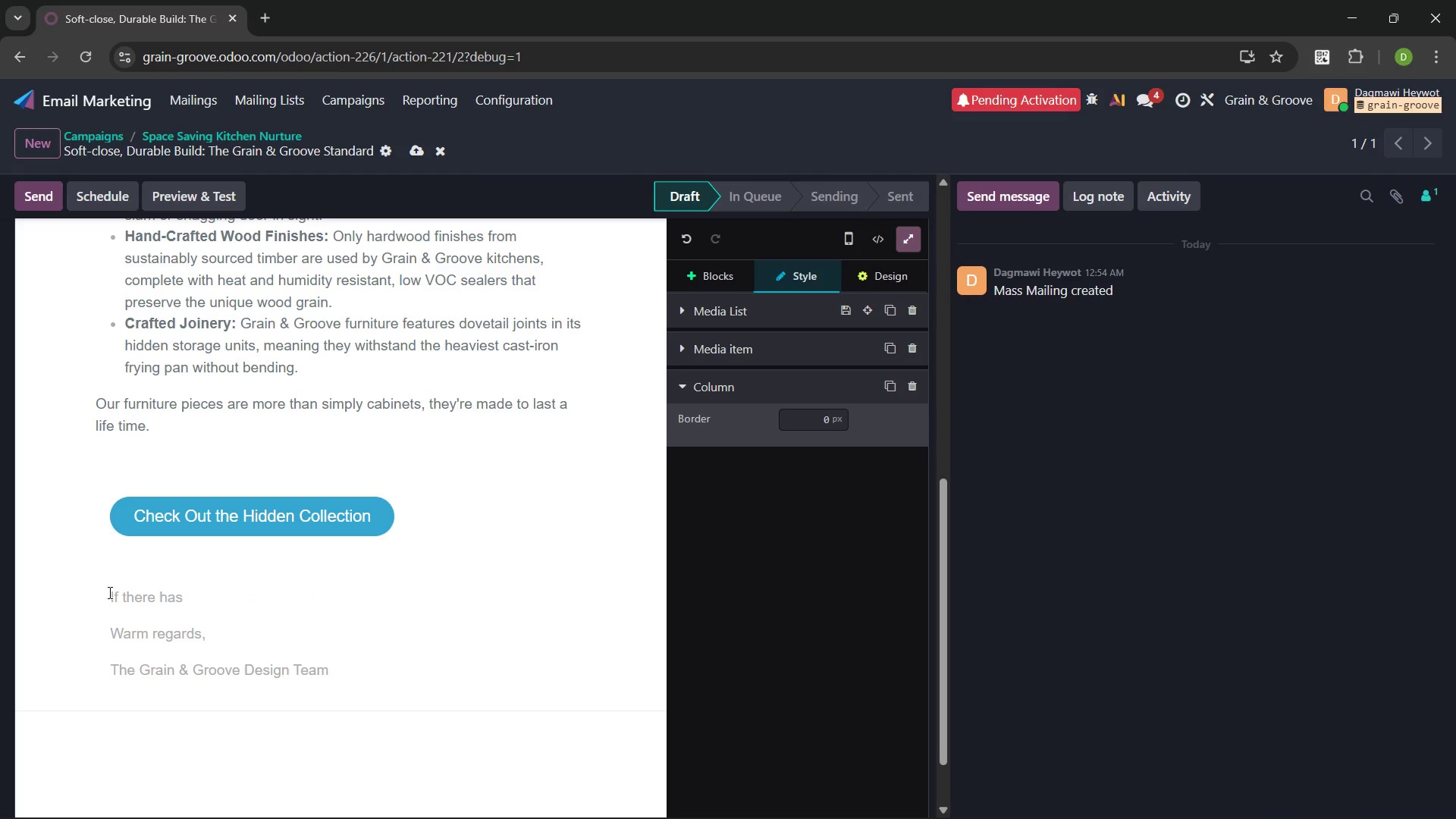 
type(ever been a better time to see our work firsthand, its coming very soom)
key(Backspace)
type(n.)
 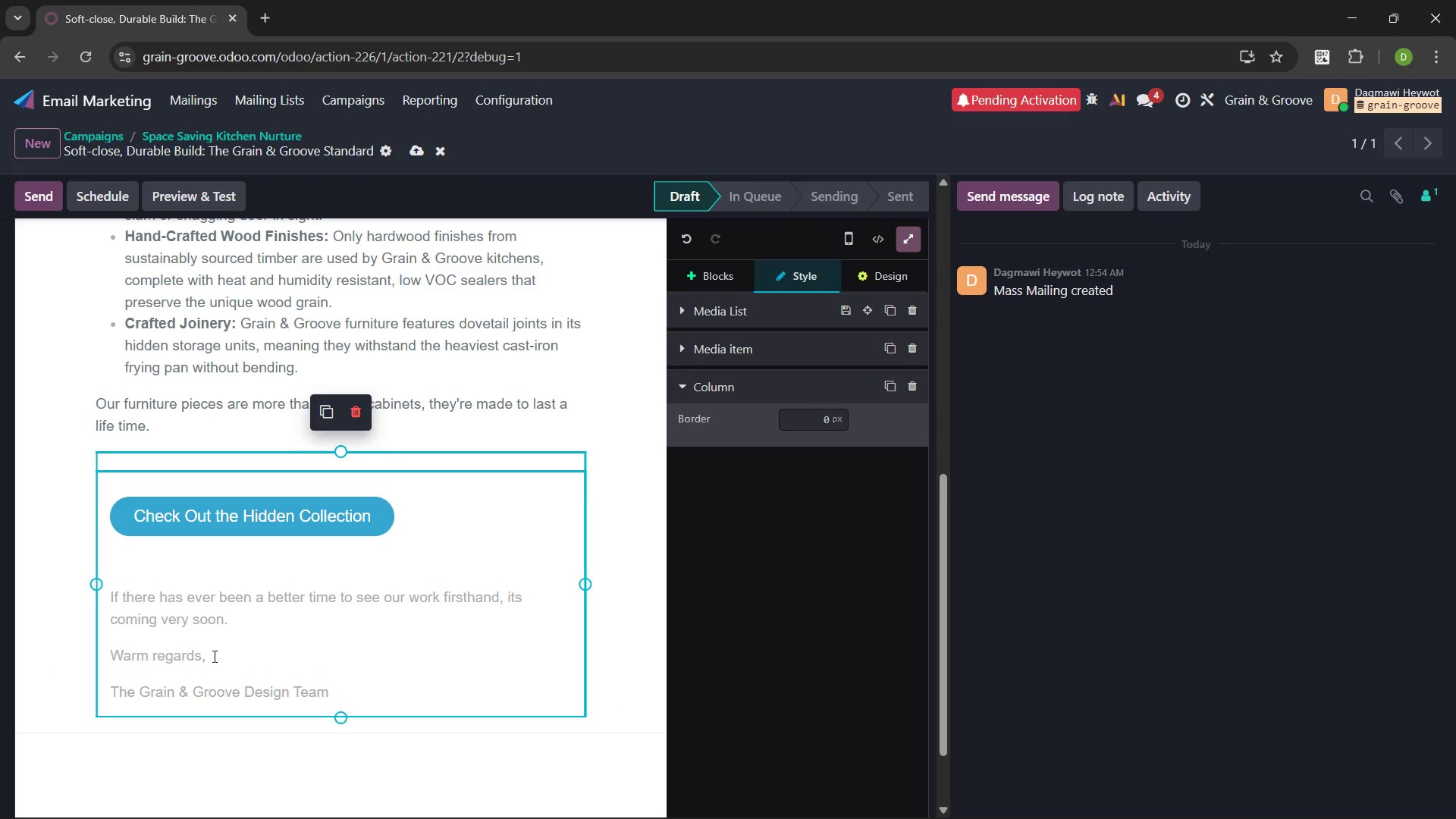 
left_click([203, 656])
 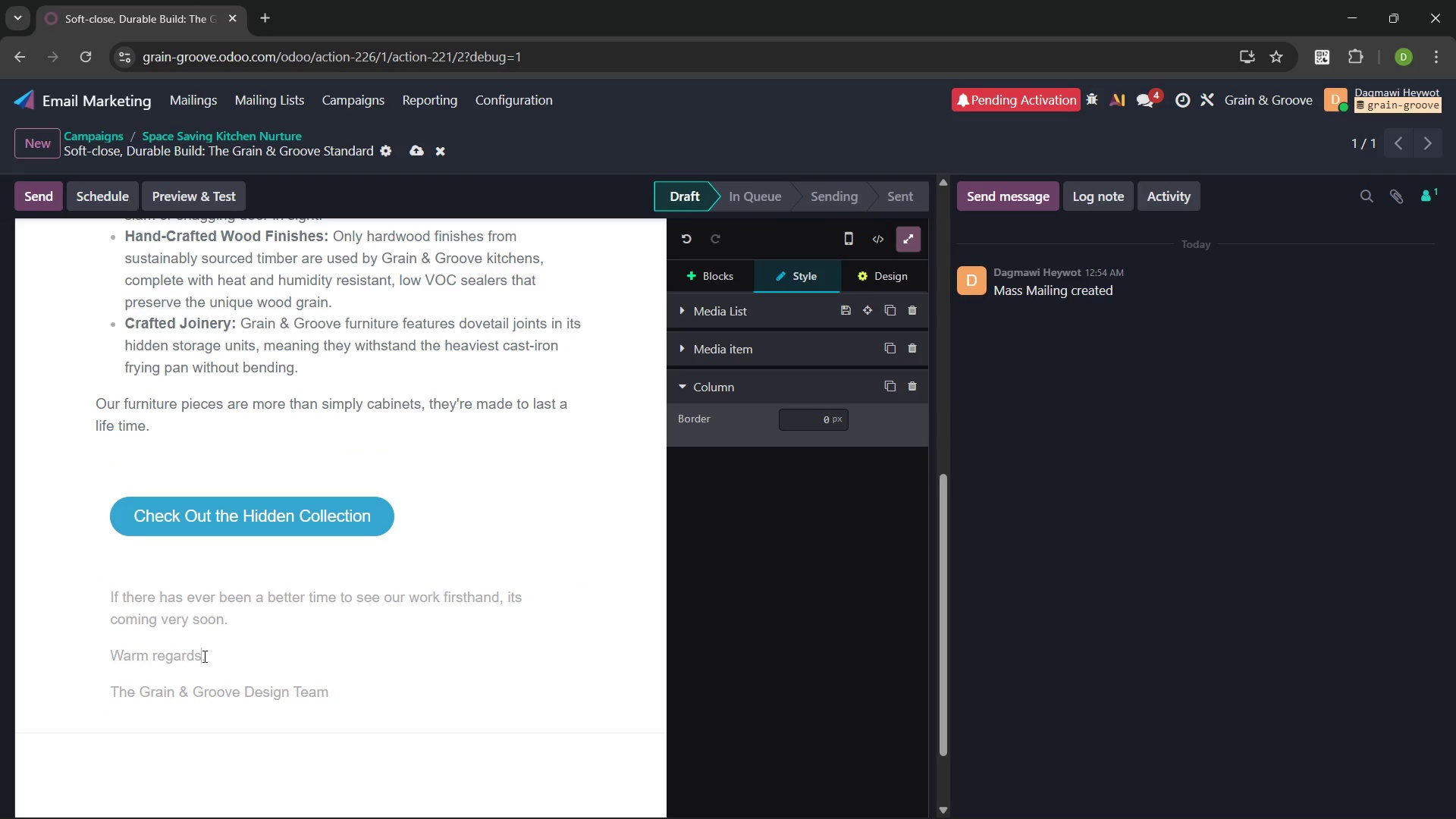 
key(Control+Backspace)
 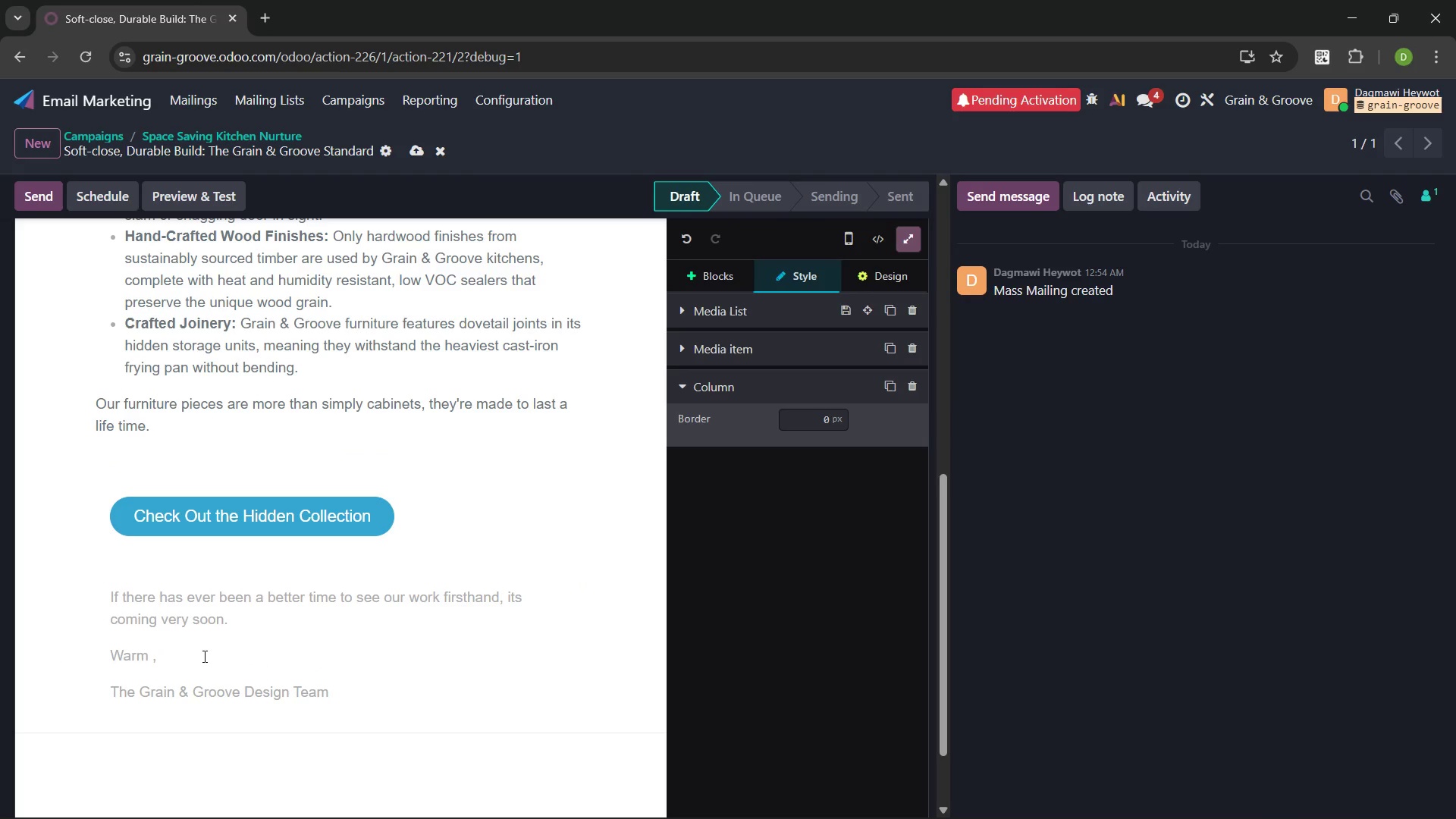 
key(Control+Backspace)
 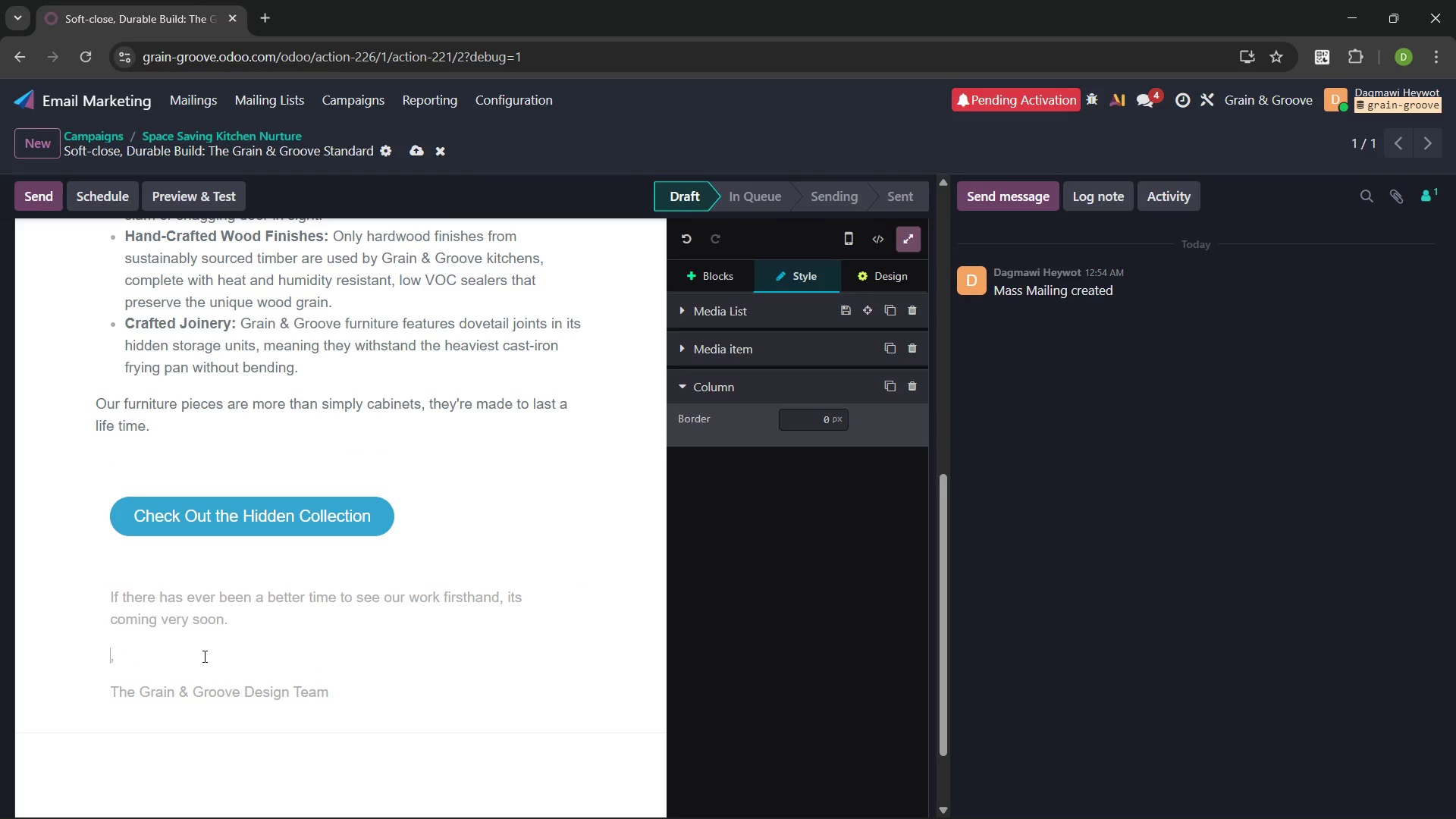 
type(Sincerly)
 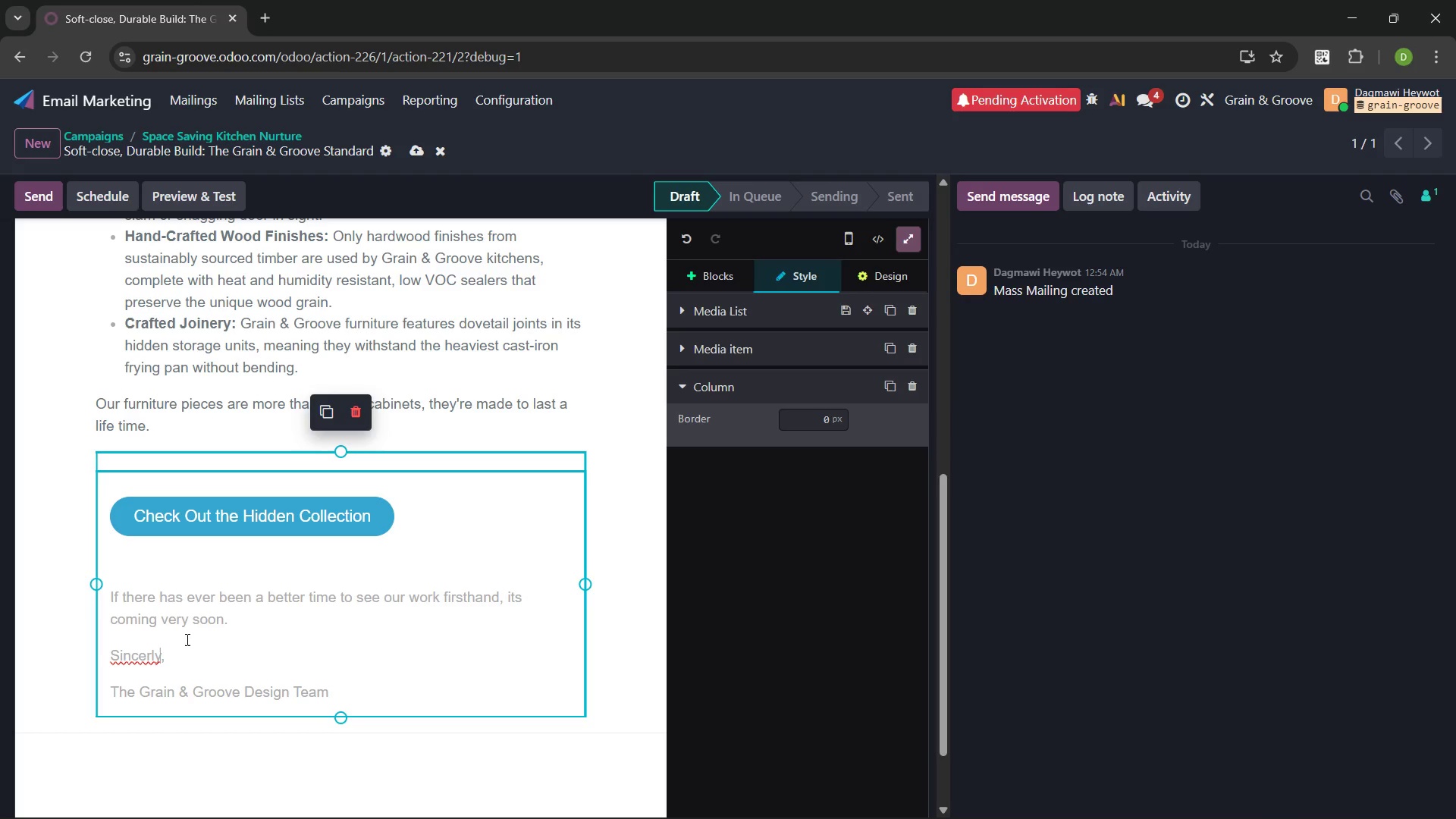 
left_click([186, 639])
 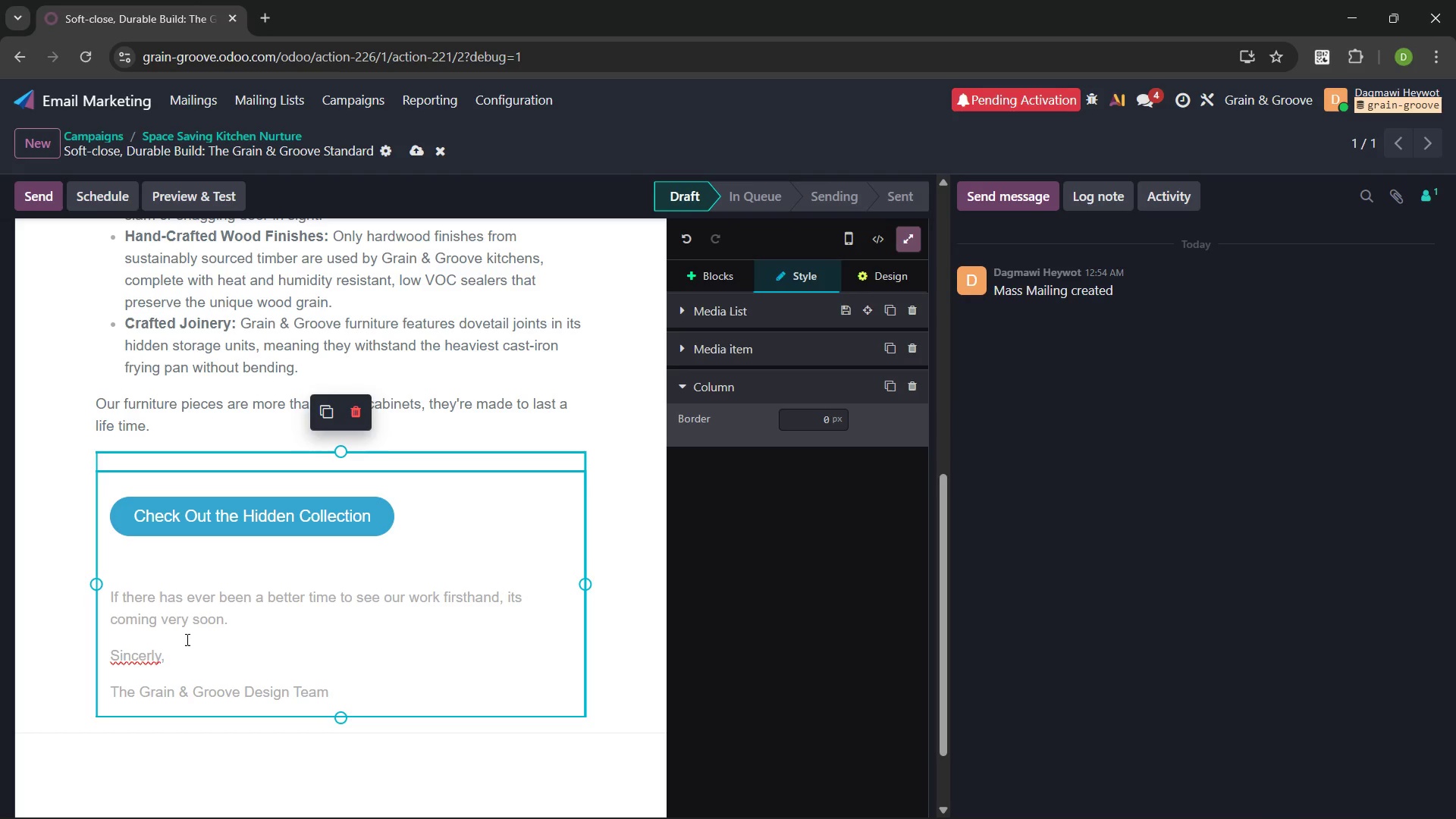 
hold_key(key=ControlLeft, duration=1.02)
 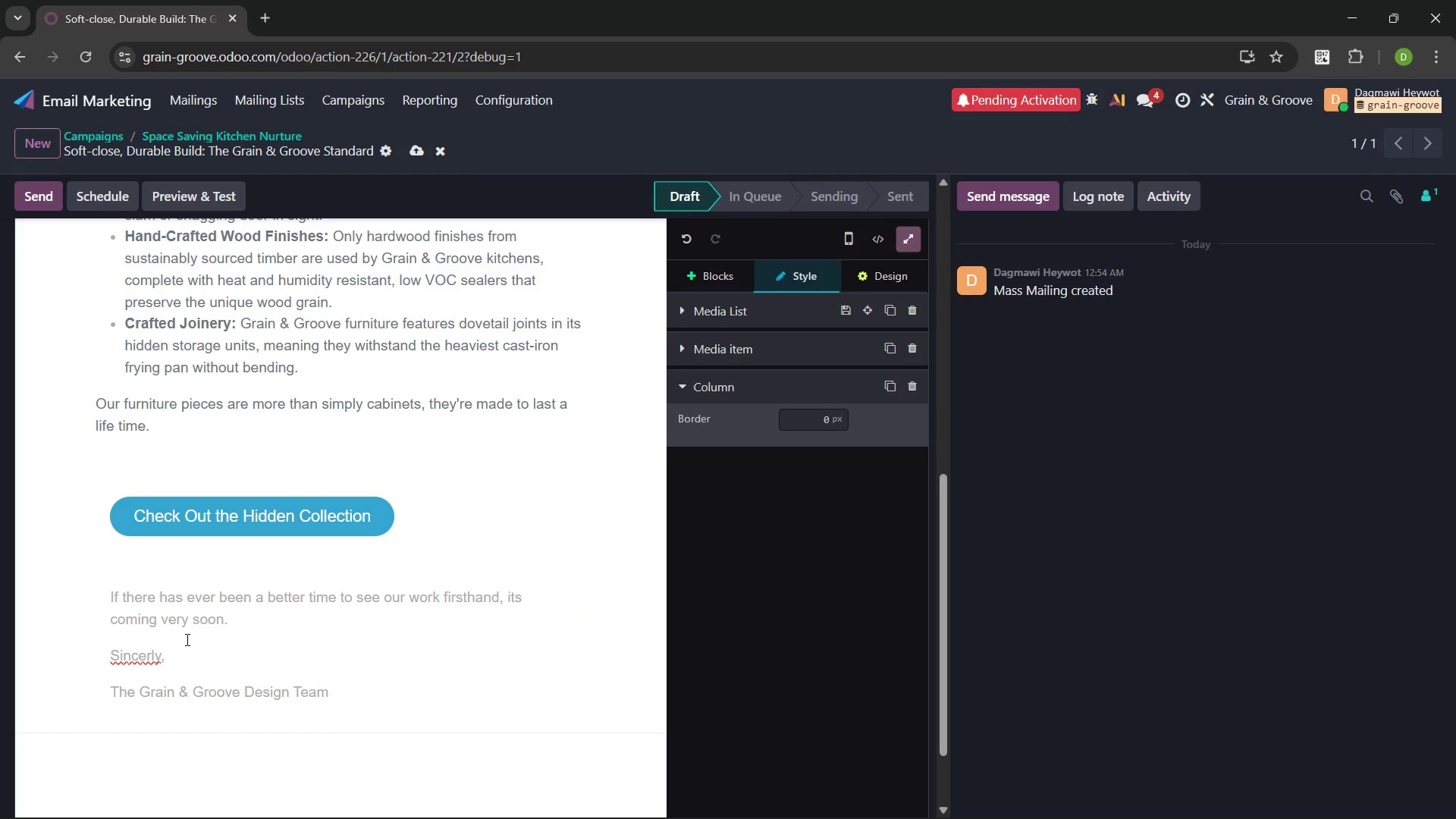 
key(ArrowLeft)
 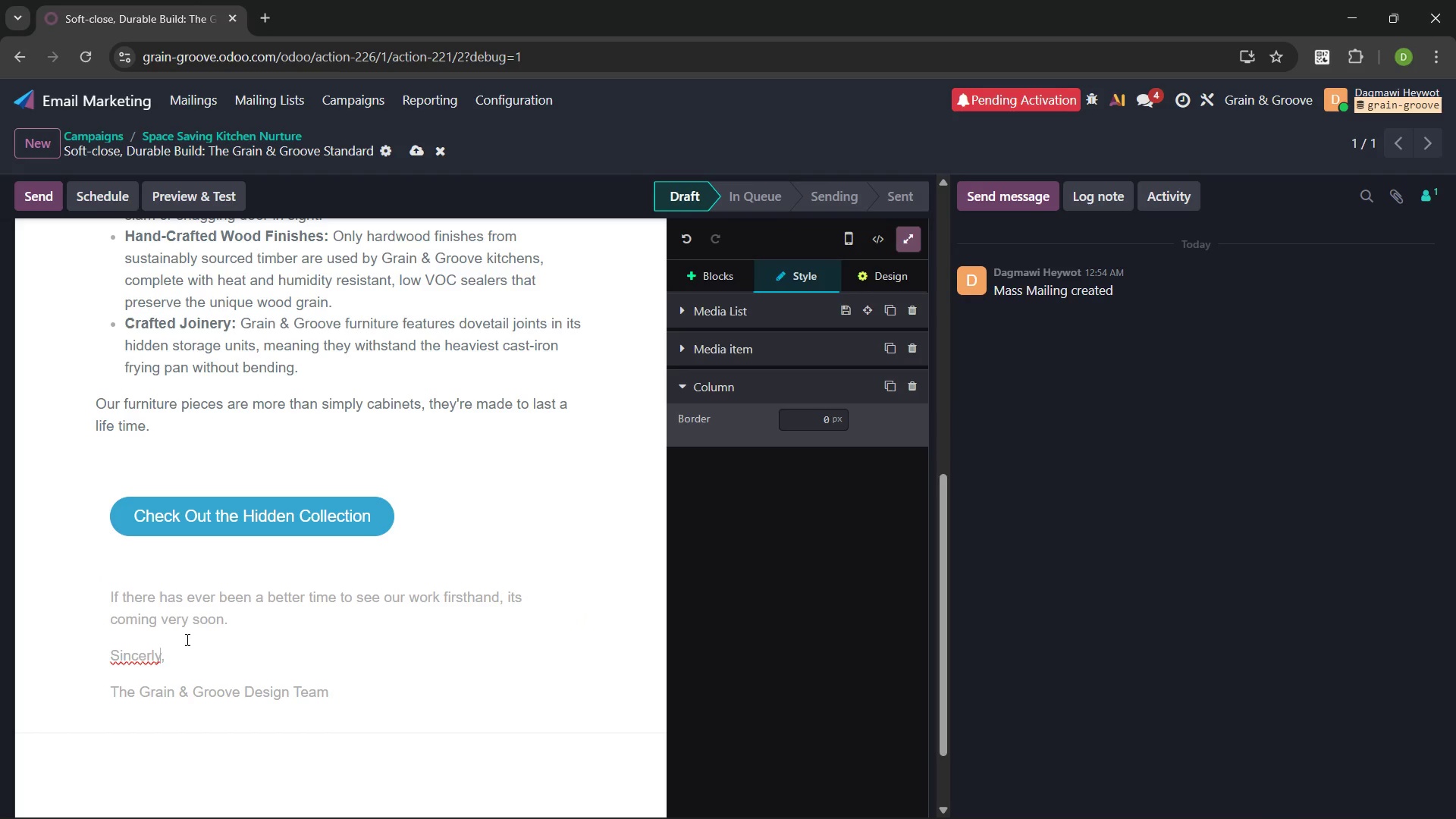 
key(ArrowLeft)
 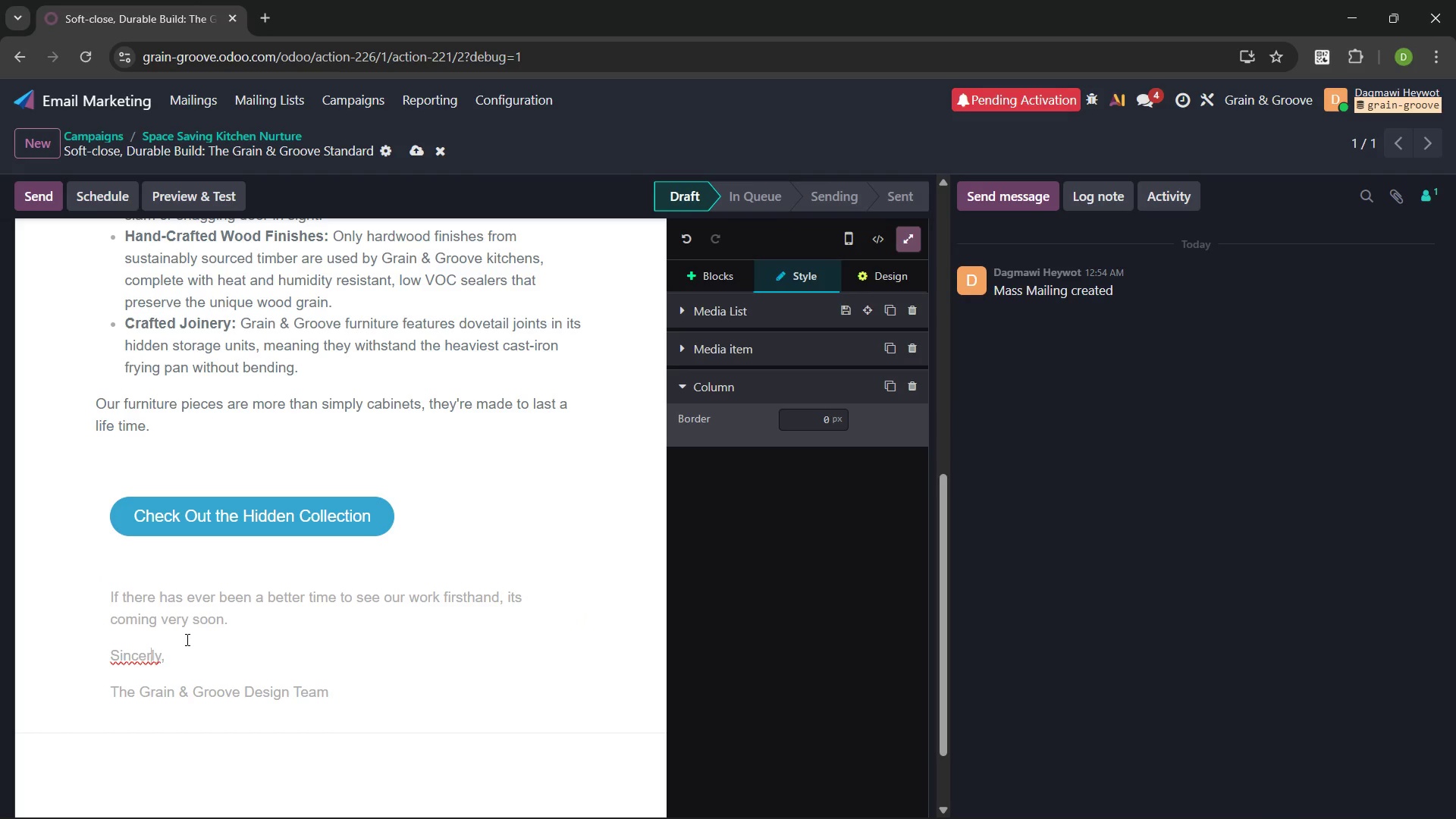 
key(ArrowLeft)
 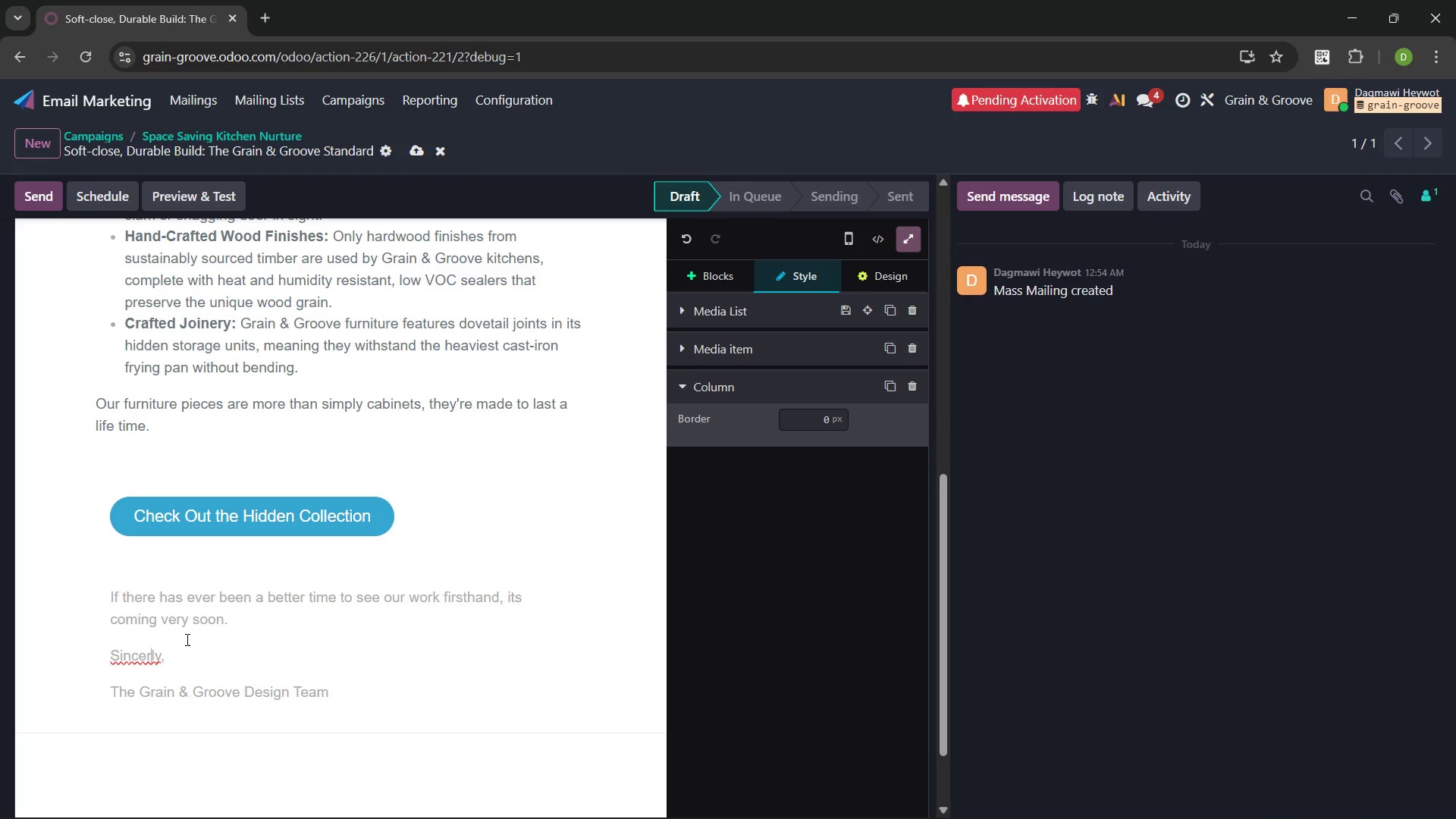 
key(E)
 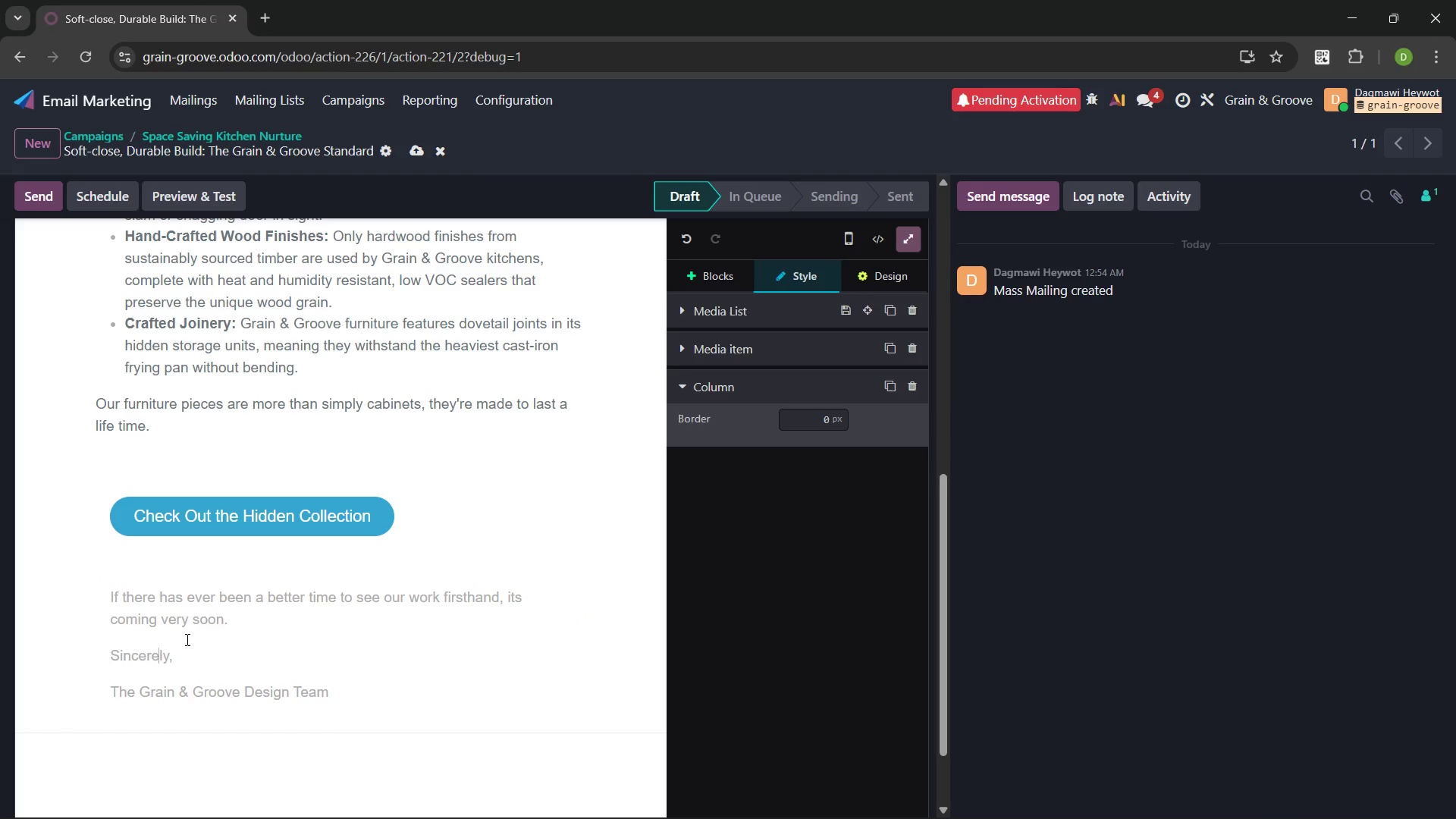 
key(Control+ArrowRight)
 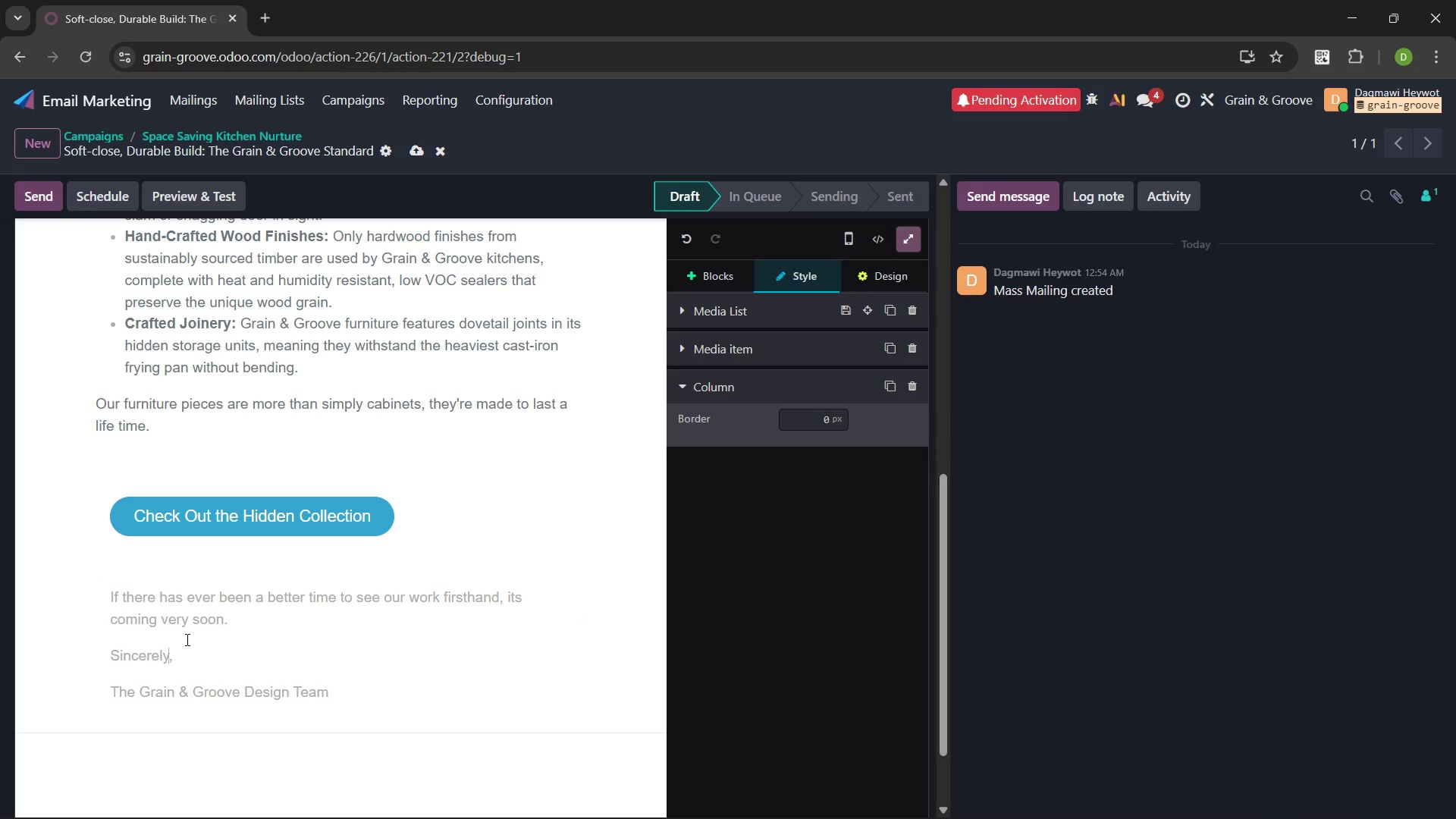 
key(Control+ArrowRight)
 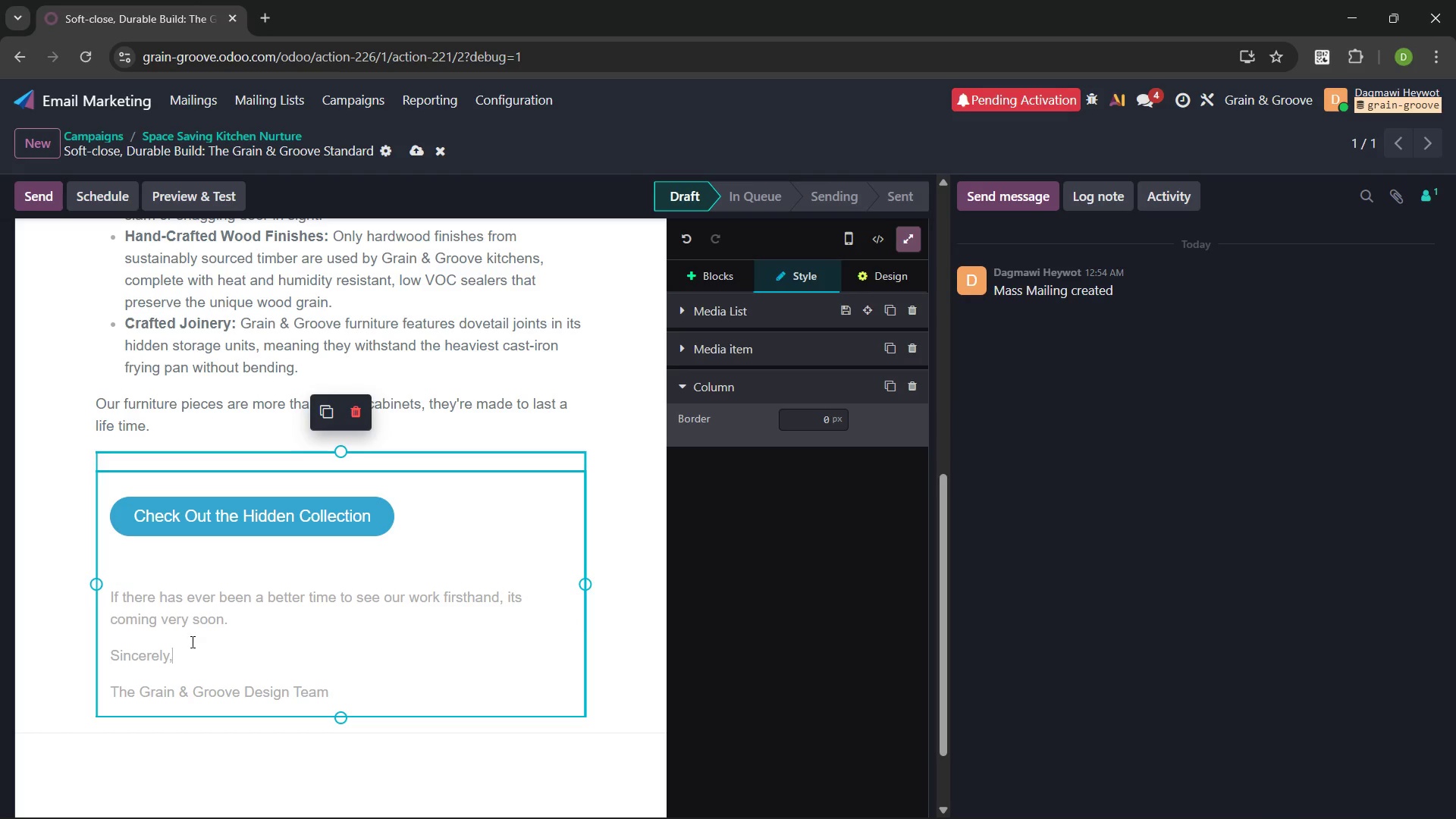 
left_click([190, 637])
 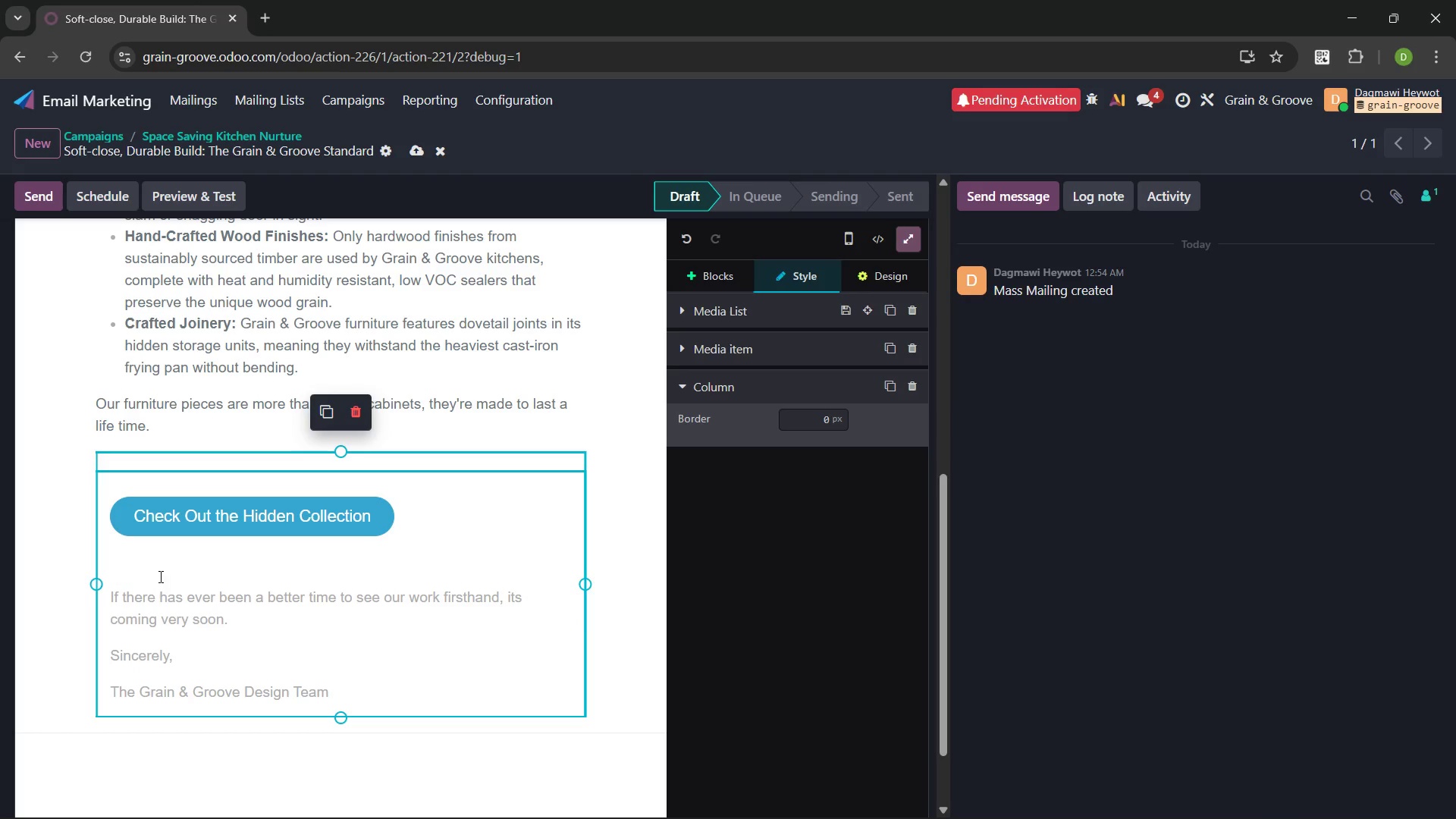 
left_click([155, 567])
 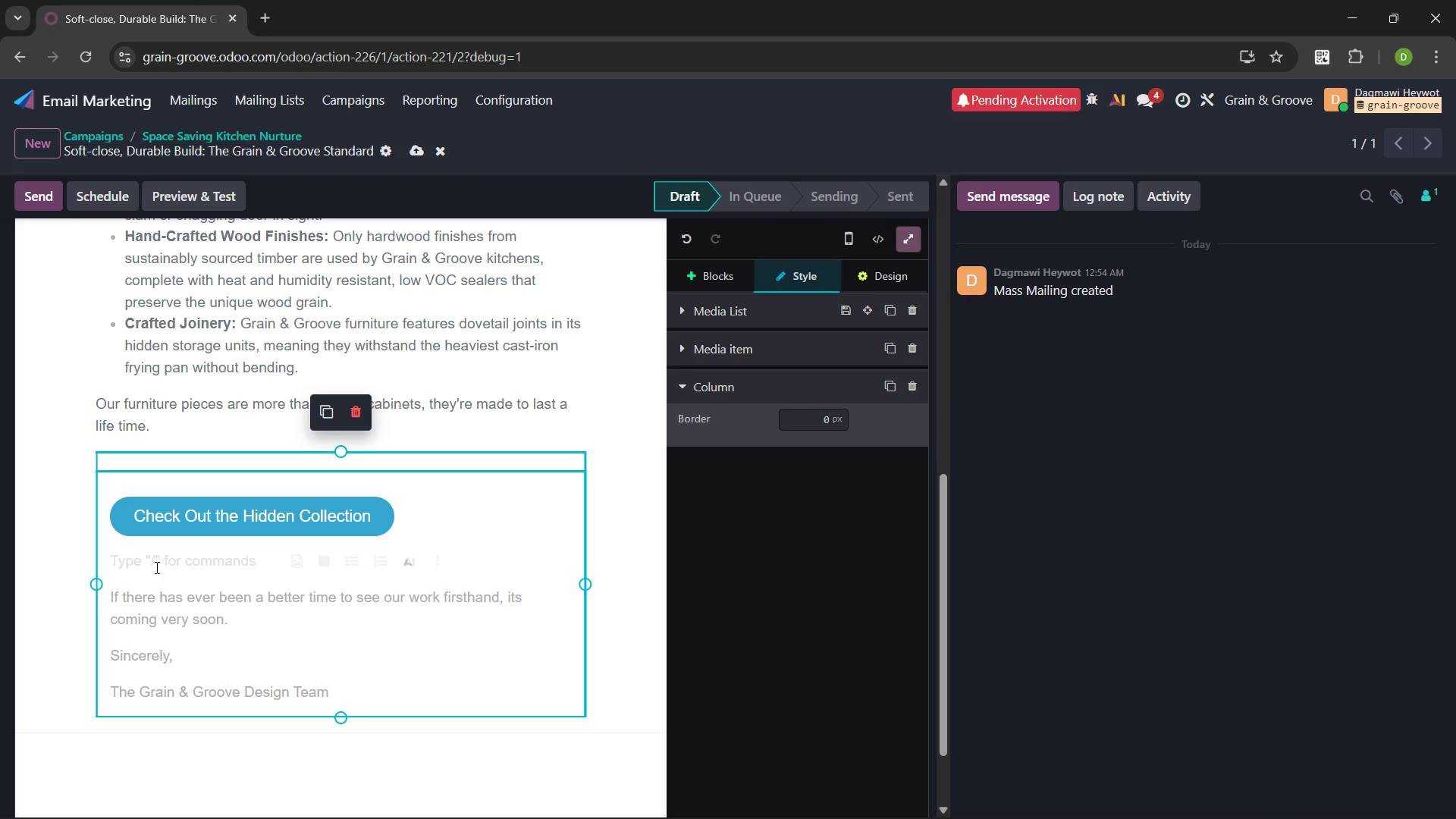 
key(Backspace)
 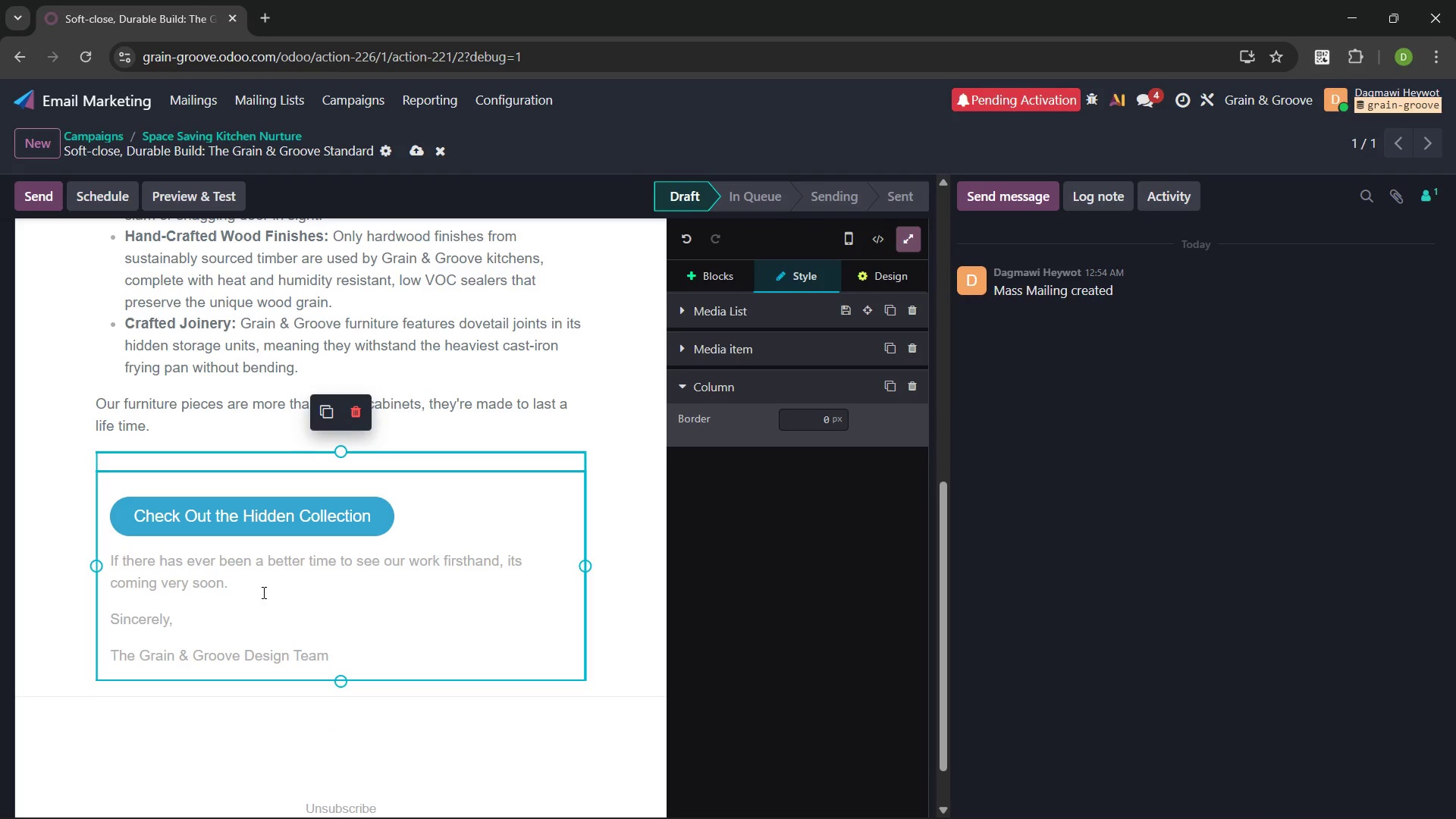 
left_click_drag(start_coordinate=[228, 585], to_coordinate=[104, 564])
 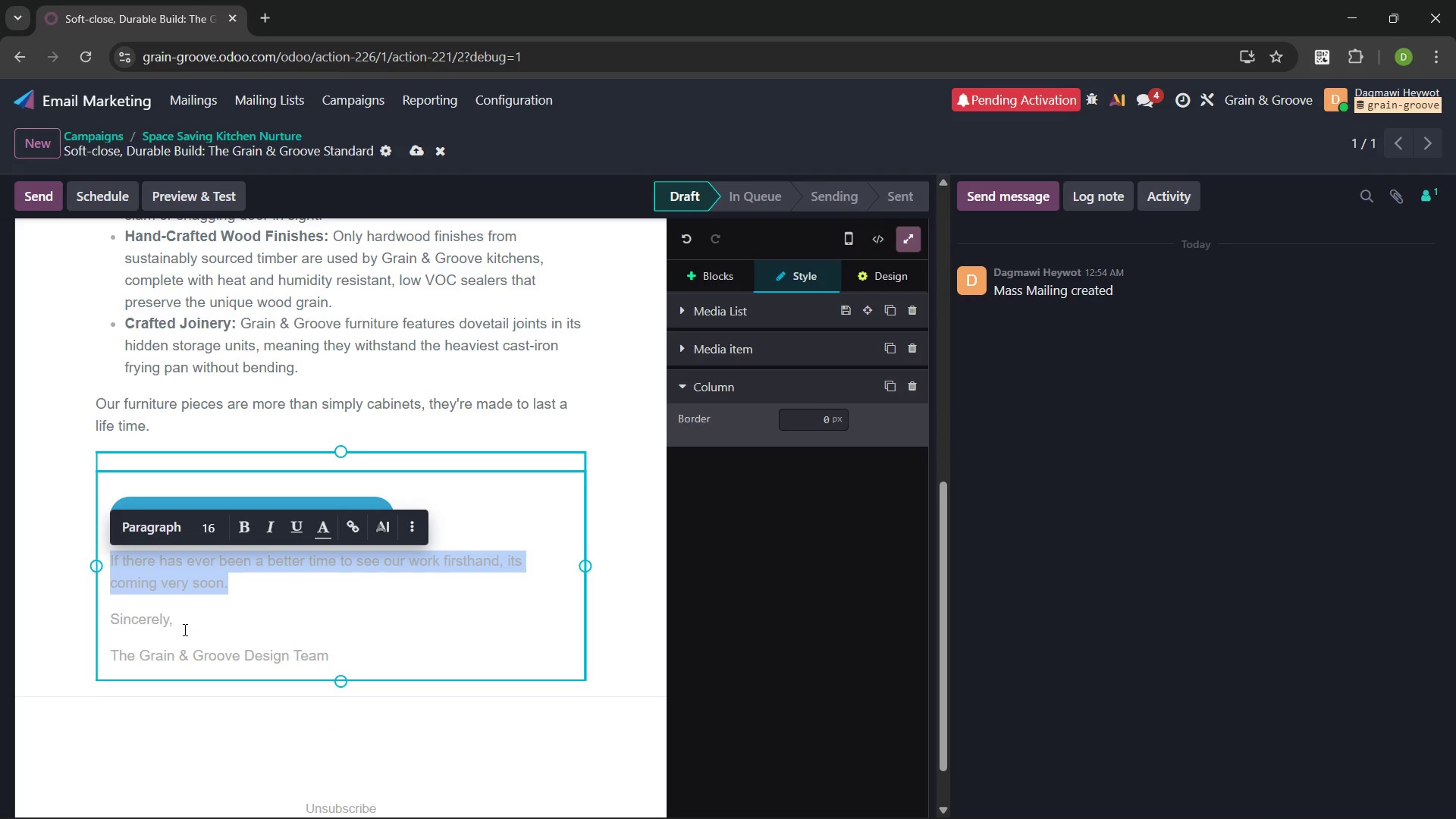 
left_click_drag(start_coordinate=[176, 622], to_coordinate=[111, 616])
 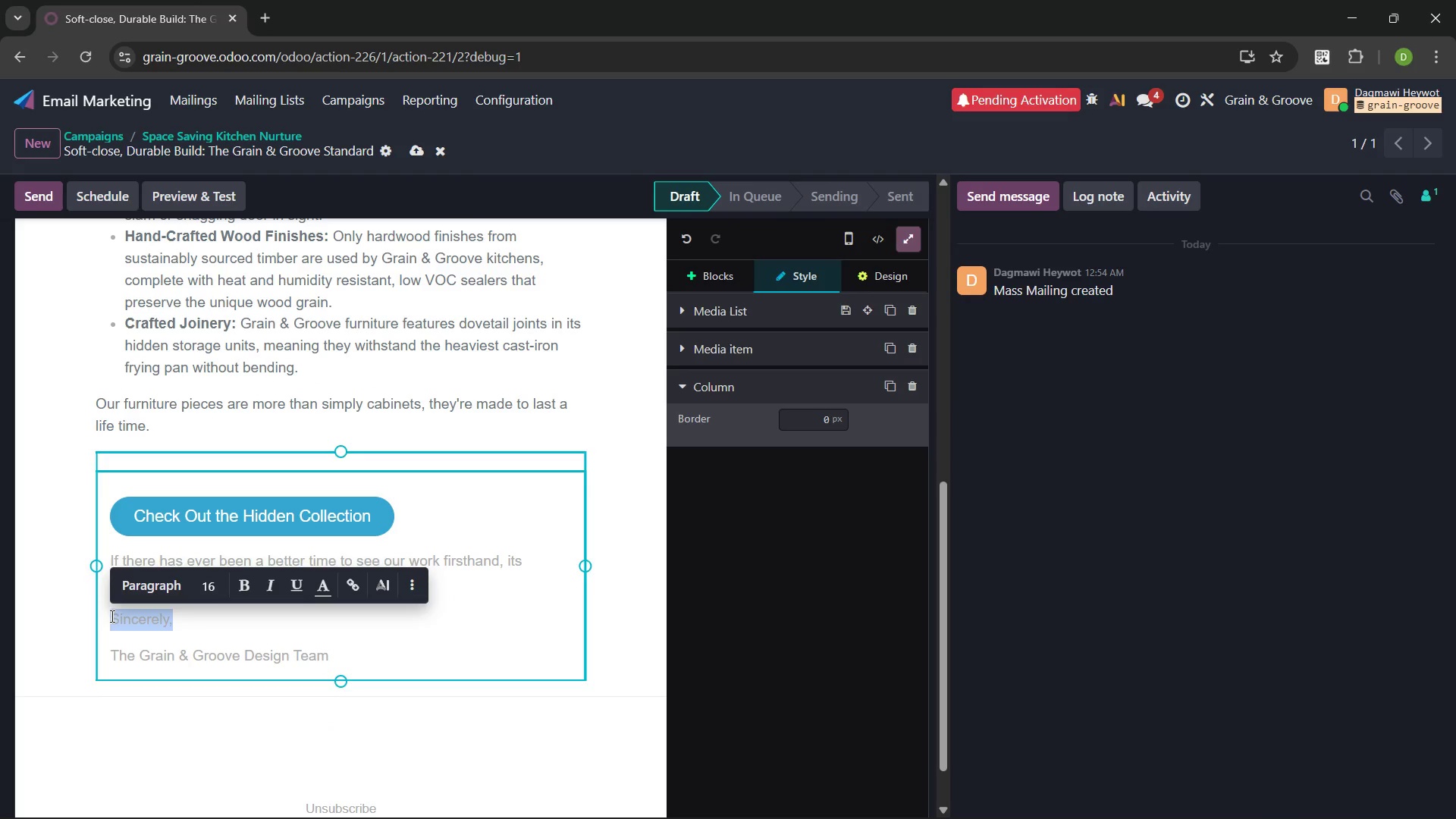 
key(Control+B)
 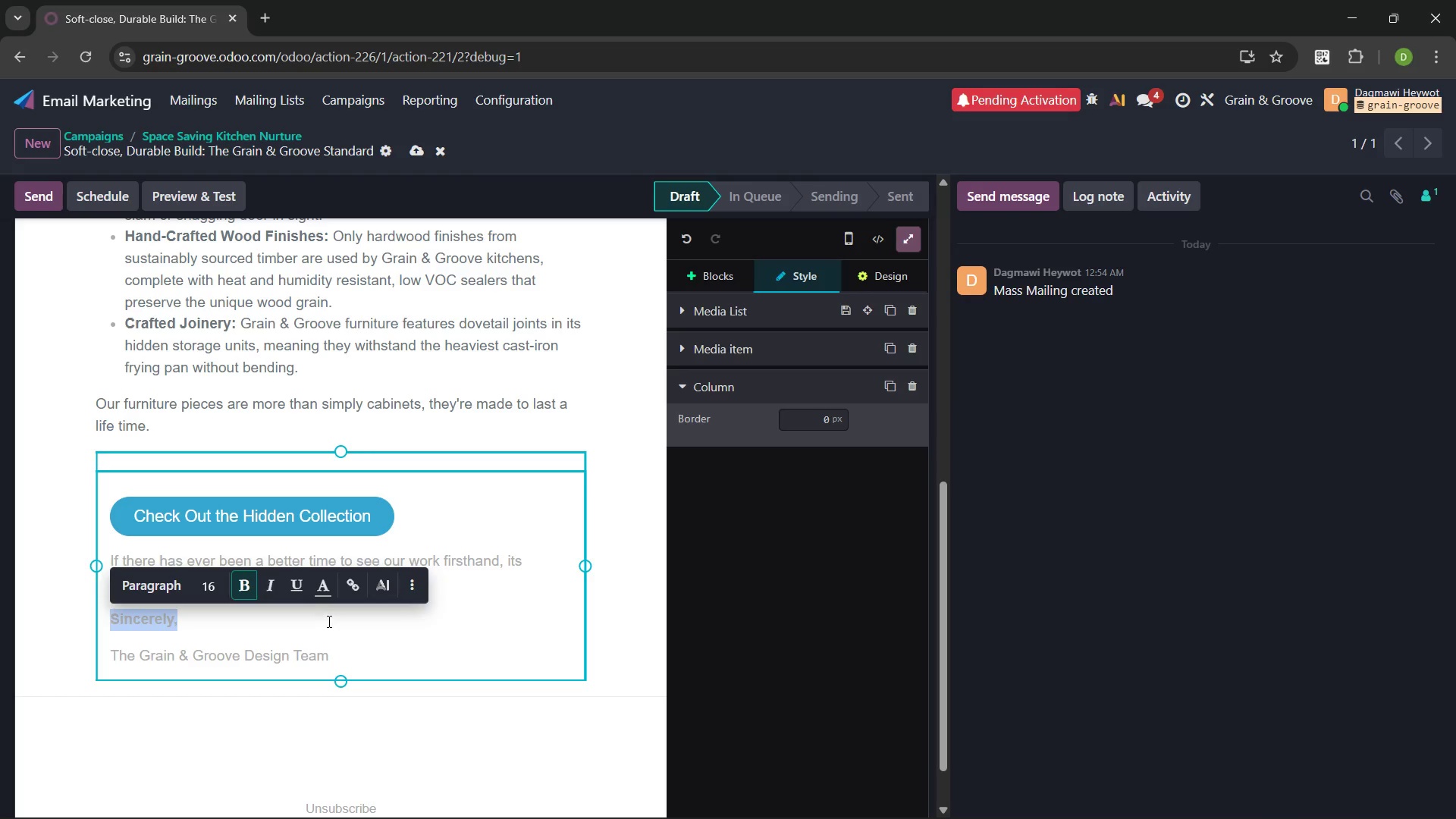 
left_click_drag(start_coordinate=[335, 656], to_coordinate=[107, 563])
 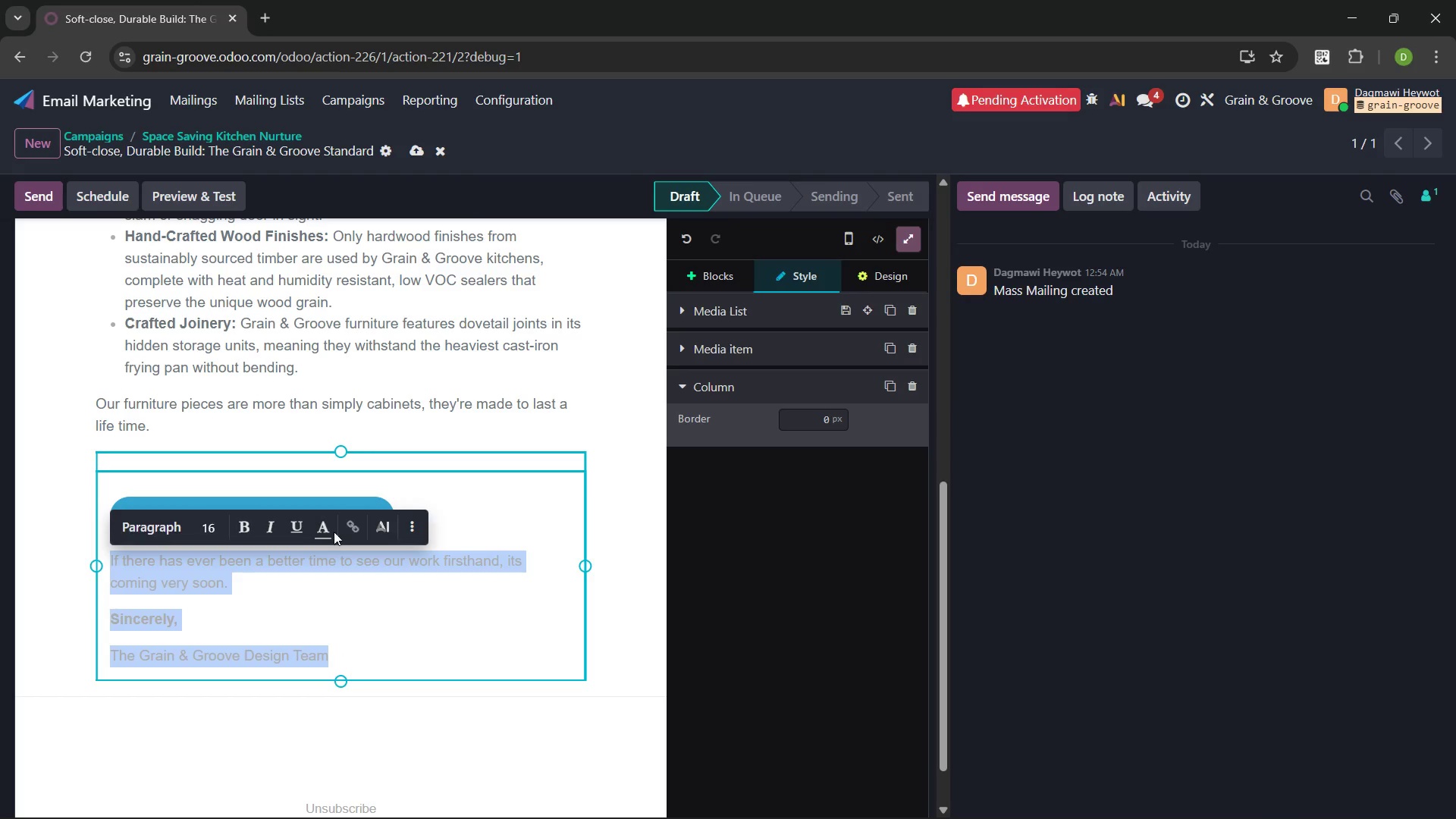 
left_click([328, 532])
 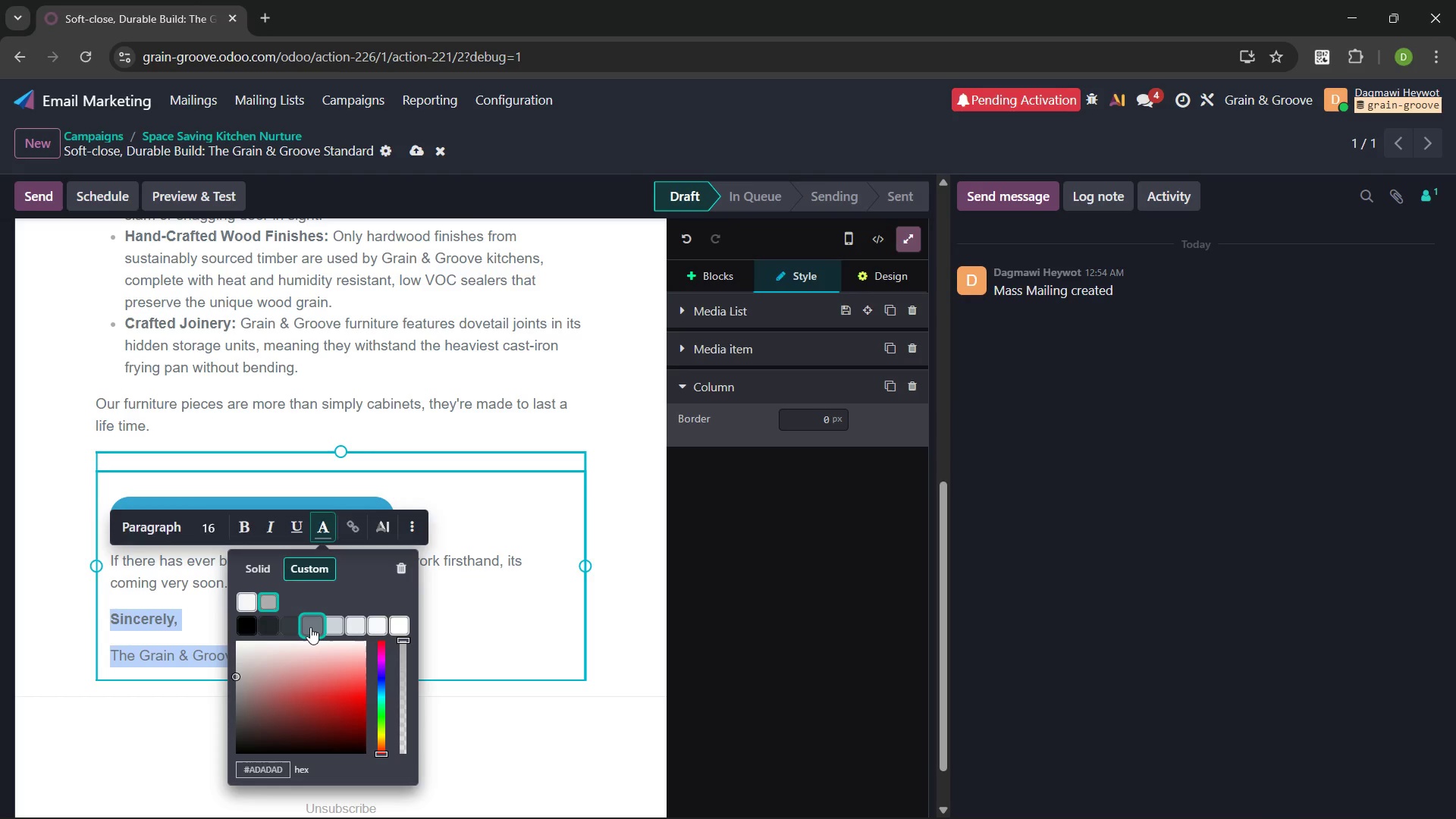 
left_click([310, 627])
 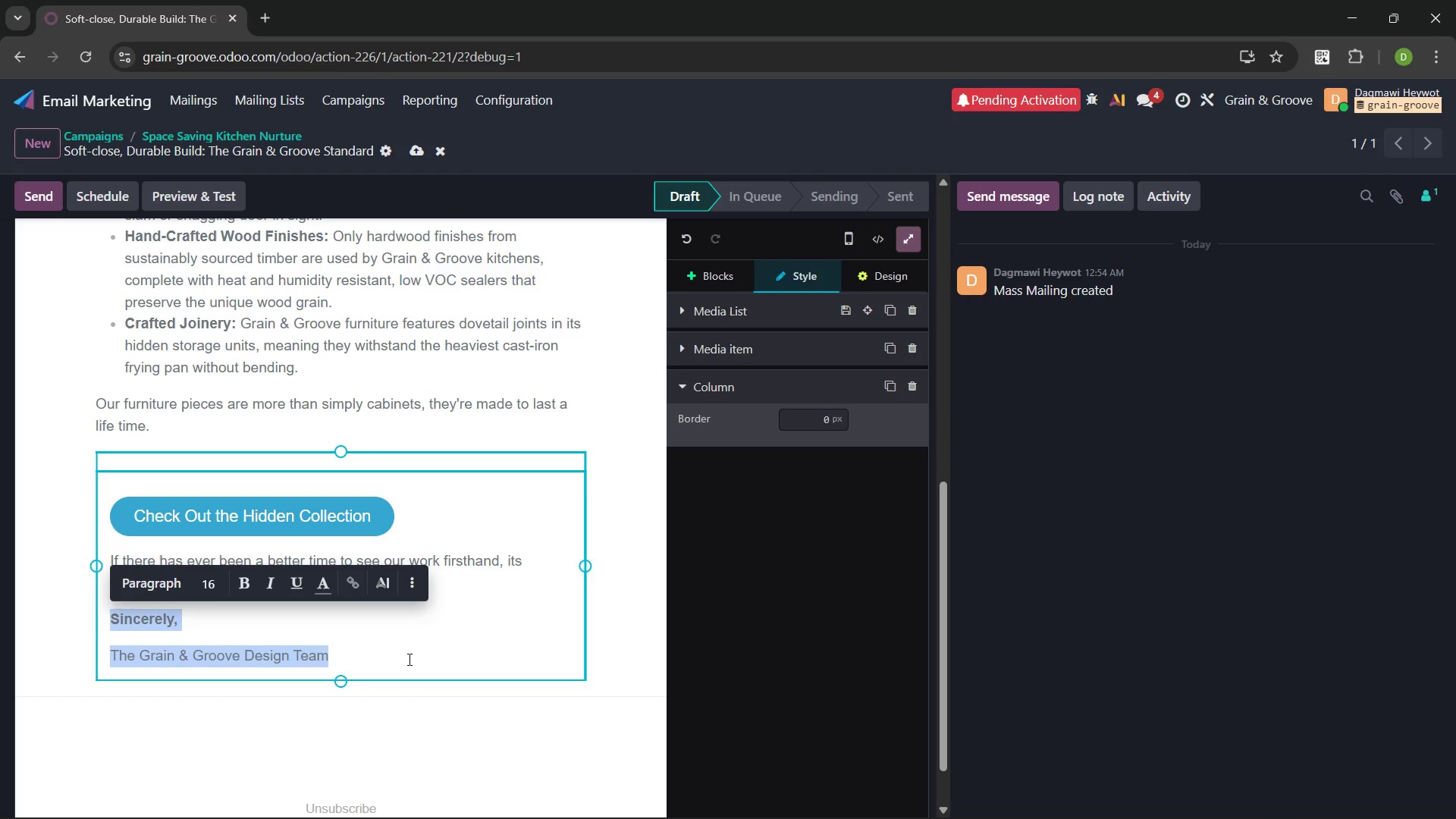 
left_click([391, 659])
 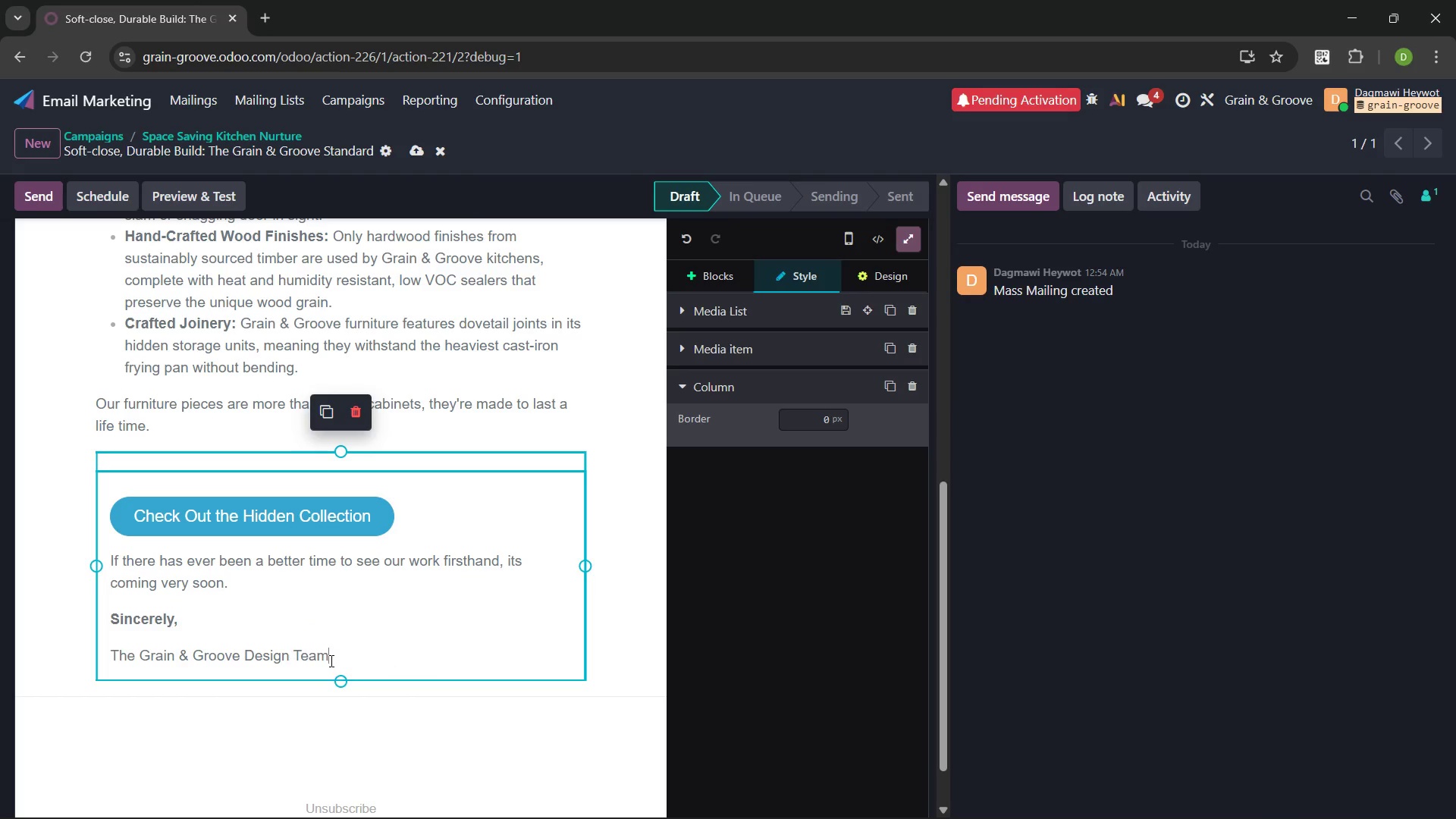 
left_click_drag(start_coordinate=[330, 657], to_coordinate=[318, 657])
 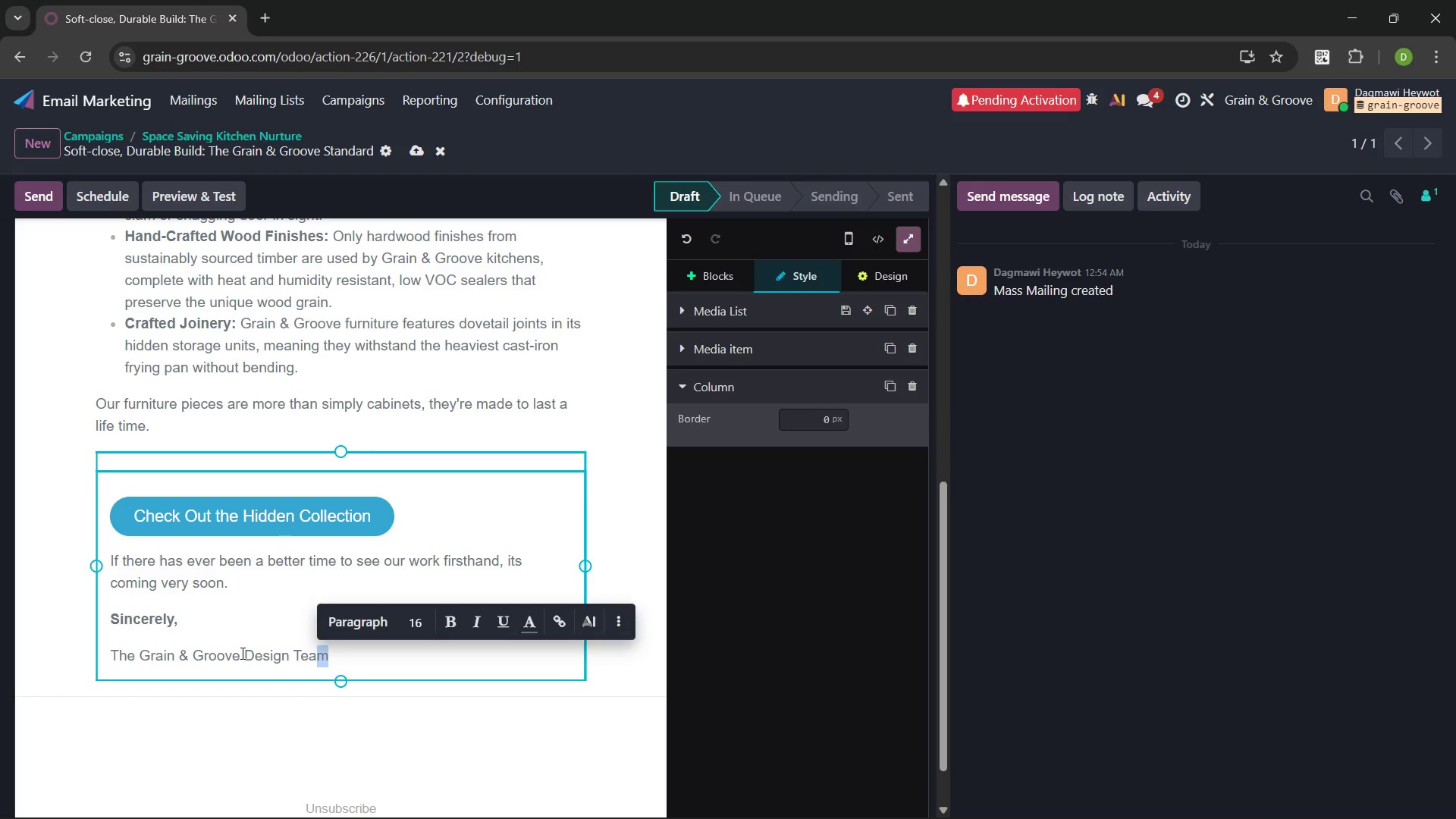 
left_click_drag(start_coordinate=[241, 653], to_coordinate=[140, 648])
 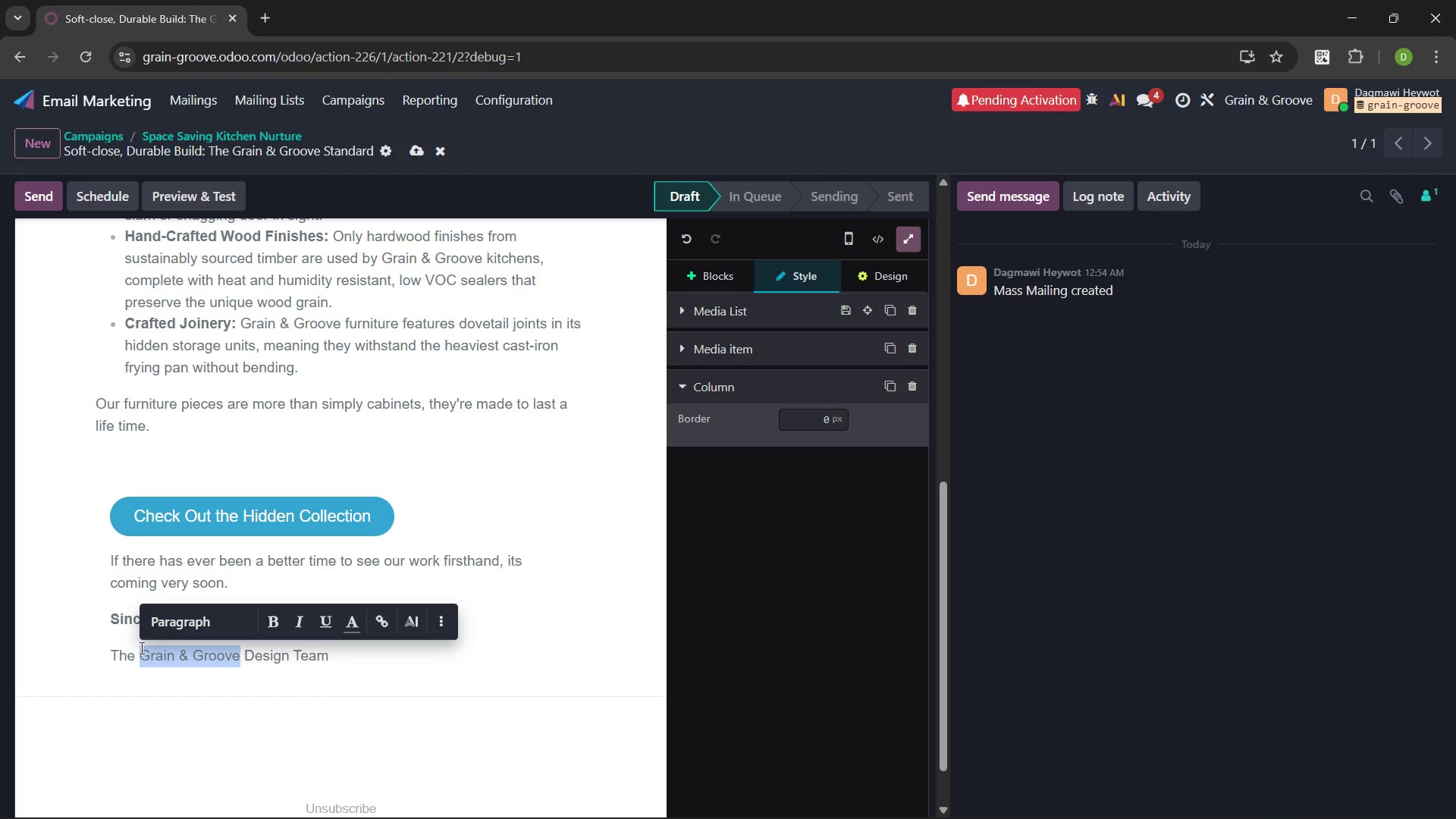 
key(Control+B)
 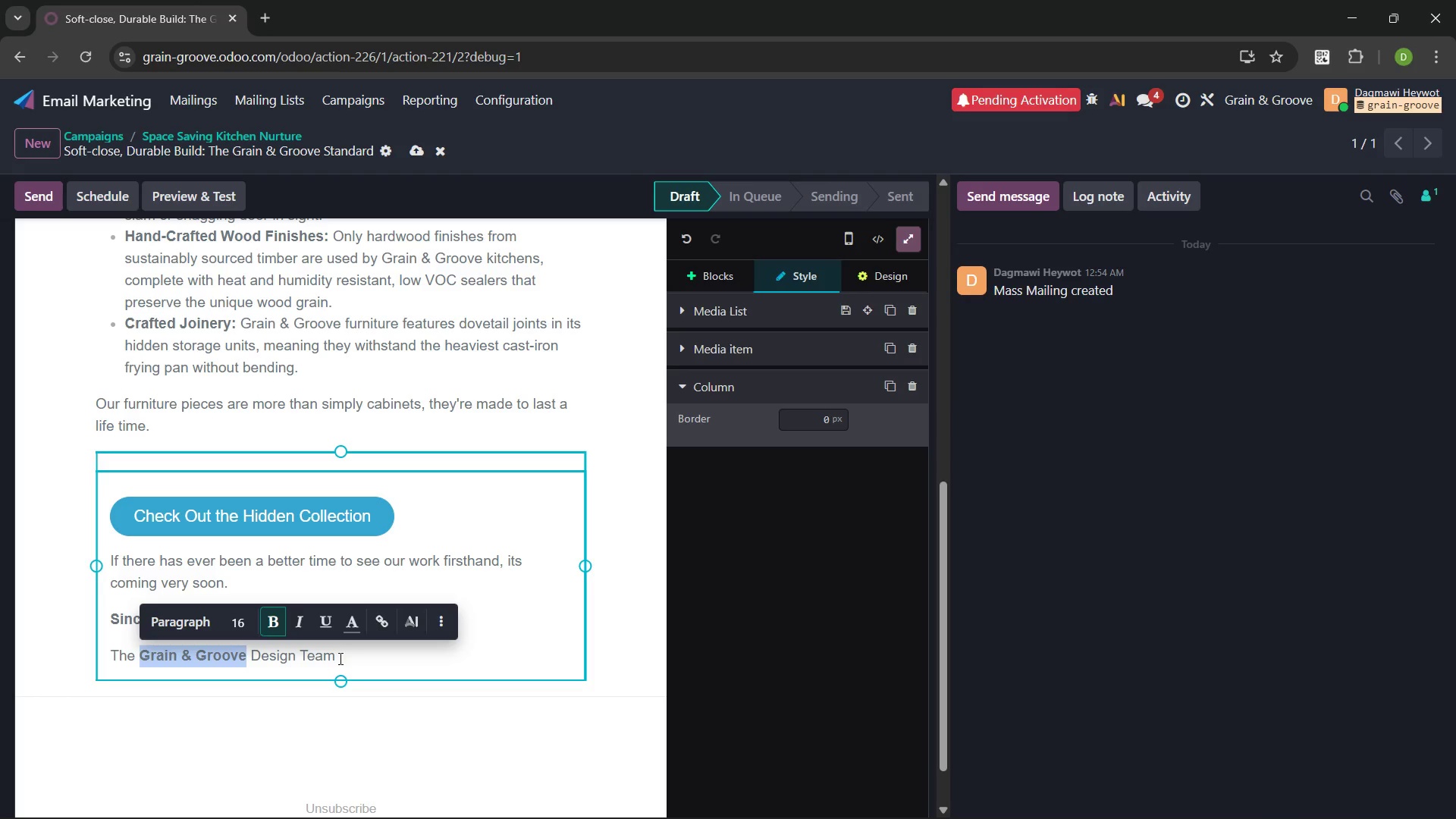 
left_click([338, 659])
 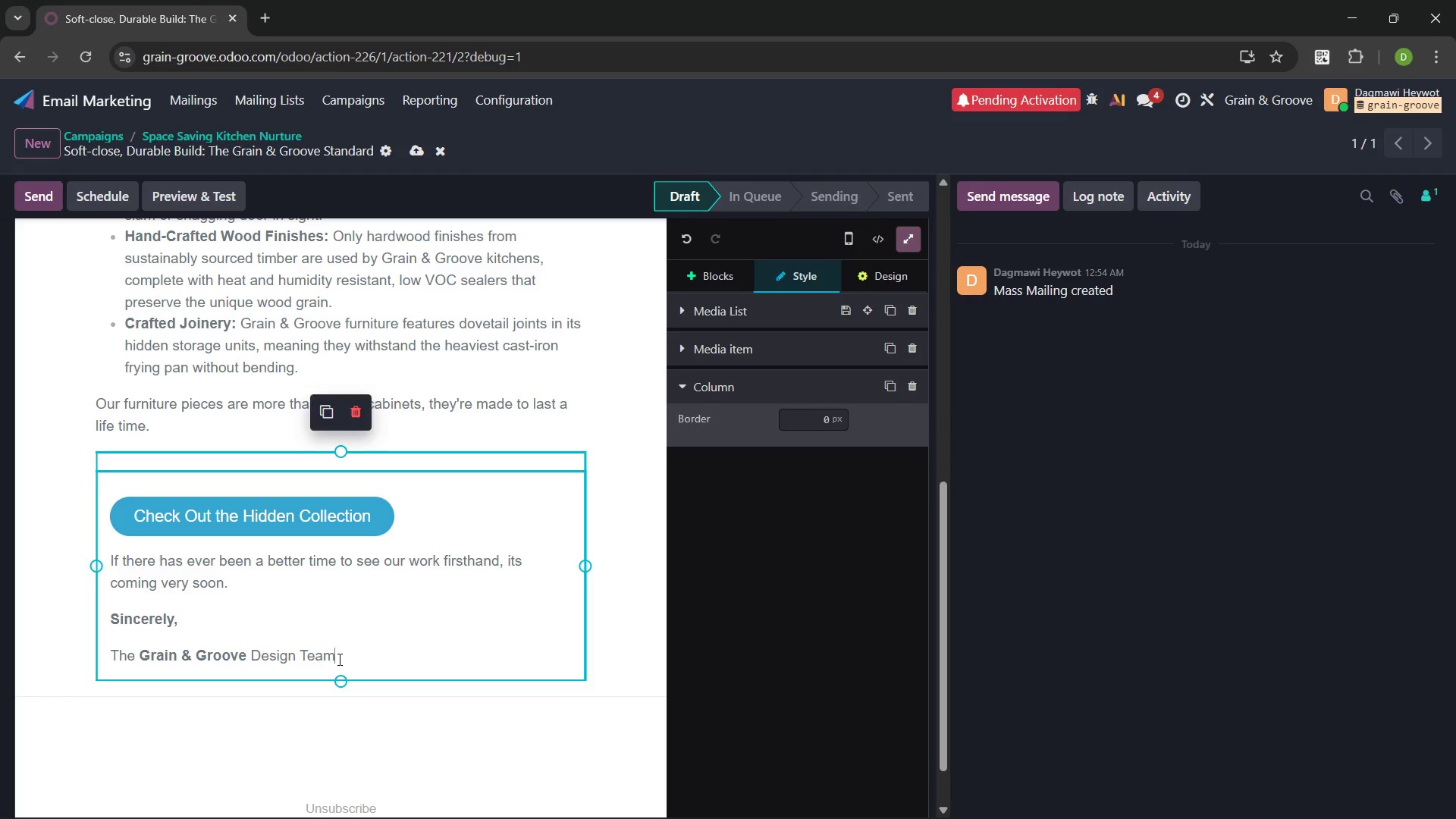 
left_click_drag(start_coordinate=[338, 659], to_coordinate=[103, 664])
 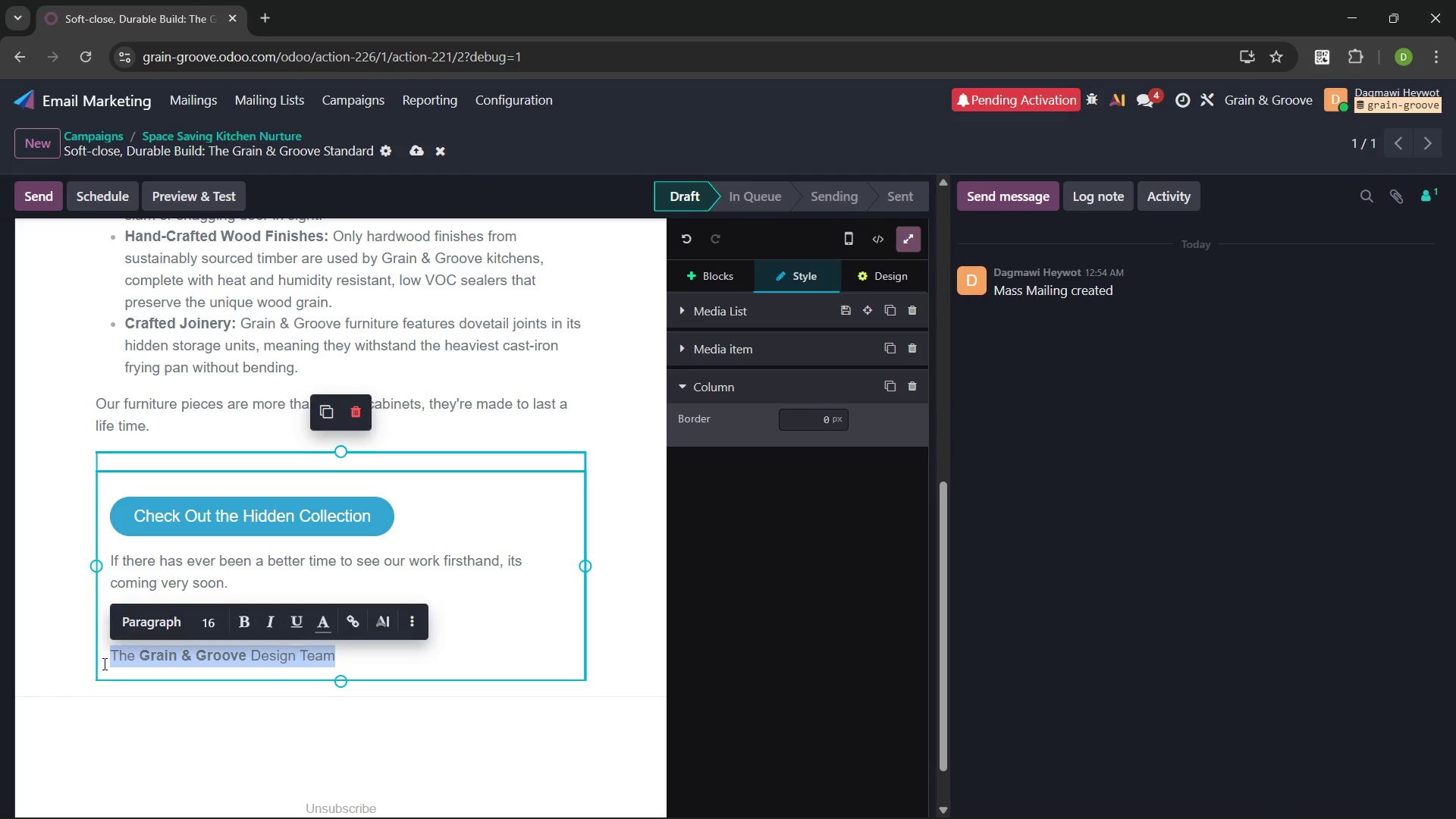 
key(Control+B)
 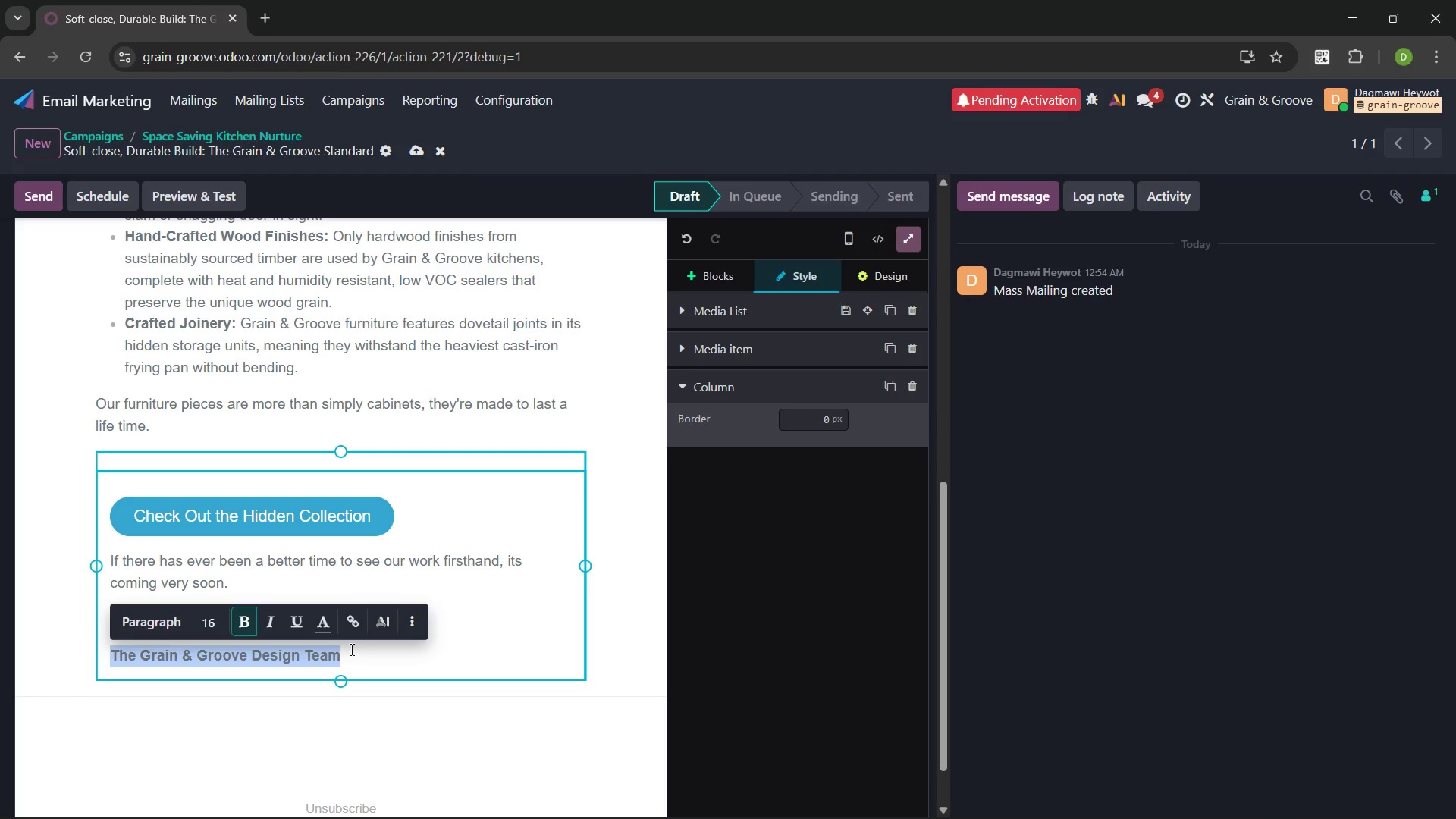 
left_click([362, 657])
 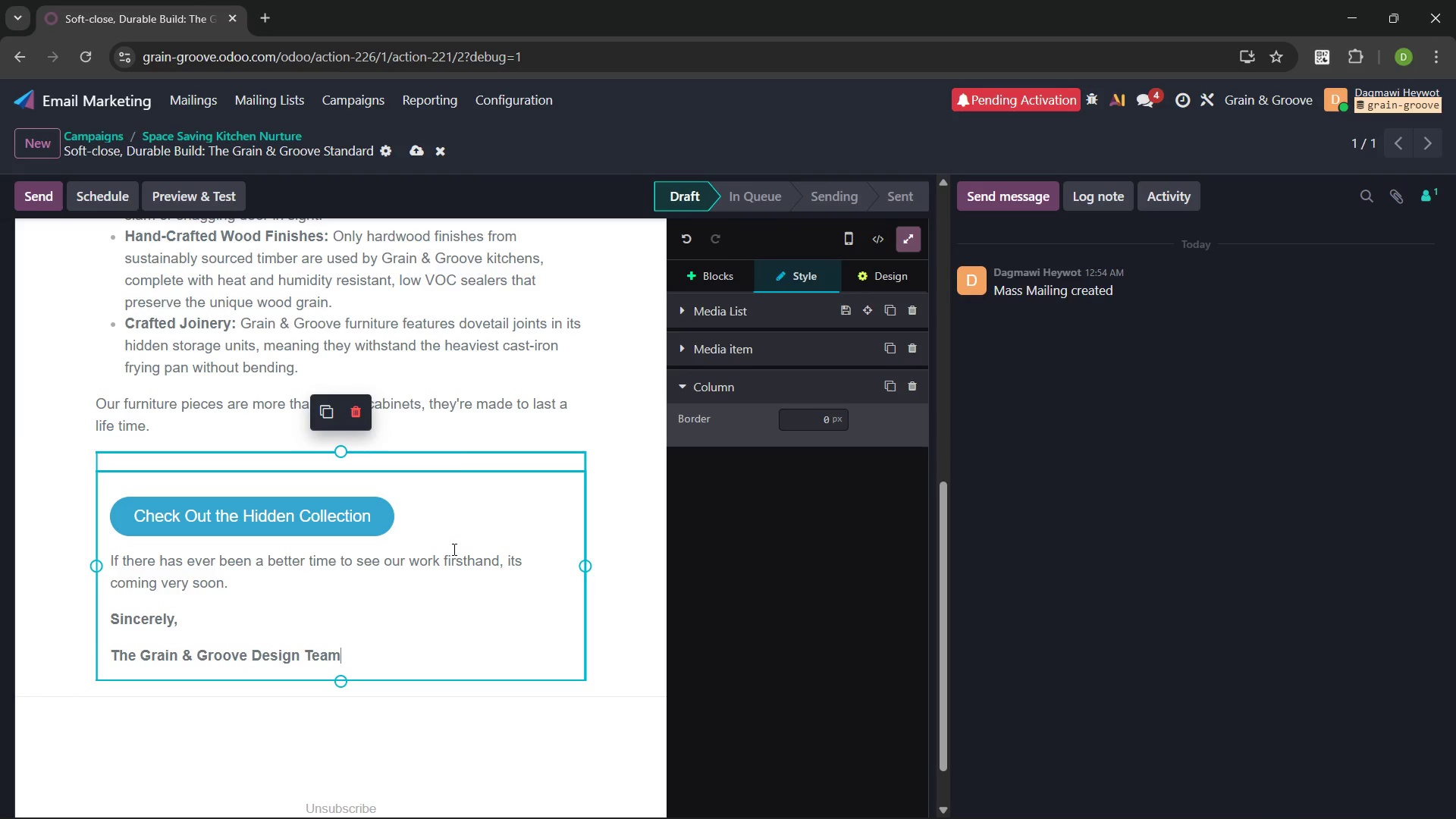 
left_click([463, 433])
 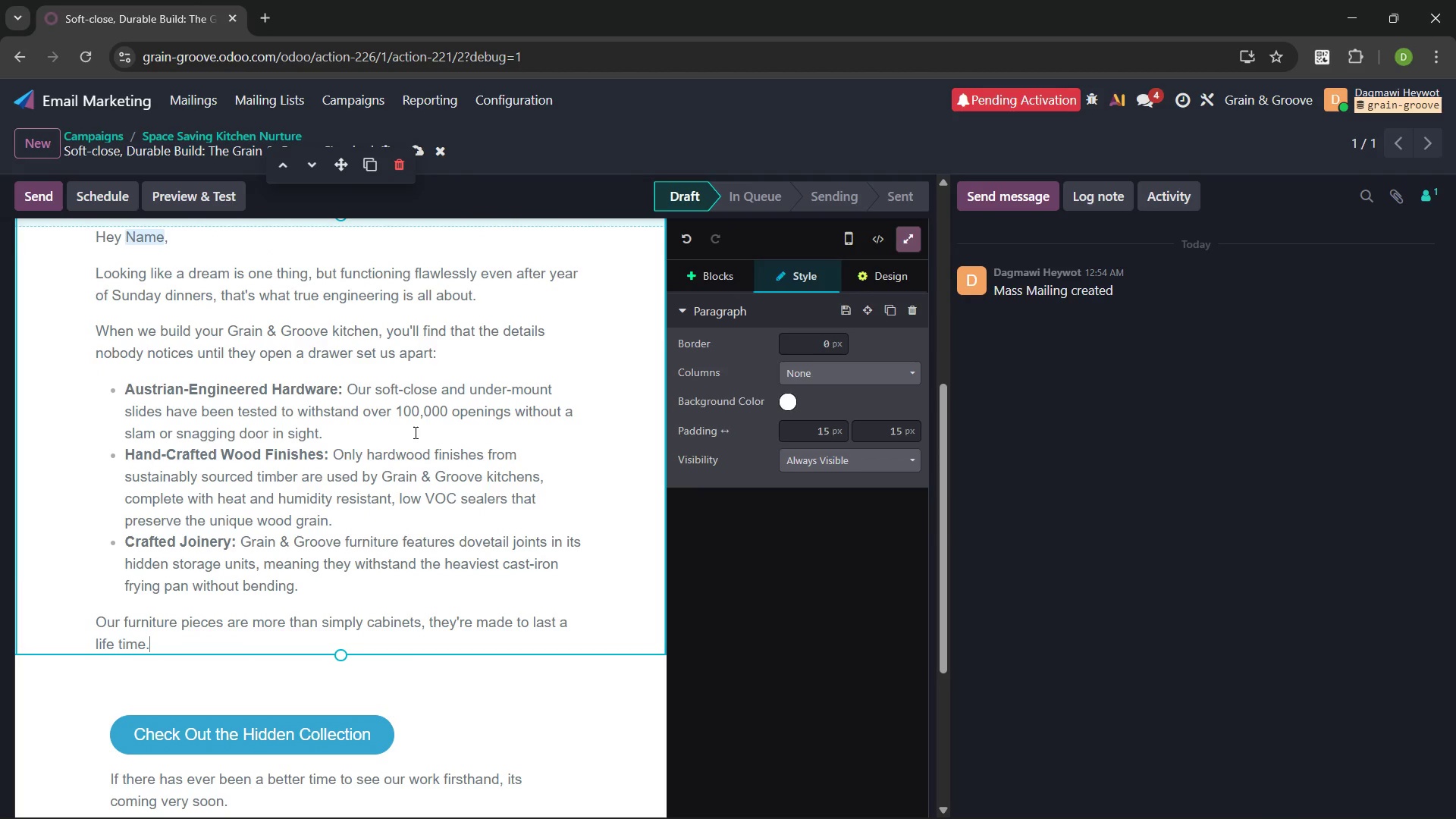 
wait(18.17)
 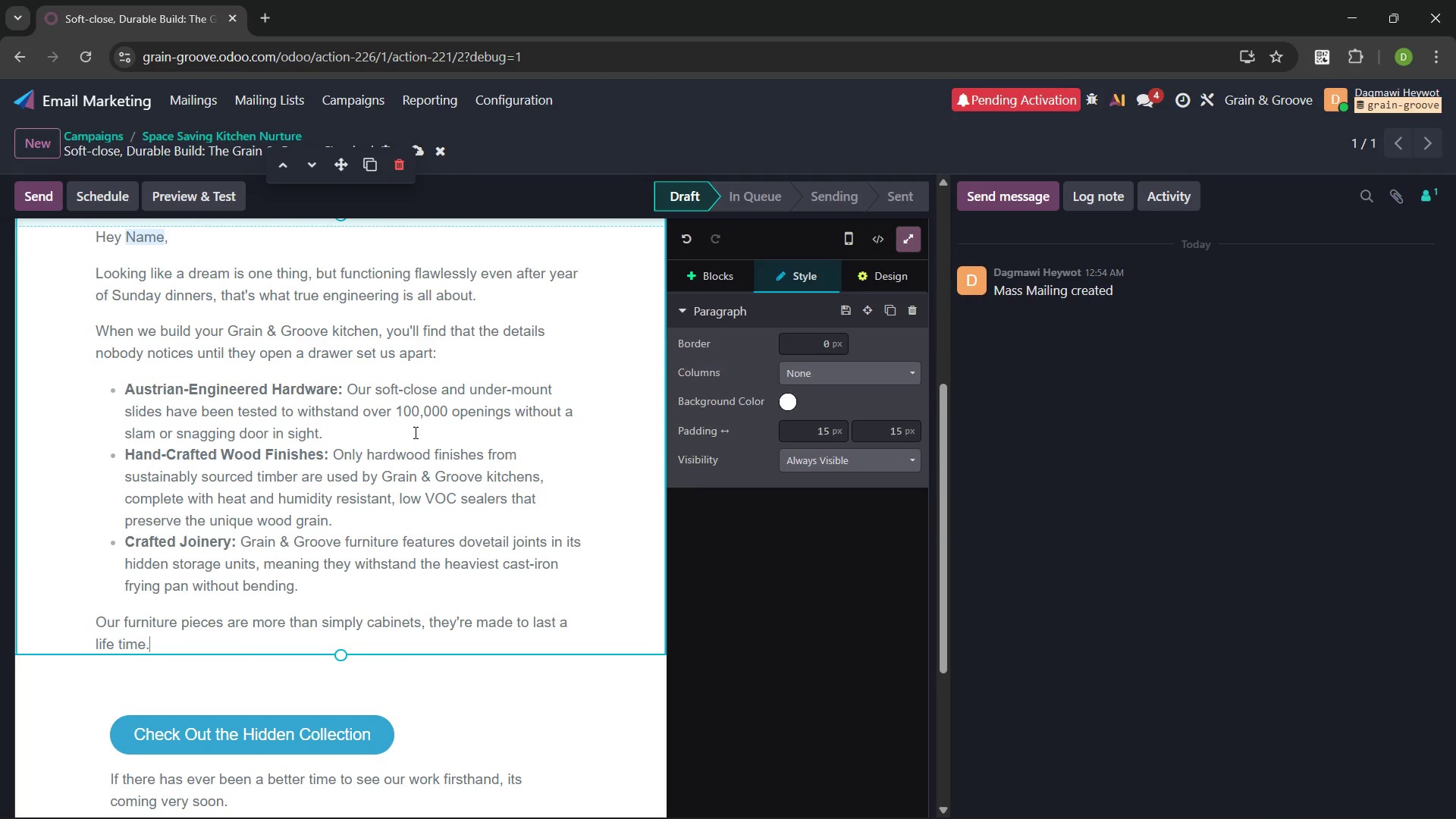 
left_click_drag(start_coordinate=[327, 403], to_coordinate=[231, 400])
 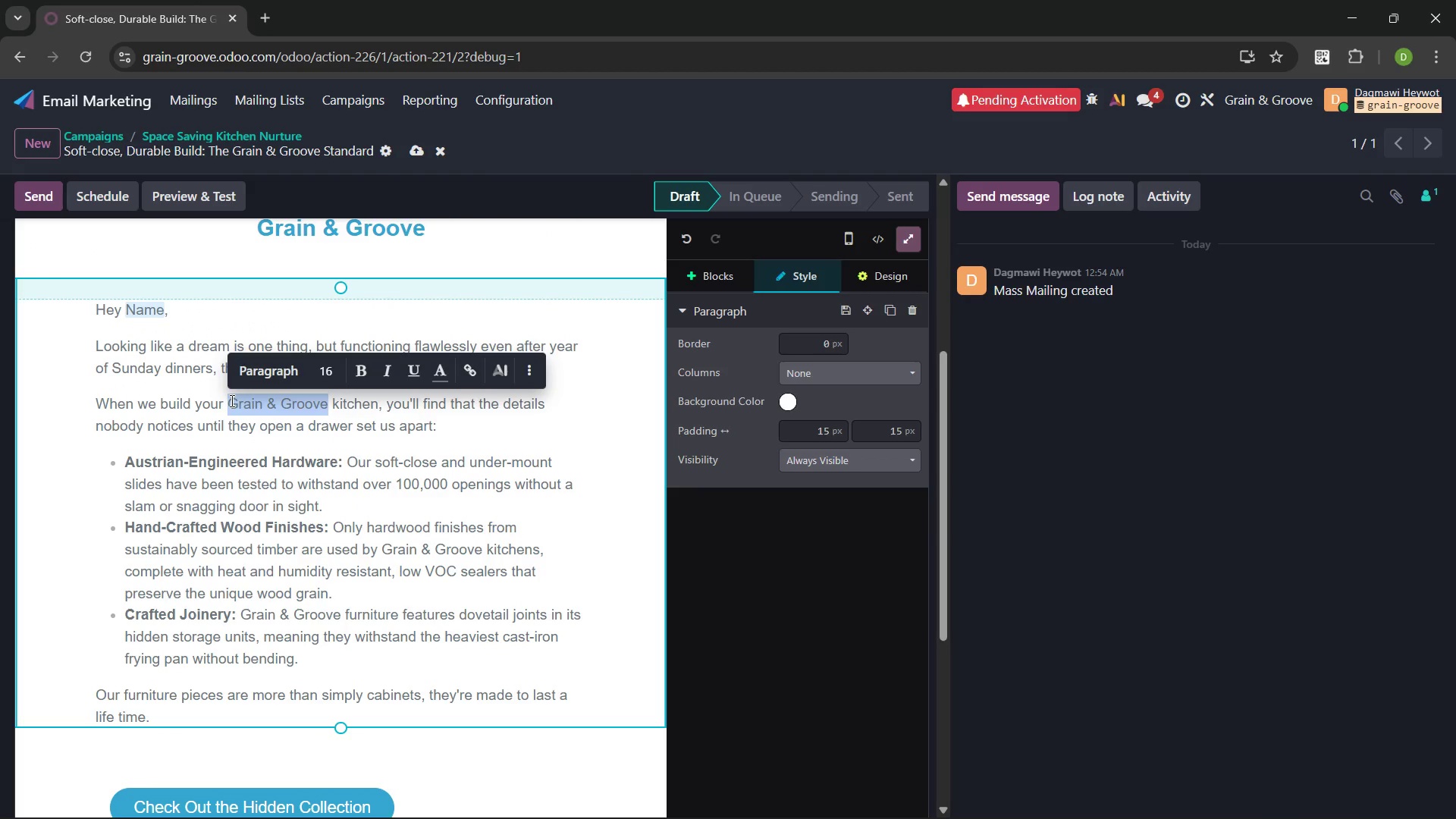 
key(Control+B)
 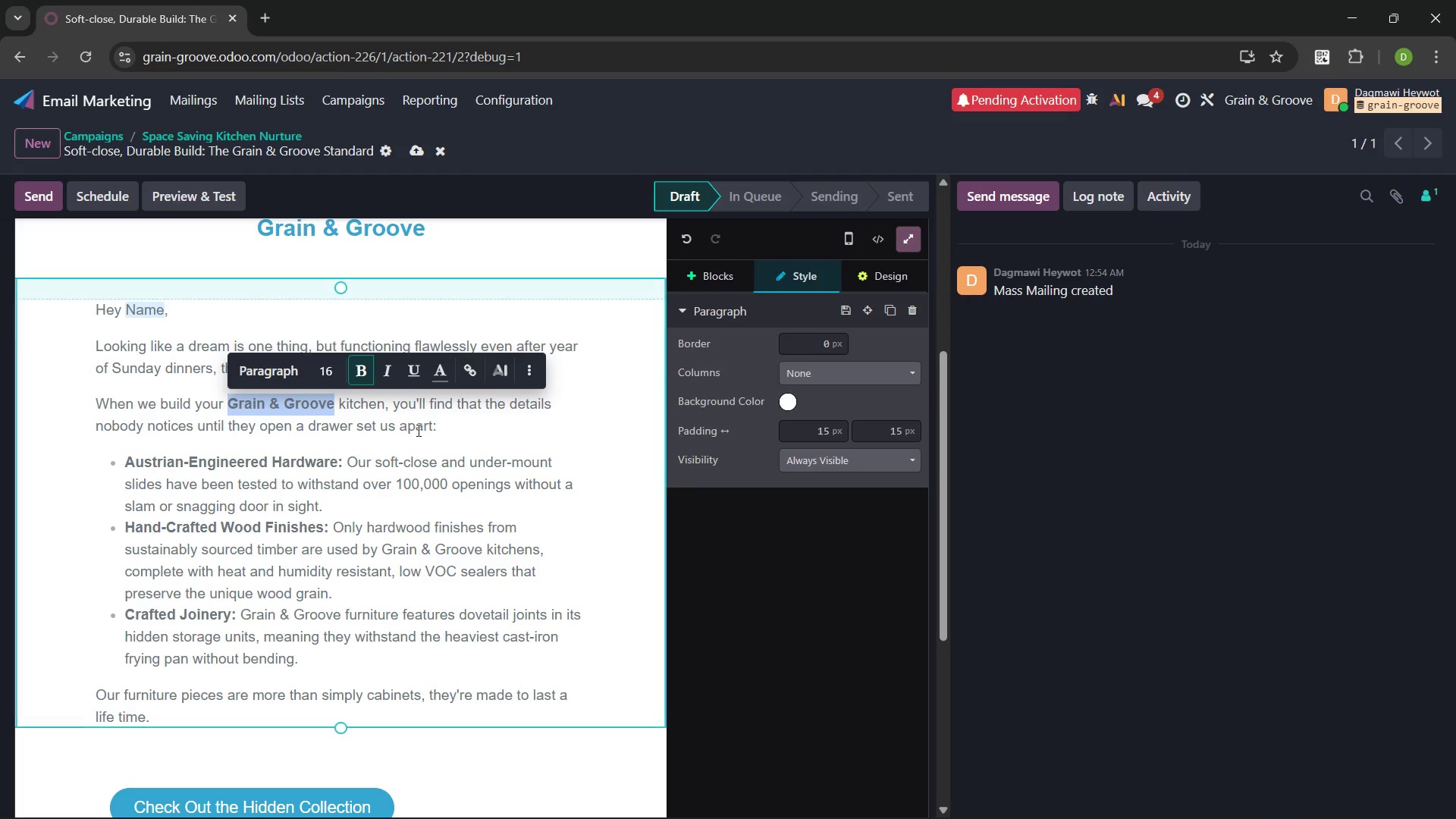 
left_click([437, 421])
 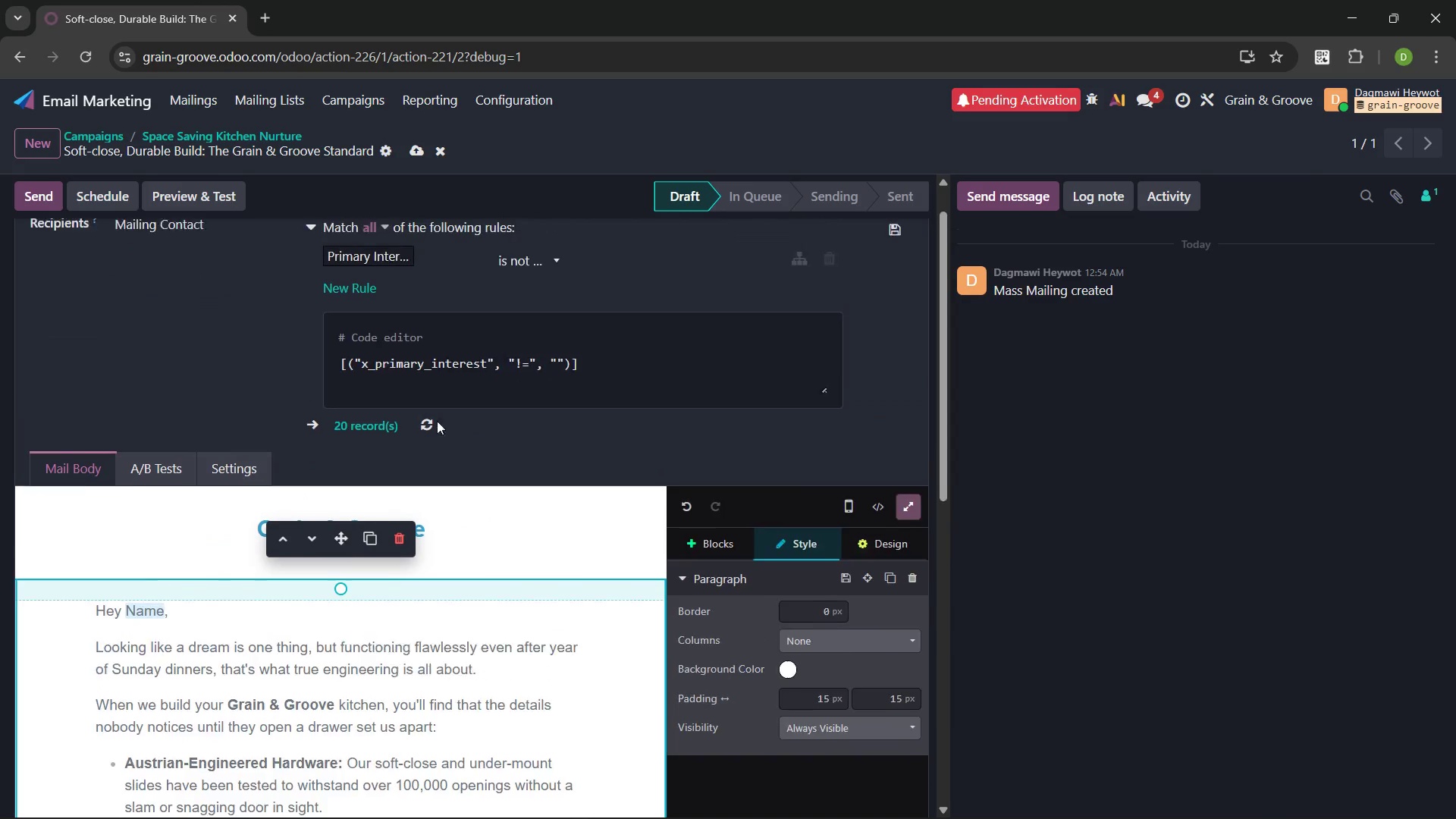 
left_click([410, 148])
 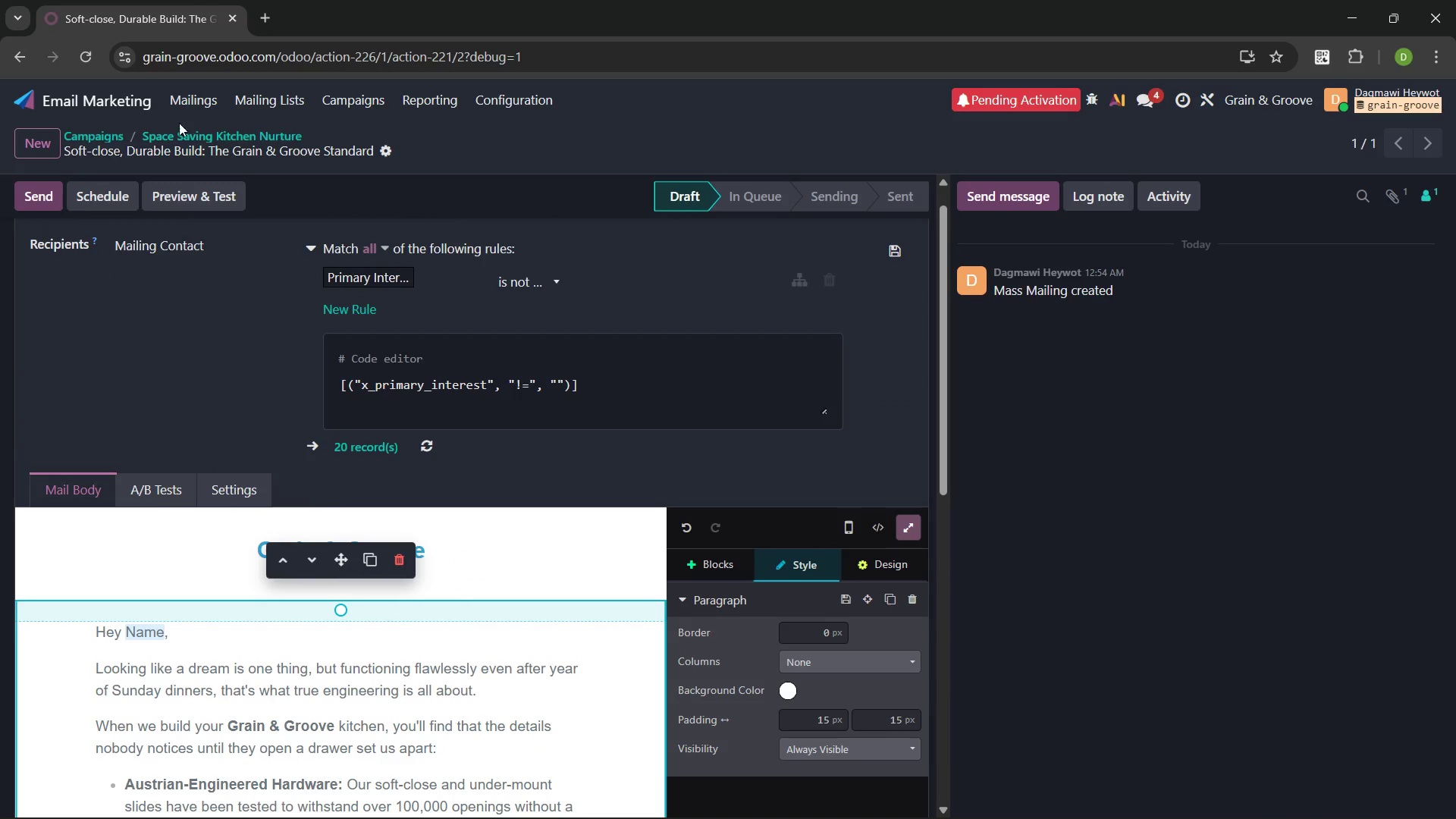 
left_click([111, 138])
 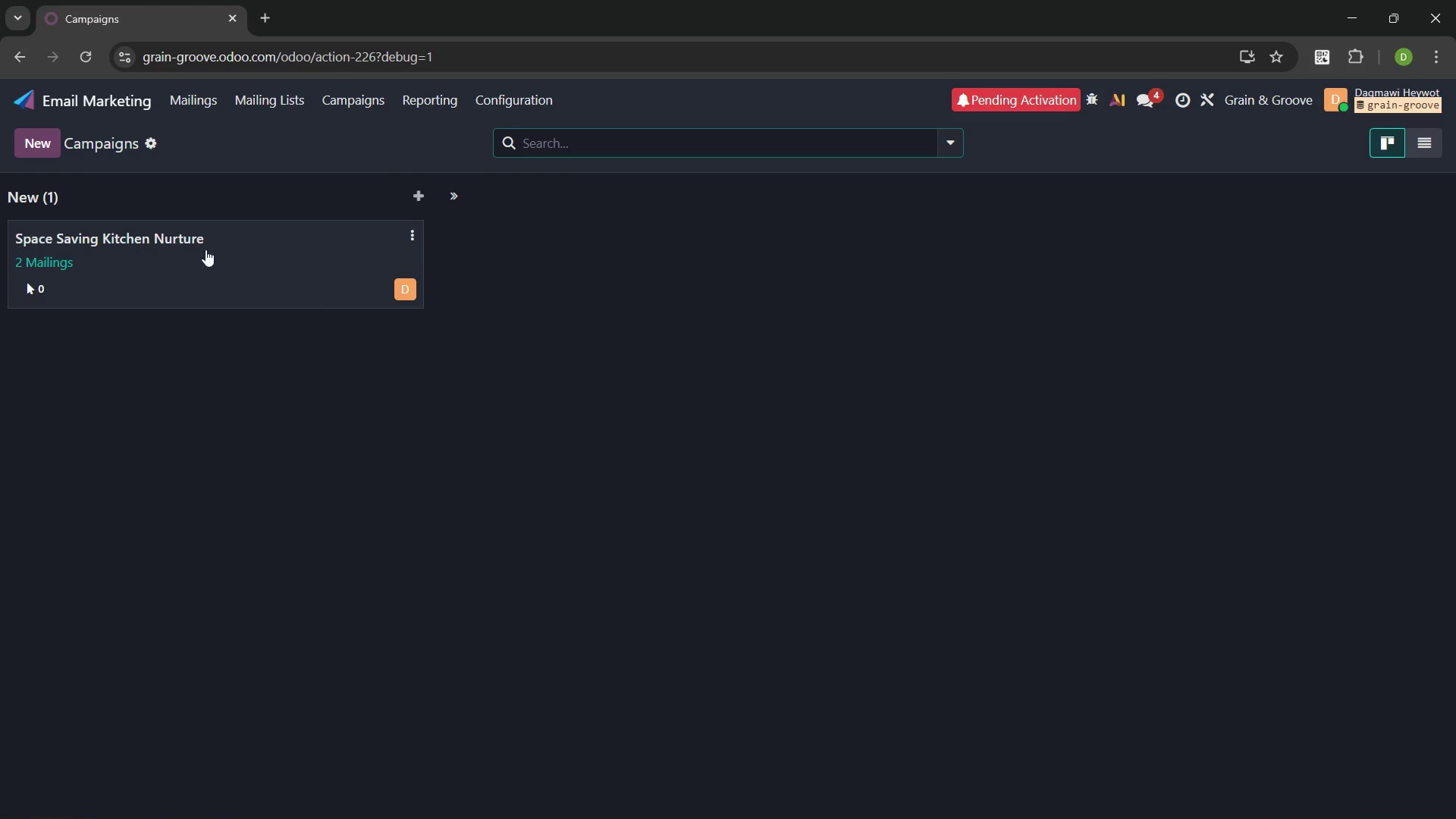 
left_click([153, 237])
 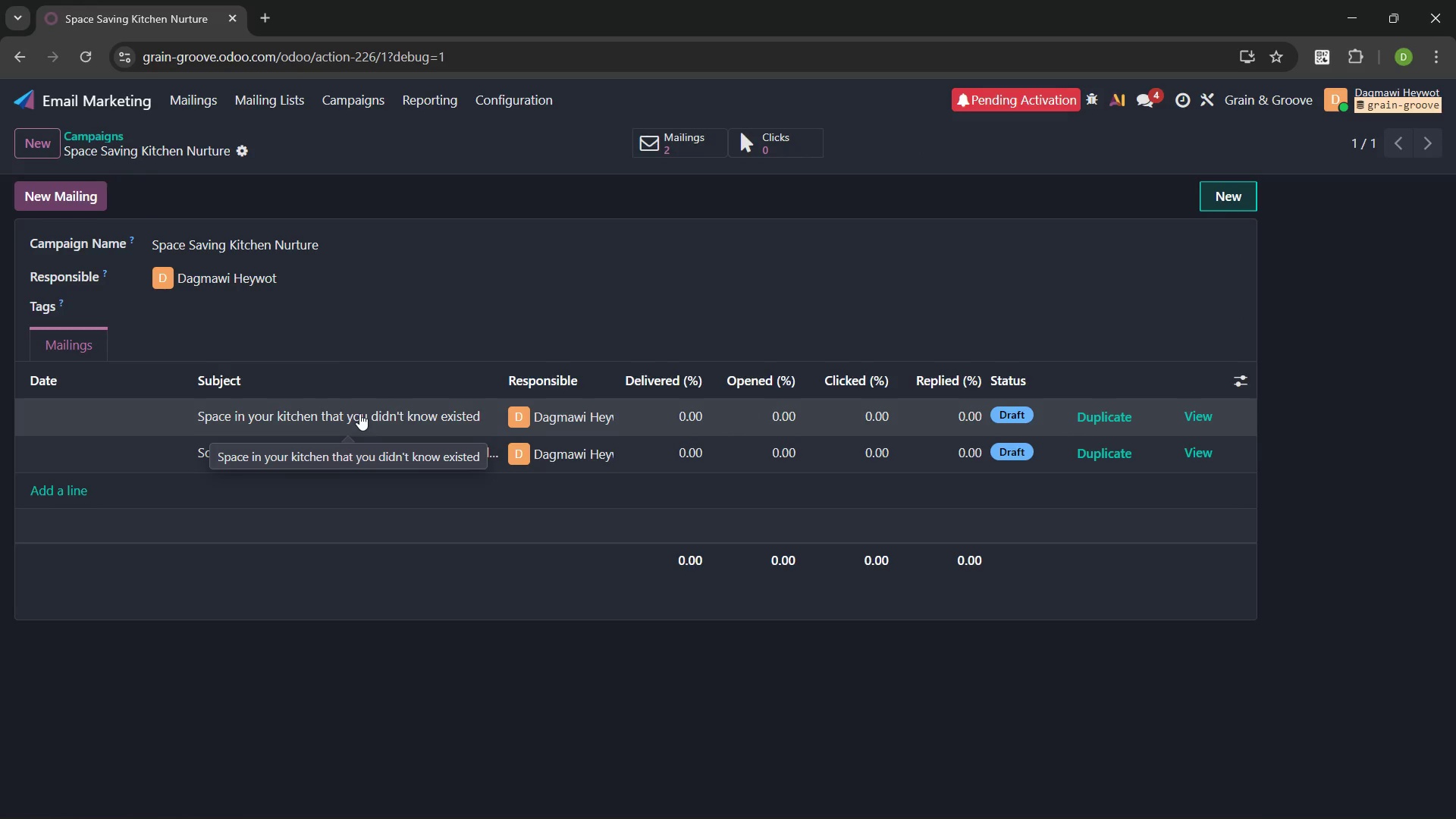 
left_click([359, 413])
 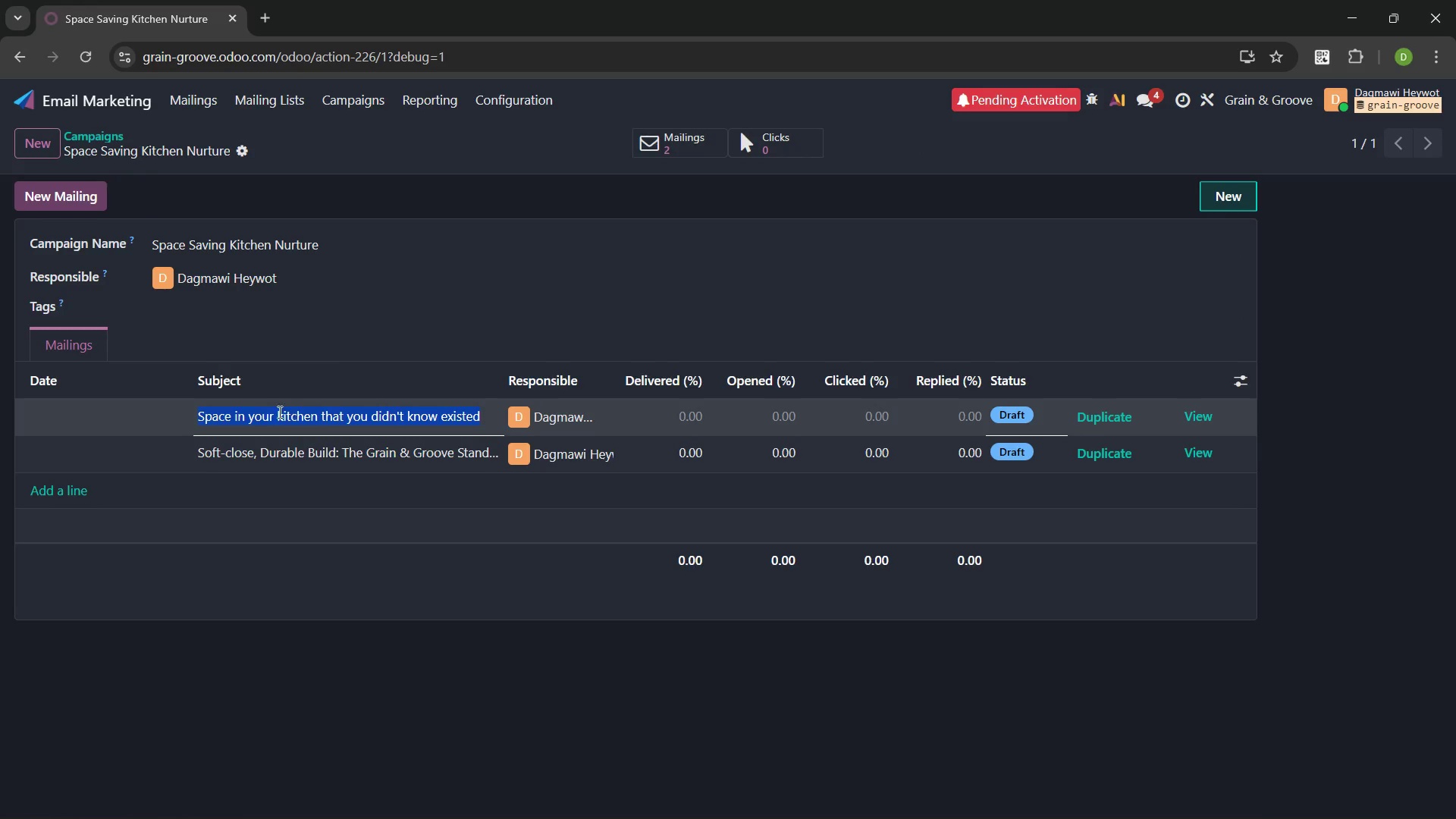 
left_click([282, 347])
 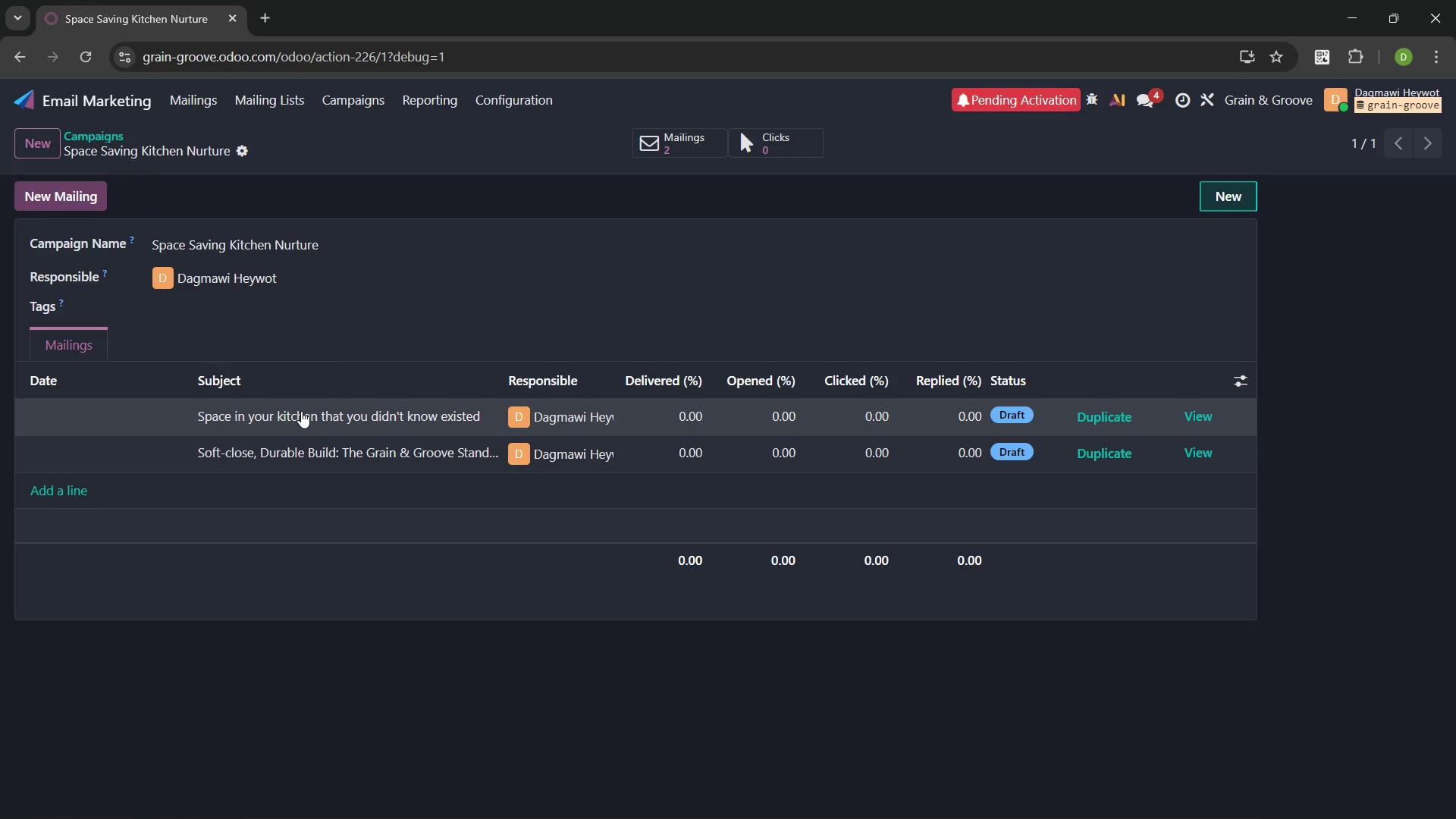 
left_click([301, 411])
 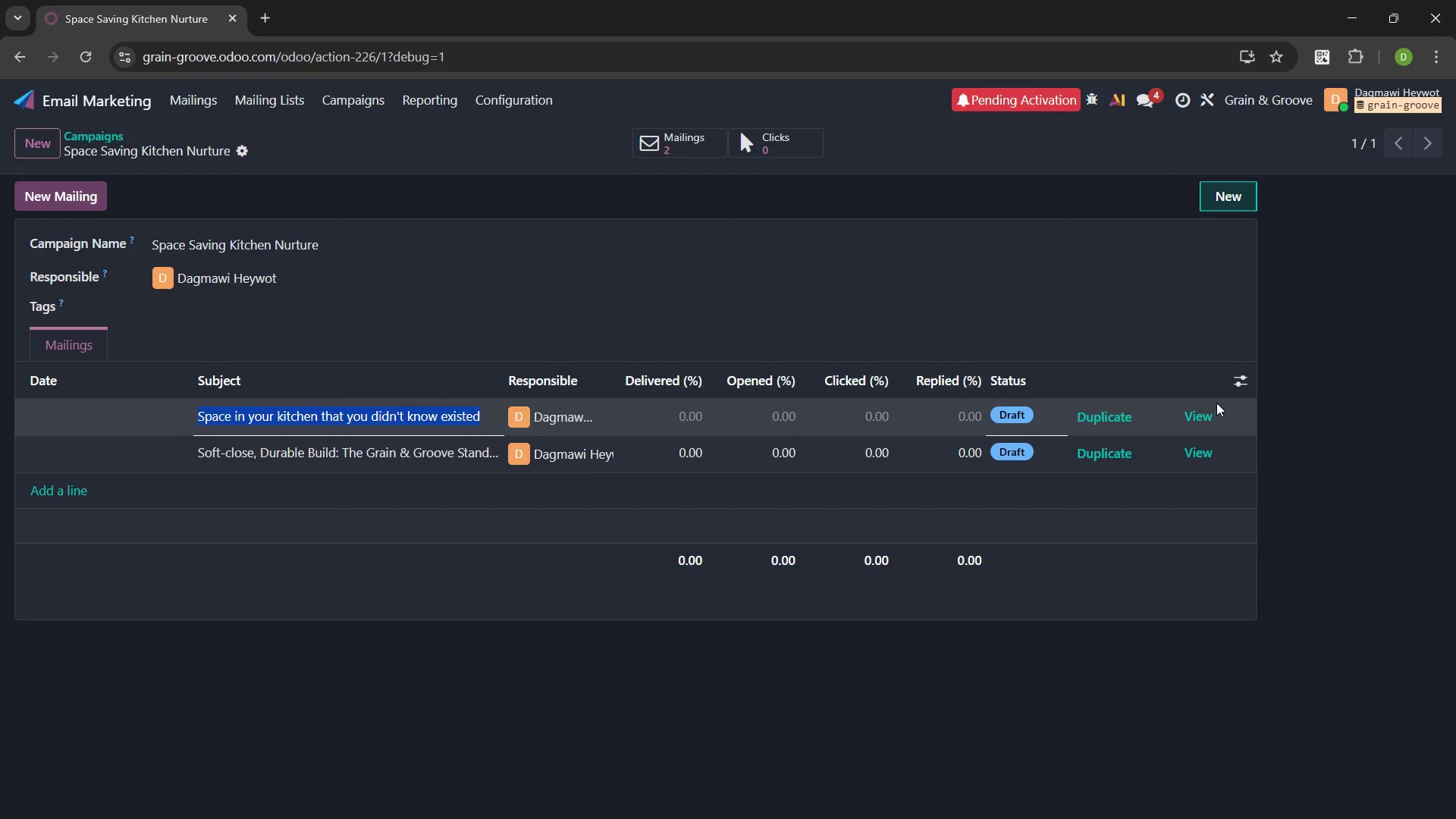 
left_click([1210, 416])
 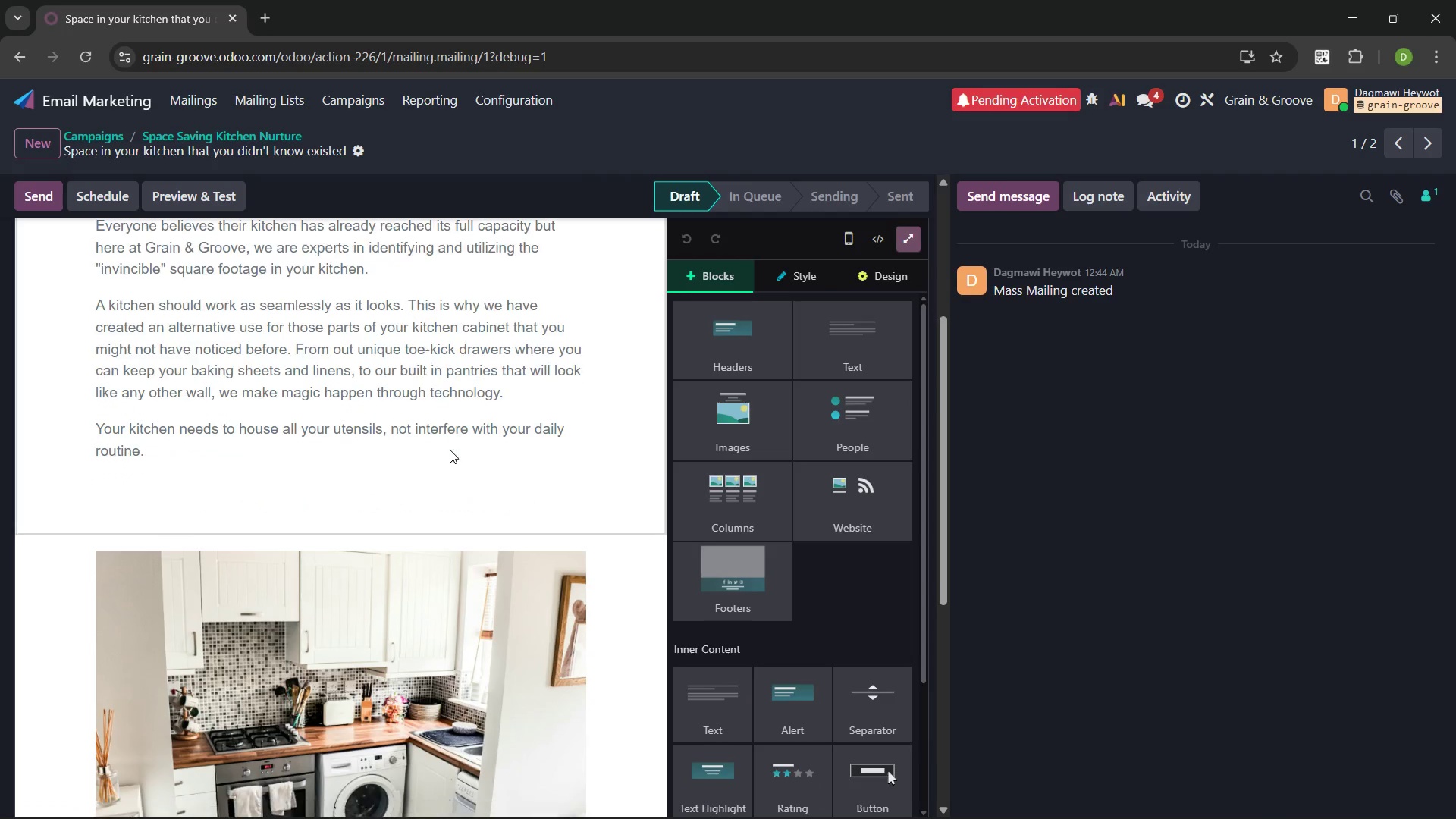 
left_click([138, 471])
 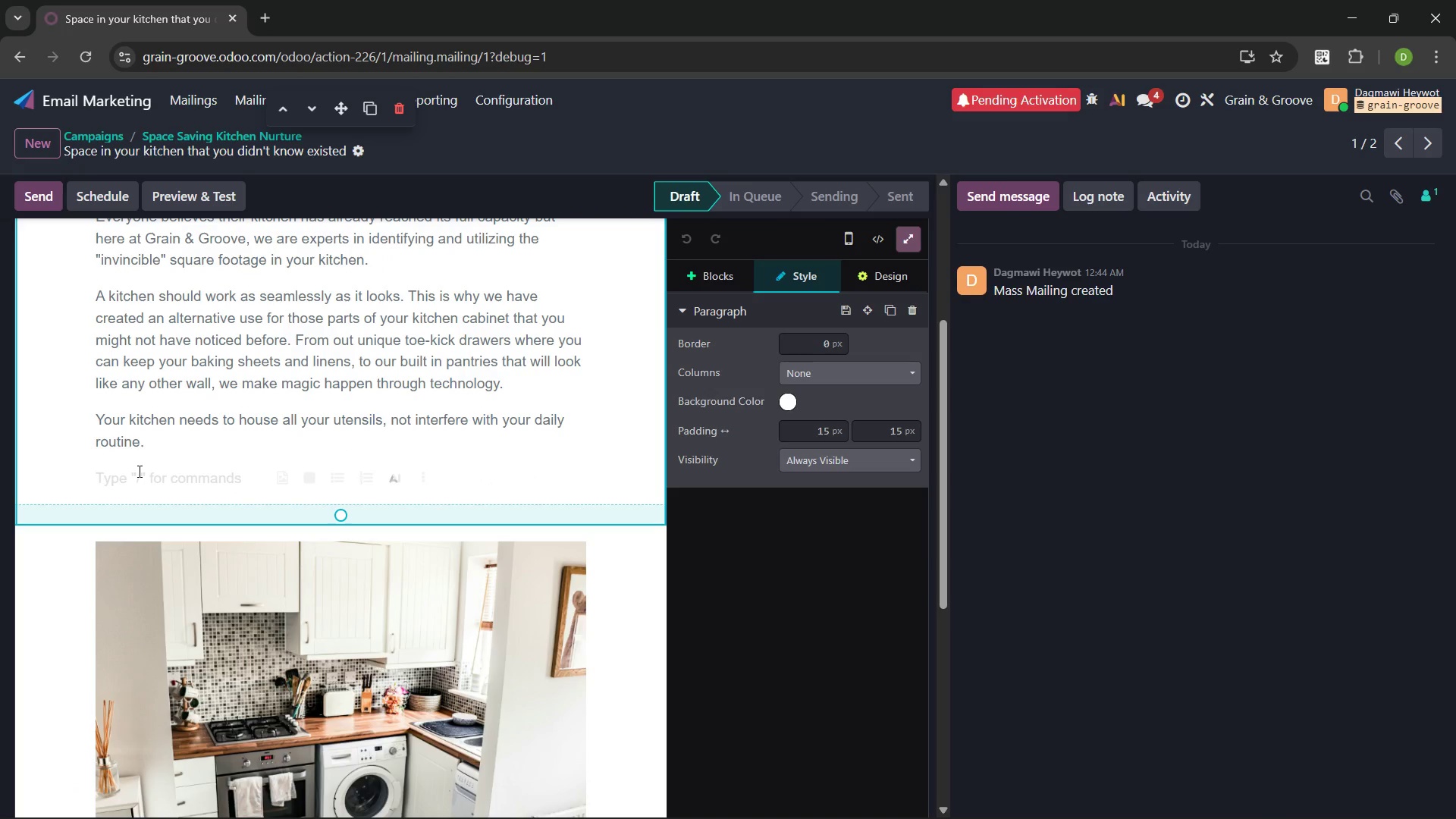 
key(Backspace)
 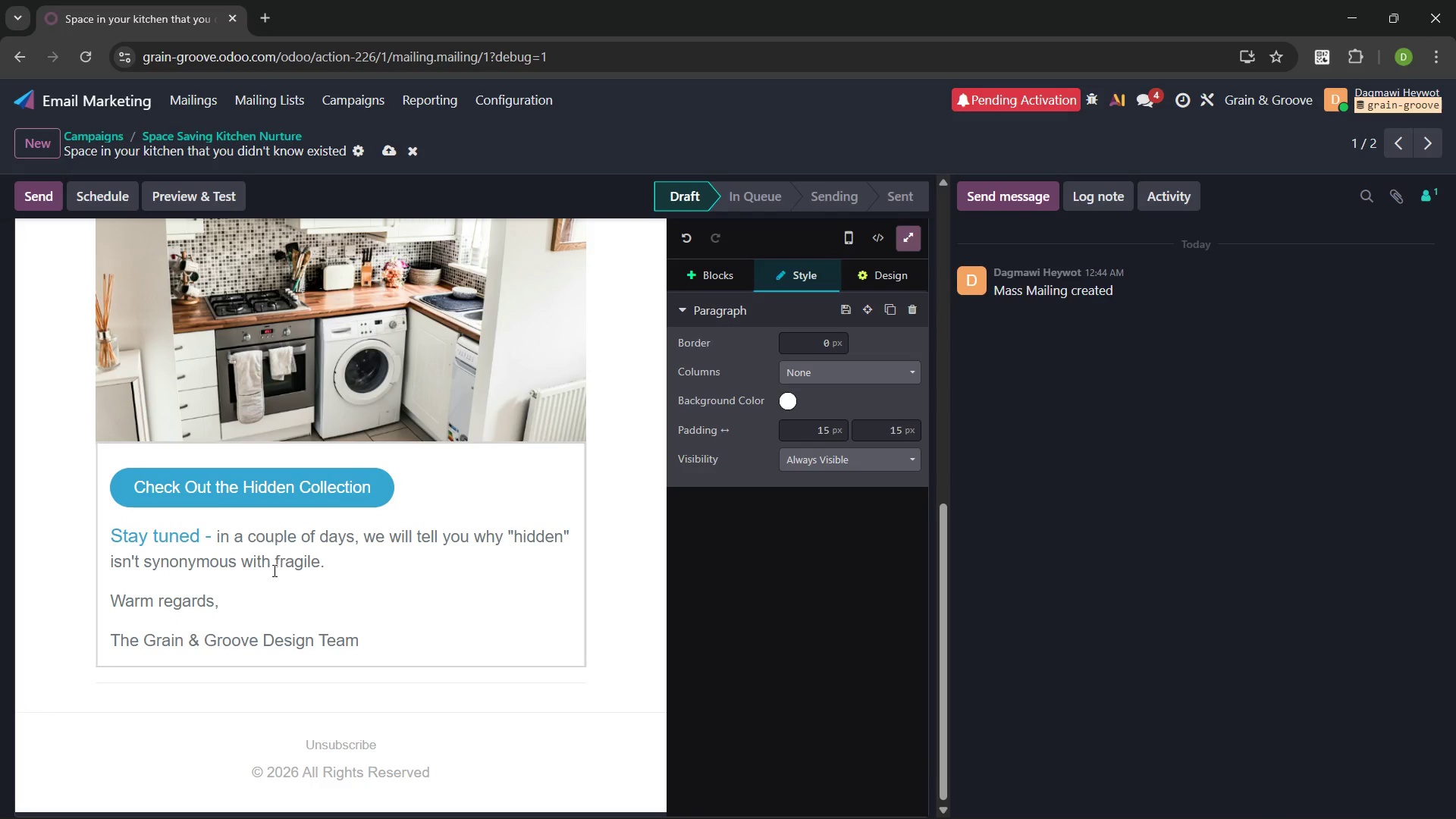 
wait(7.23)
 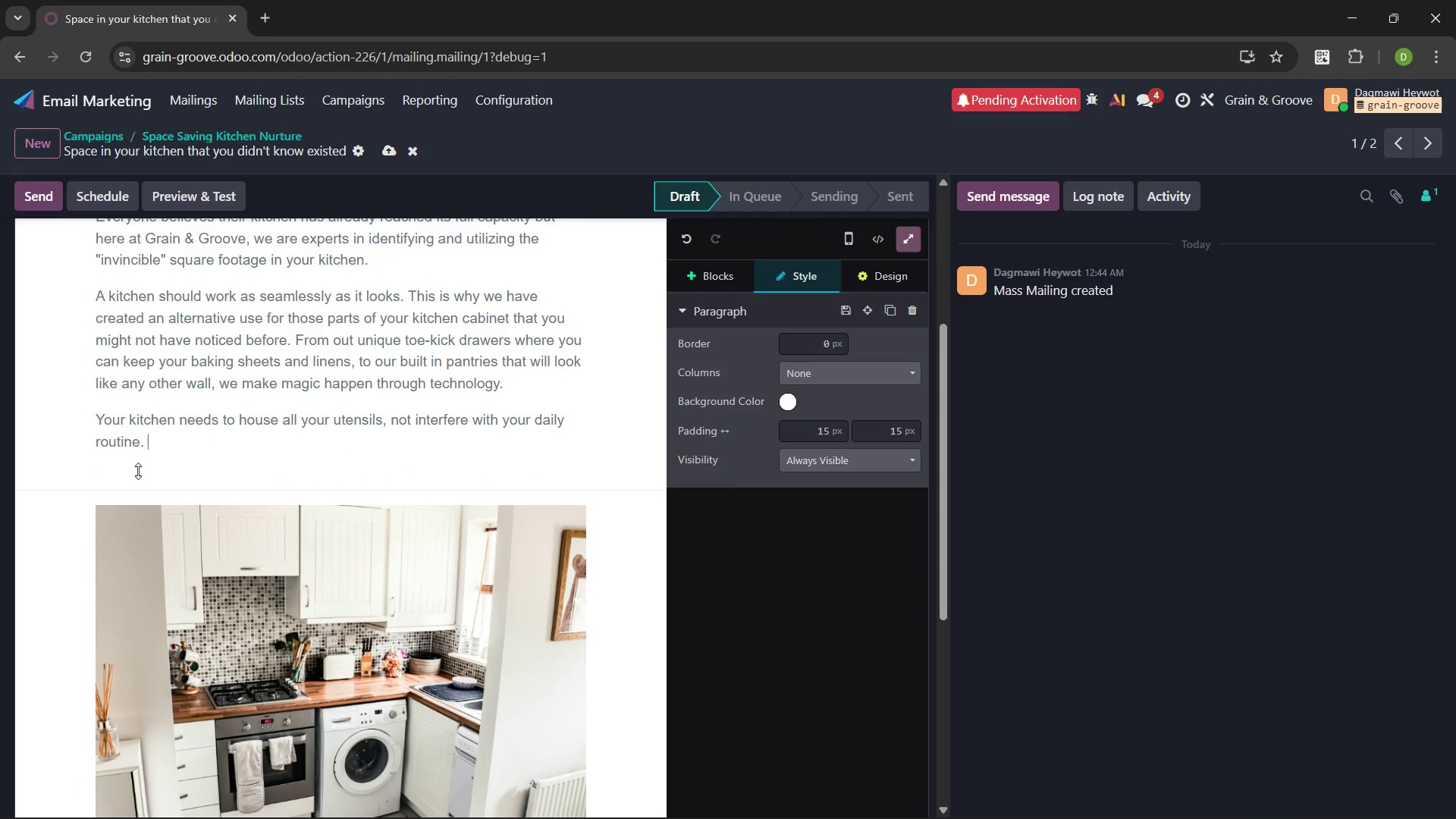 
left_click_drag(start_coordinate=[335, 562], to_coordinate=[107, 534])
 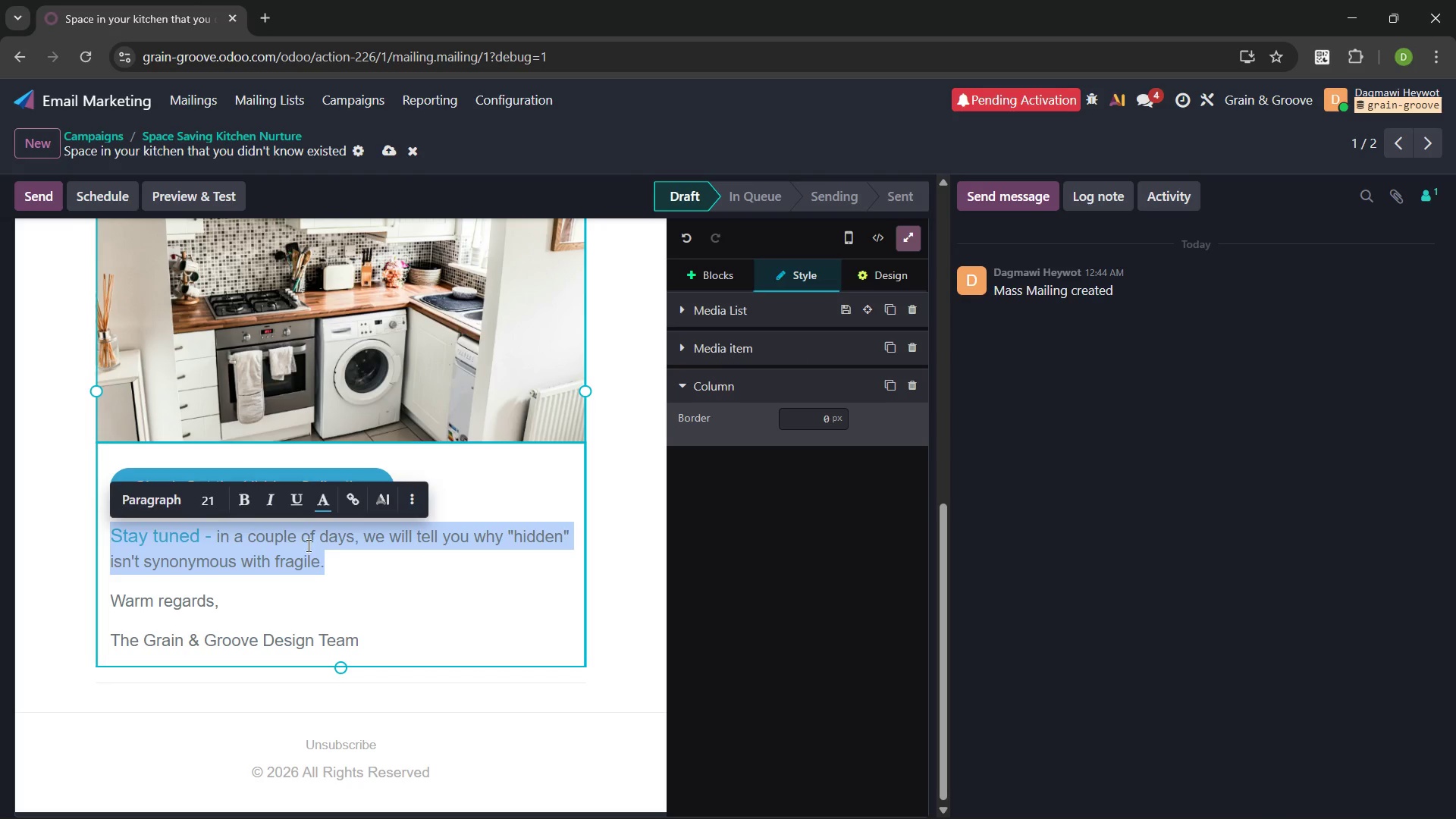 
left_click([323, 559])
 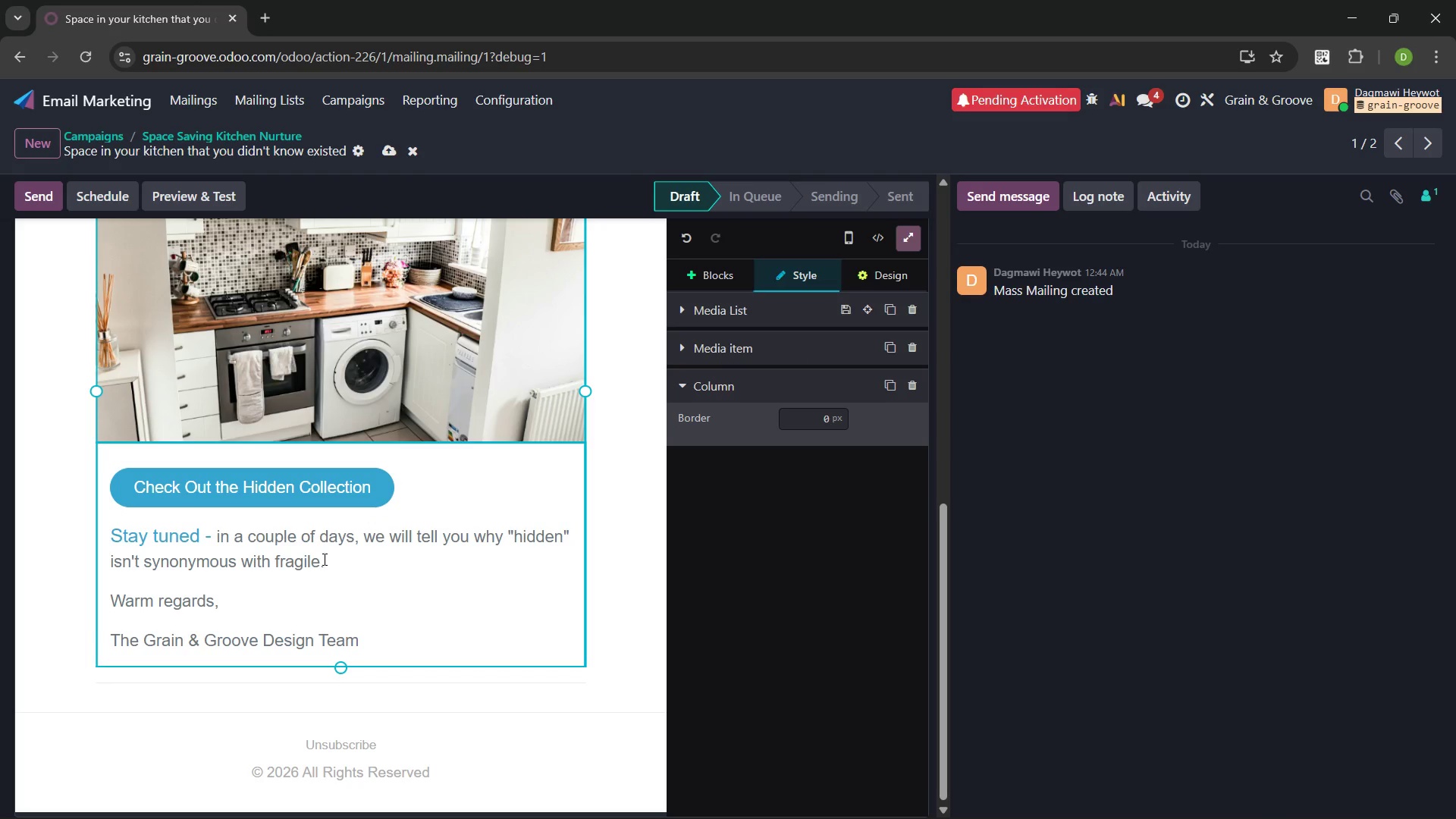 
left_click_drag(start_coordinate=[323, 559], to_coordinate=[231, 535])
 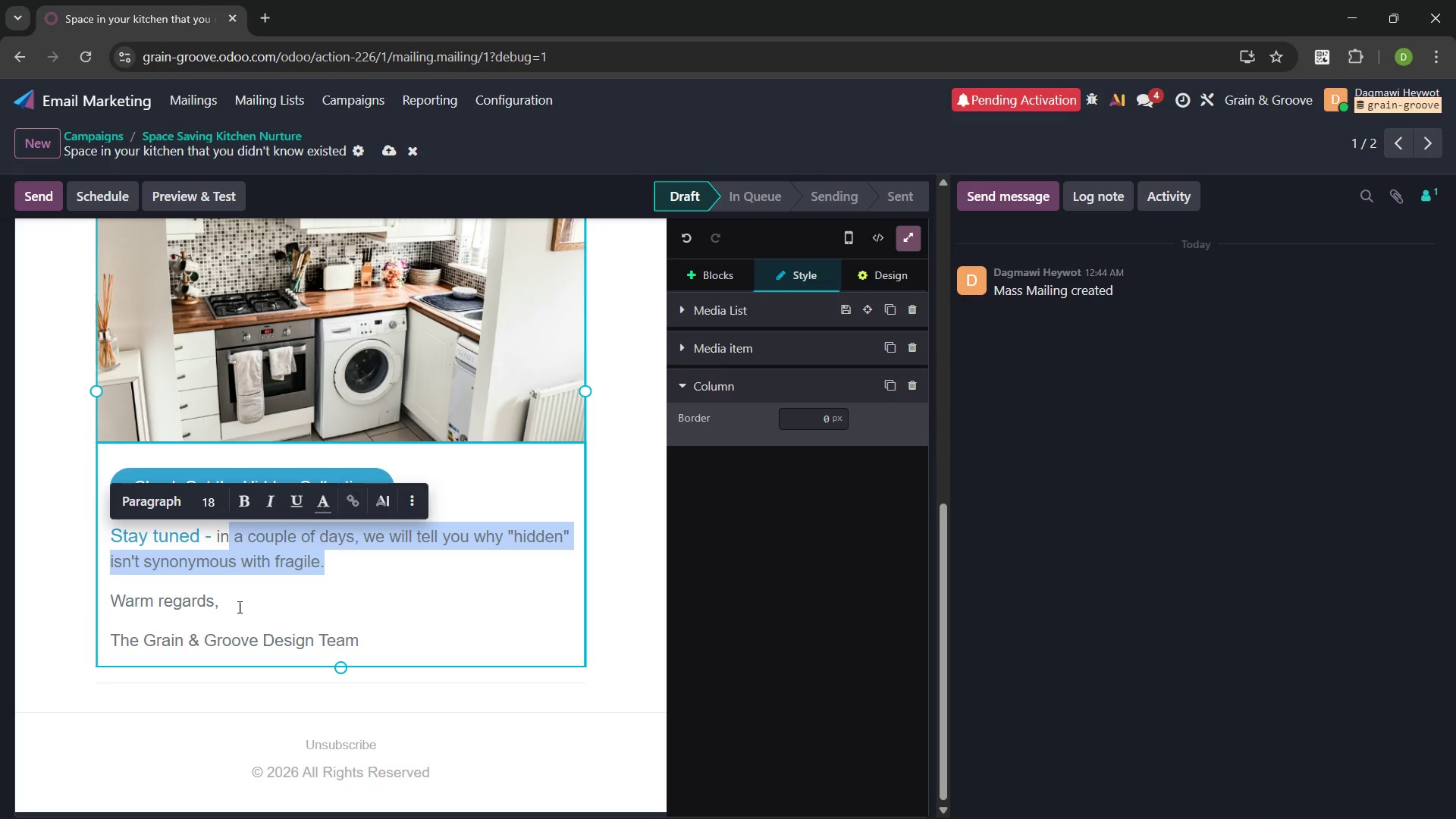 
left_click_drag(start_coordinate=[220, 605], to_coordinate=[108, 606])
 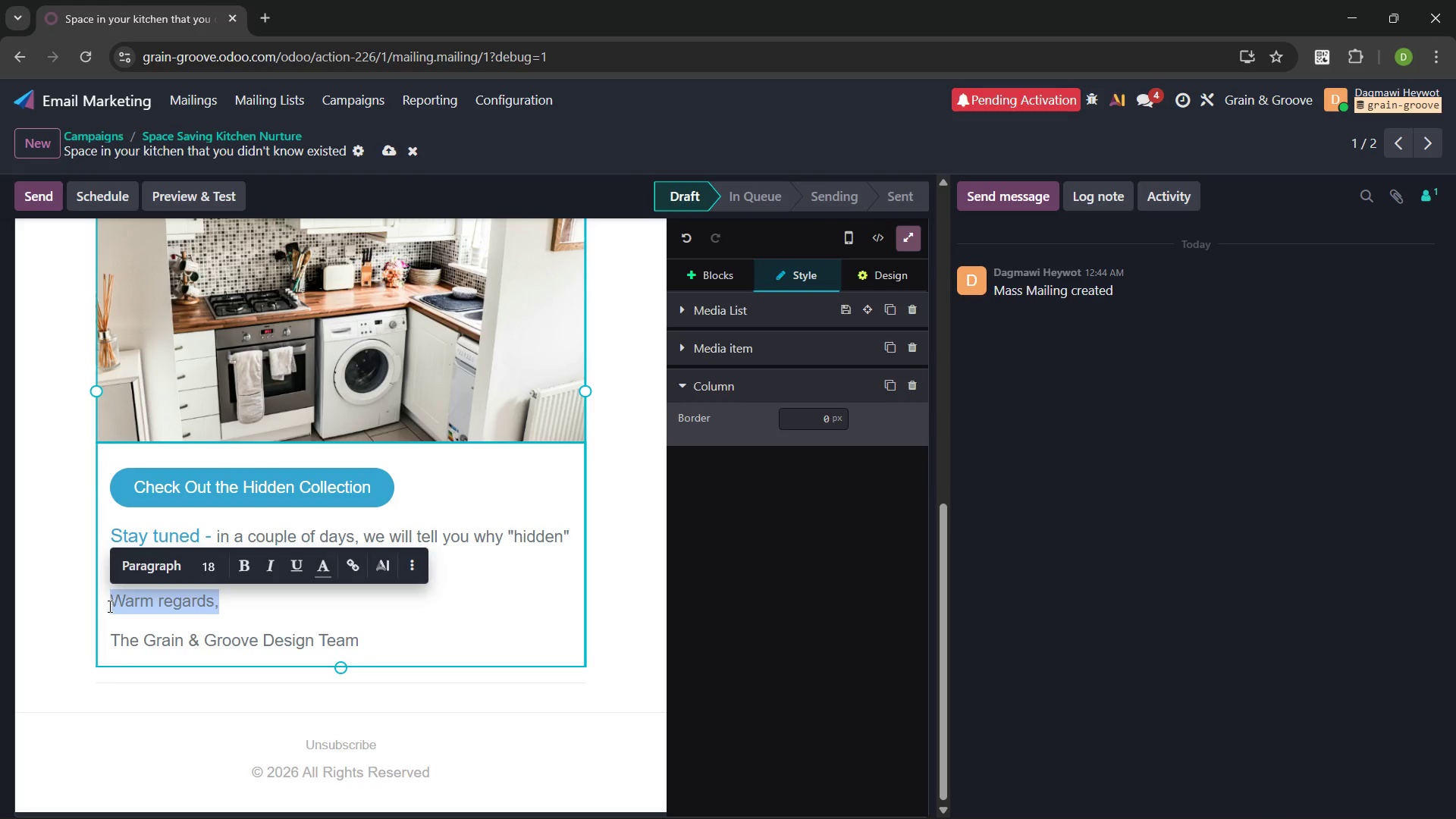 
key(Control+B)
 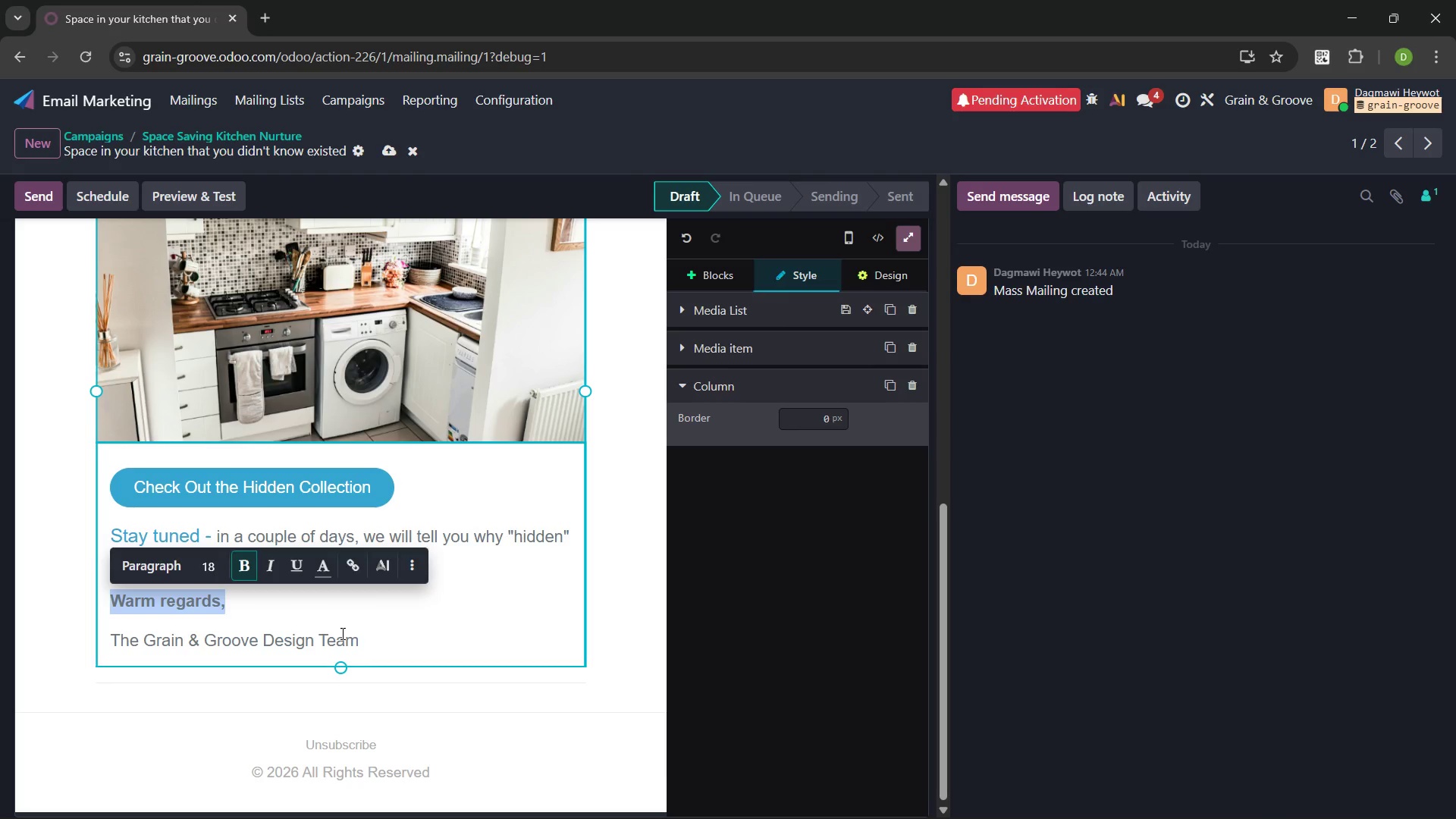 
left_click_drag(start_coordinate=[367, 633], to_coordinate=[98, 651])
 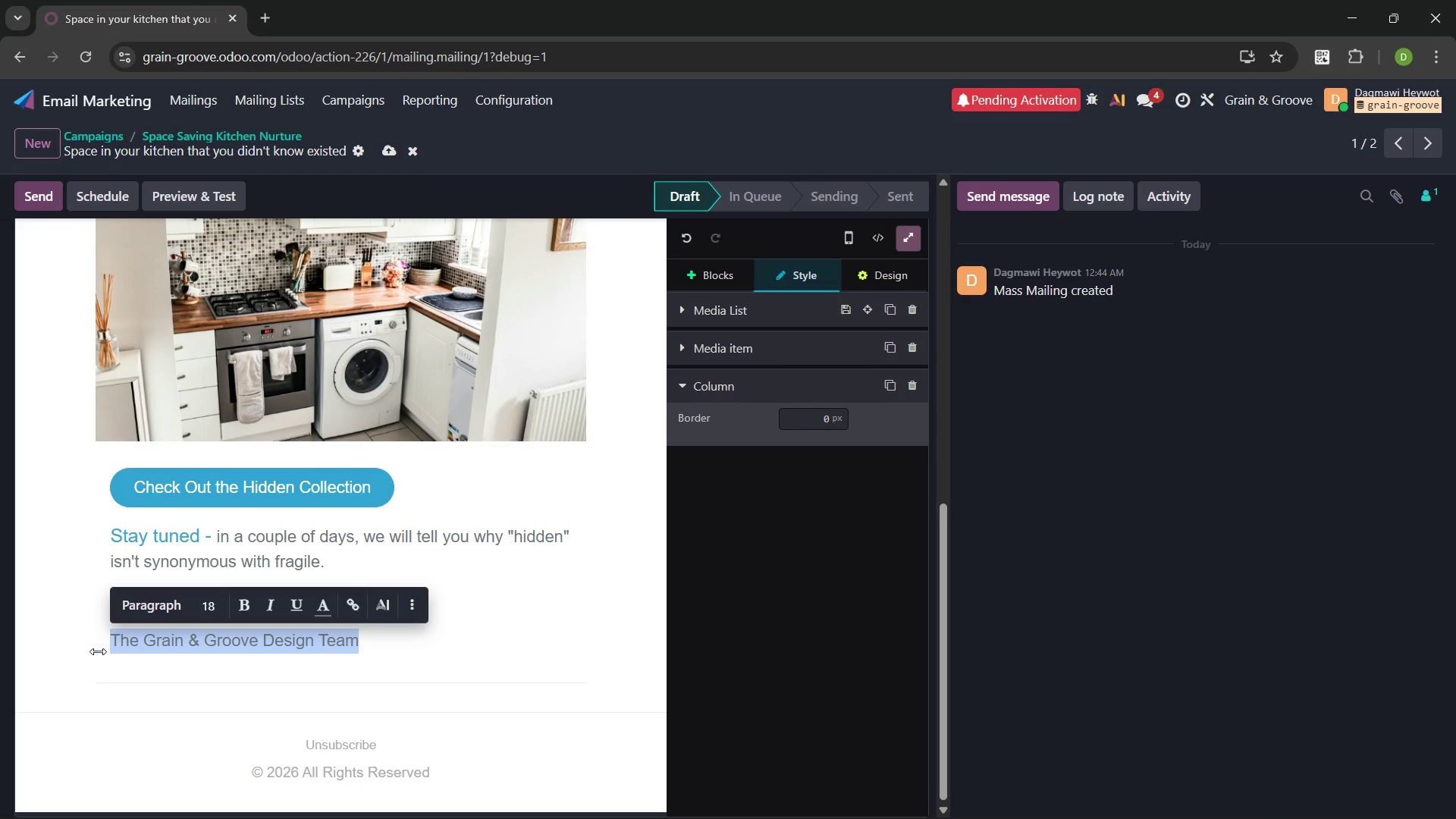 
key(Control+B)
 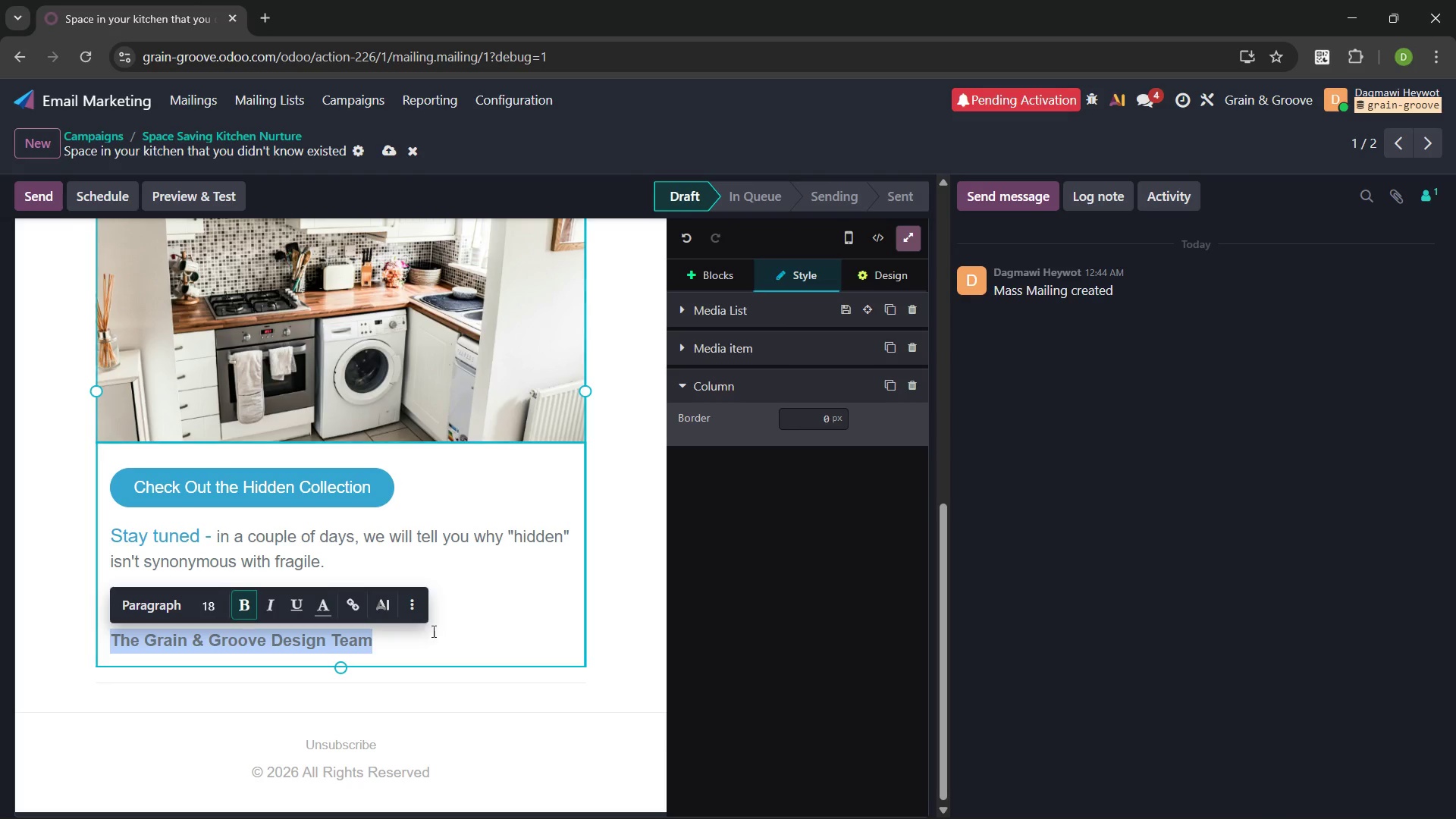 
left_click([413, 633])
 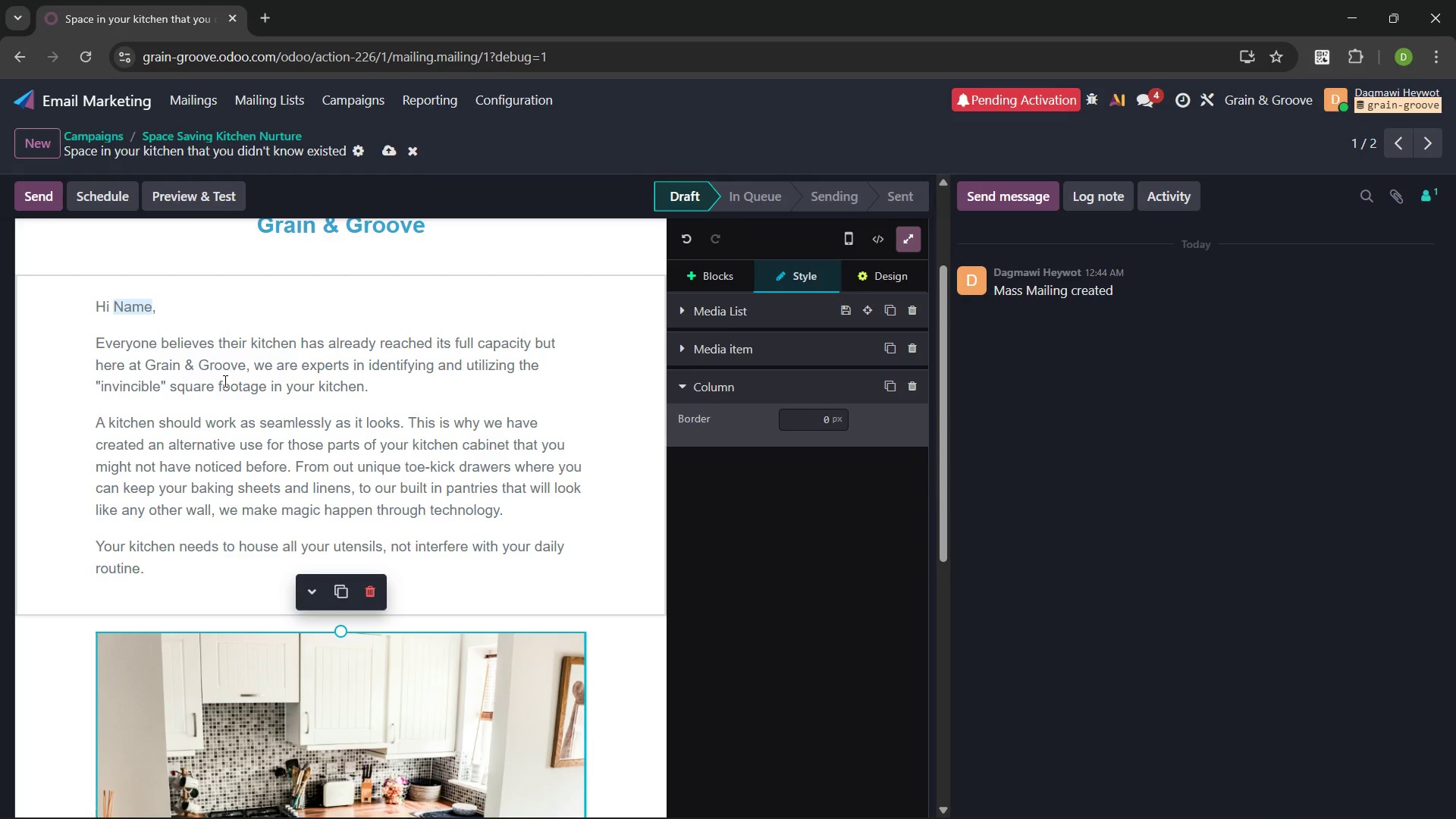 
wait(6.14)
 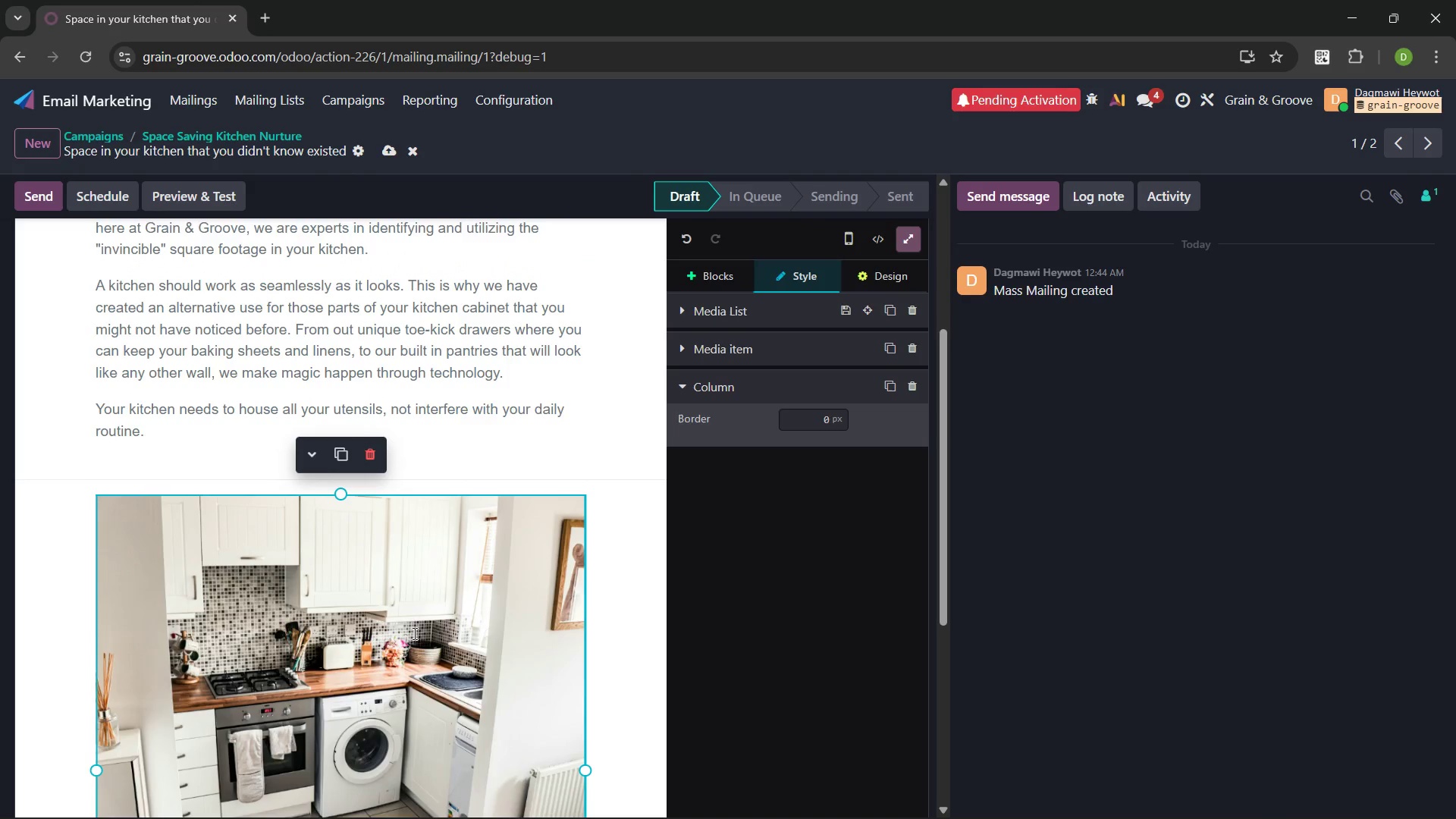 
left_click_drag(start_coordinate=[245, 362], to_coordinate=[148, 366])
 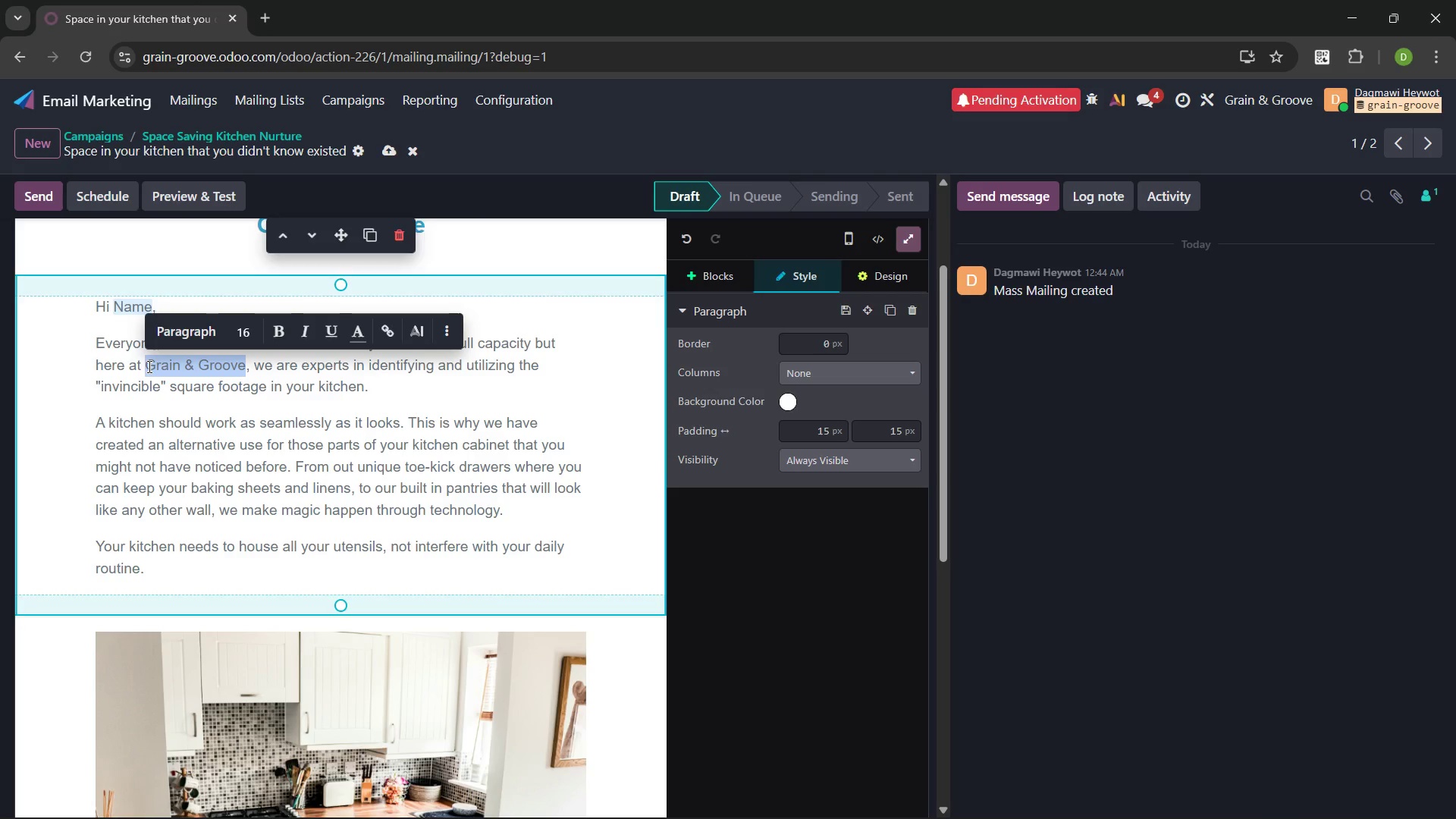 
key(Control+B)
 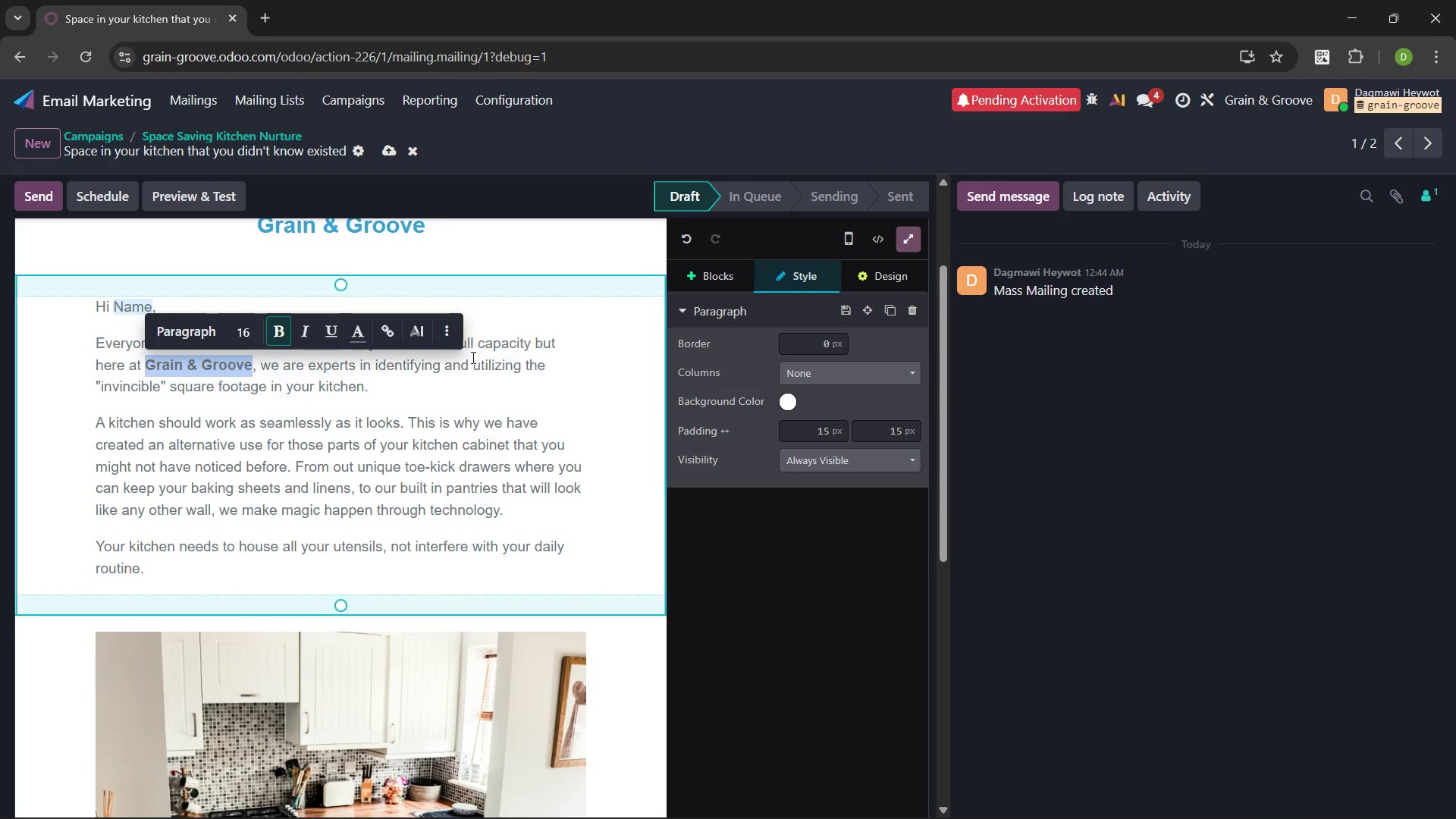 
left_click([482, 383])
 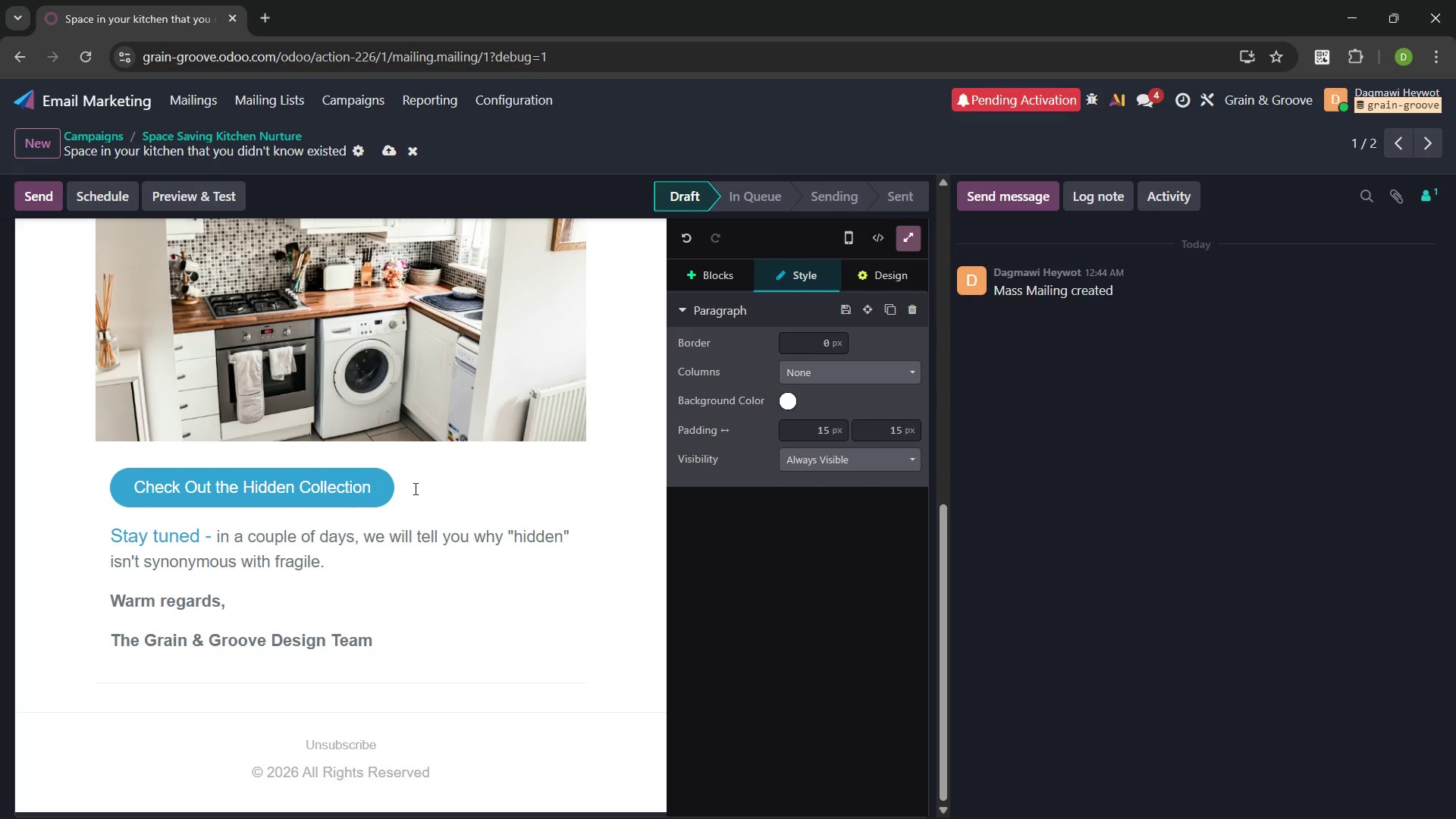 
wait(17.58)
 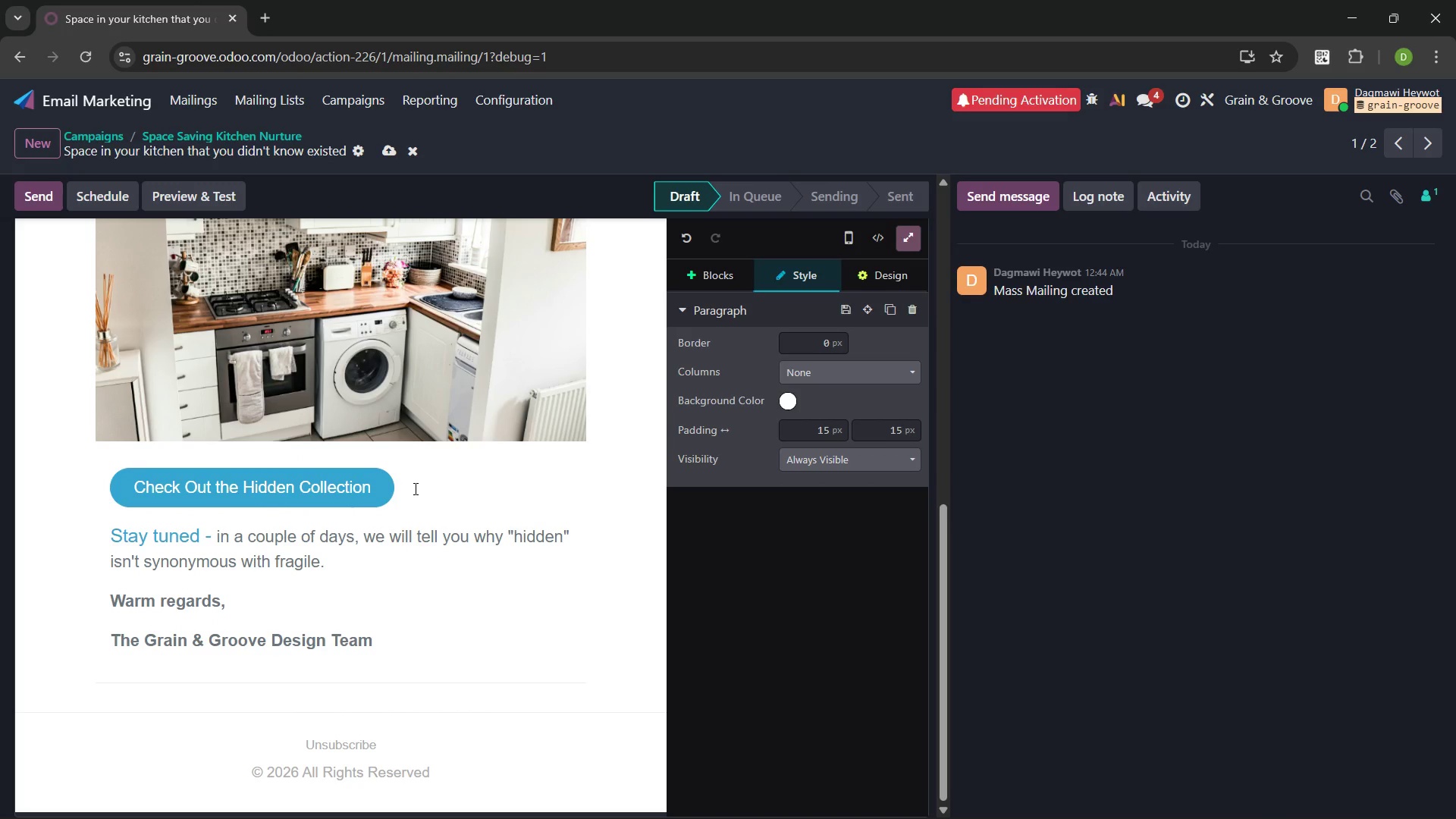 
left_click([388, 151])
 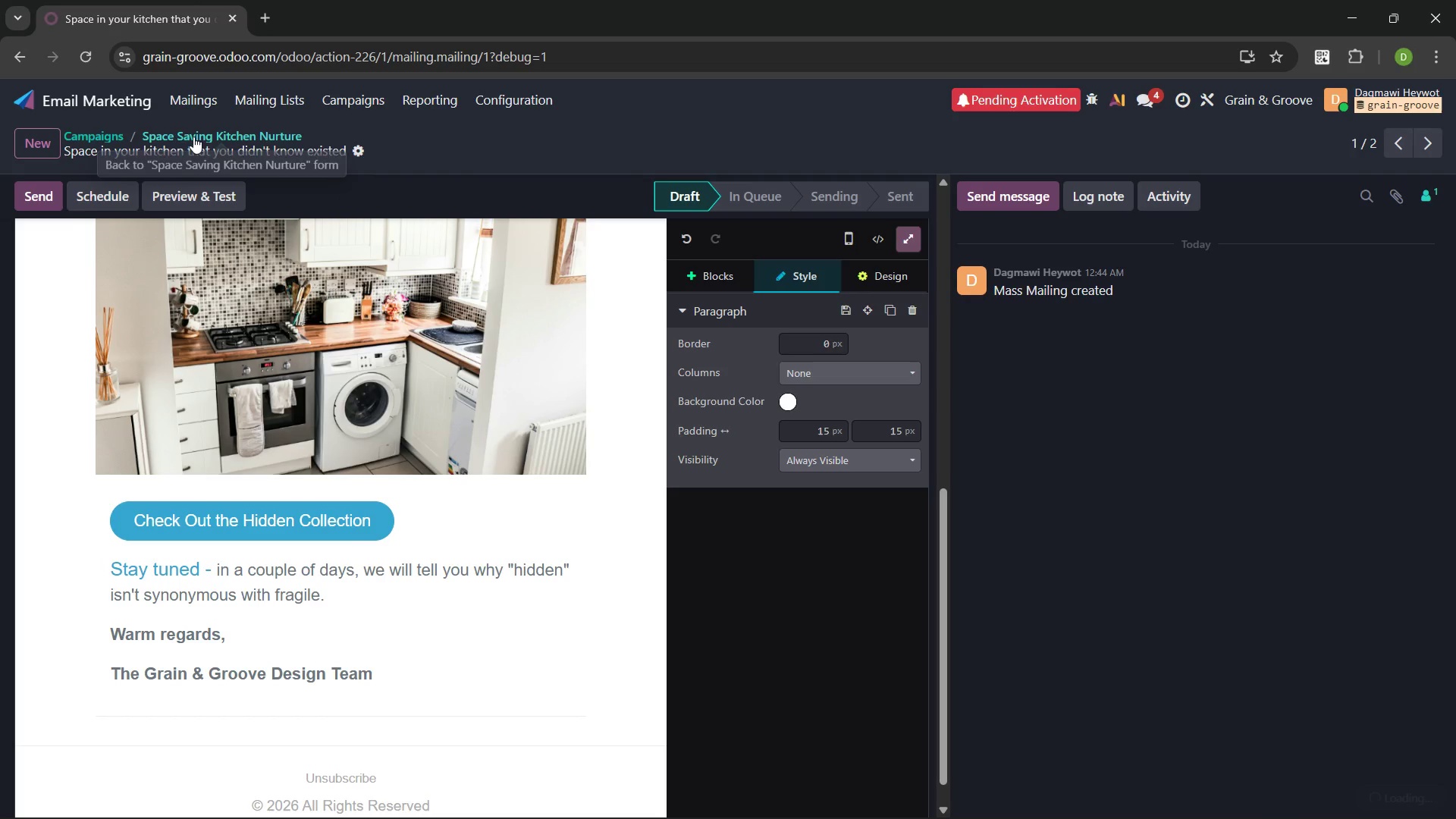 
left_click([184, 136])
 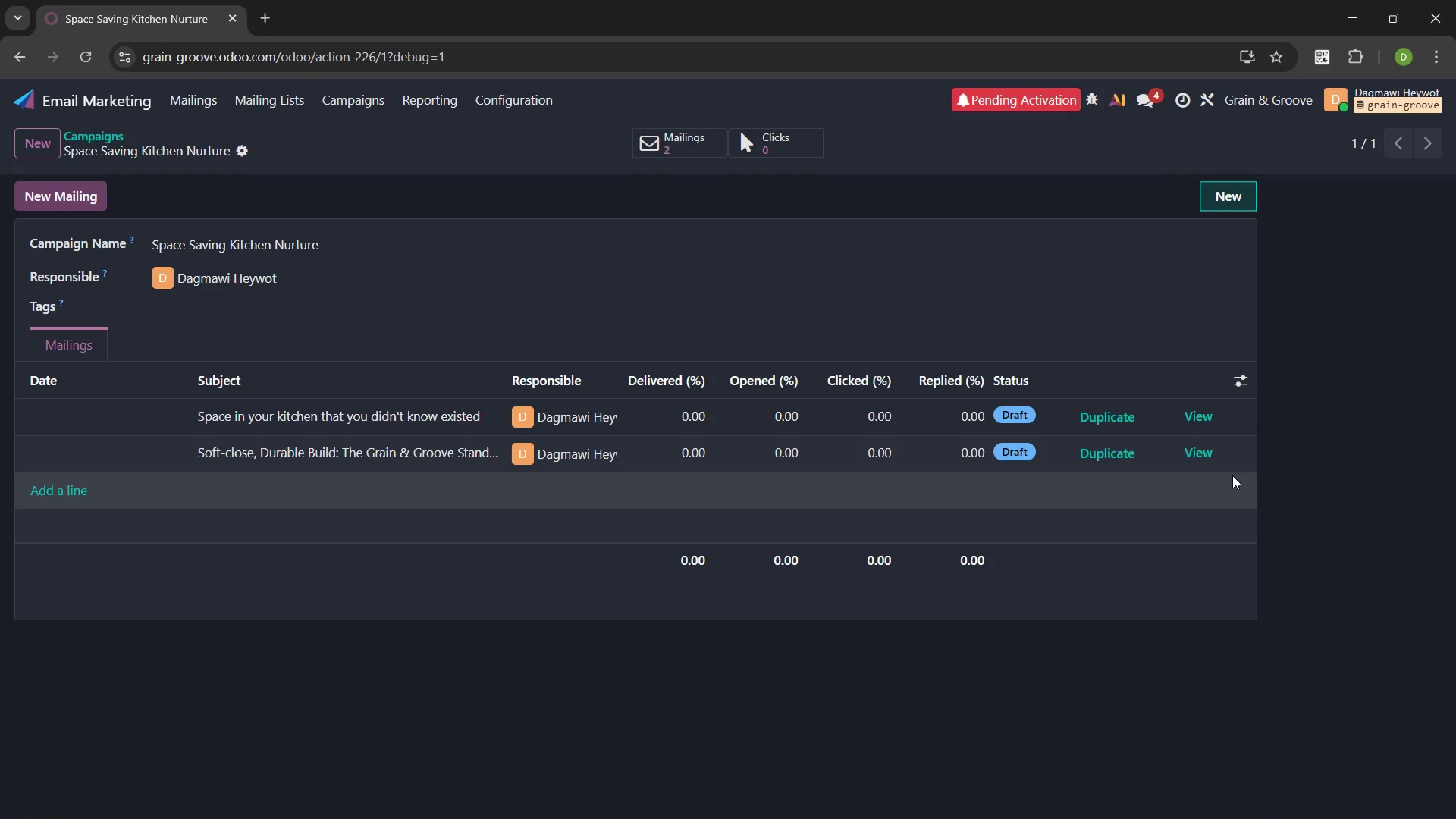 
left_click([1203, 453])
 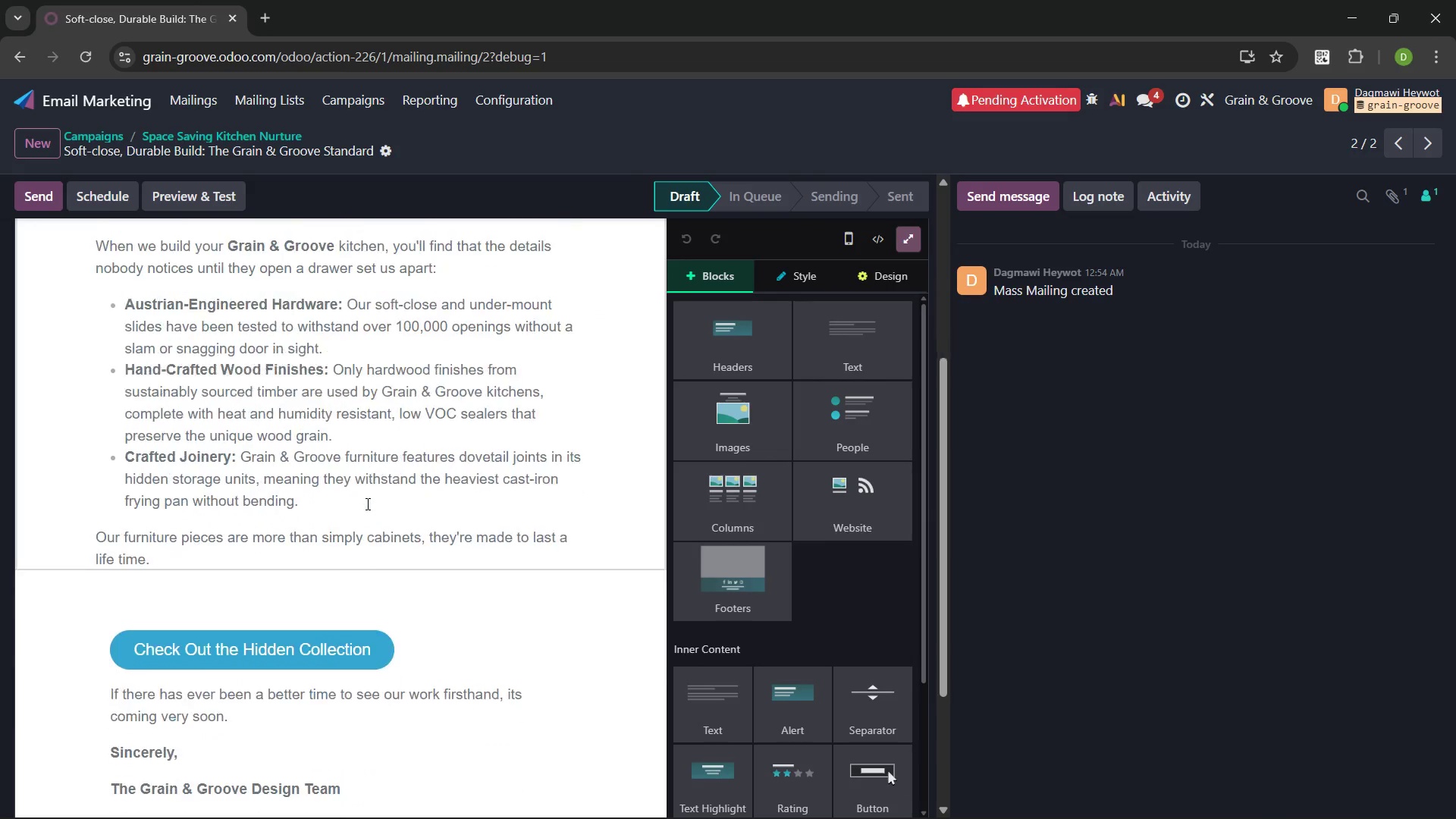 
left_click([301, 635])
 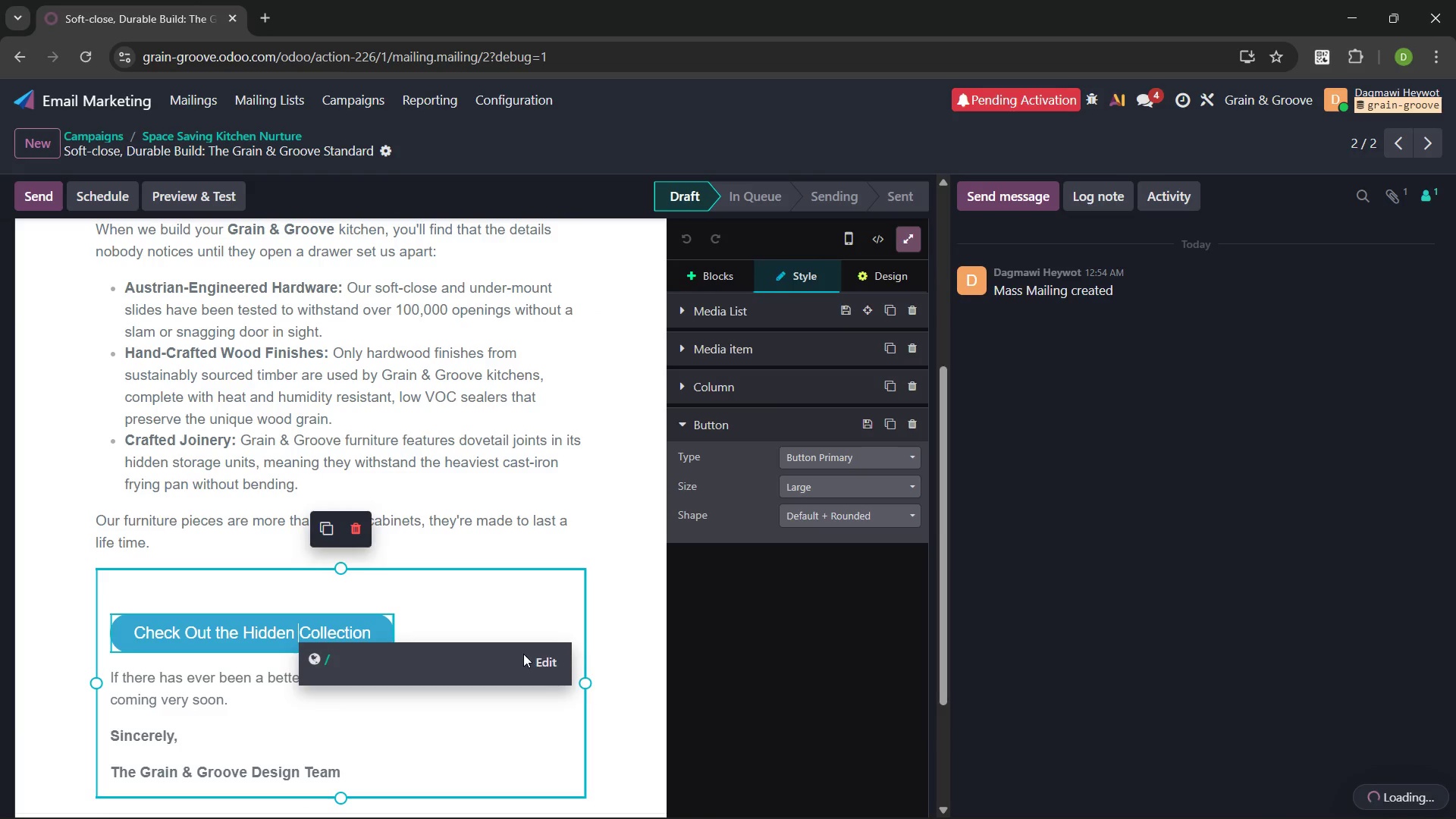 
left_click([560, 664])
 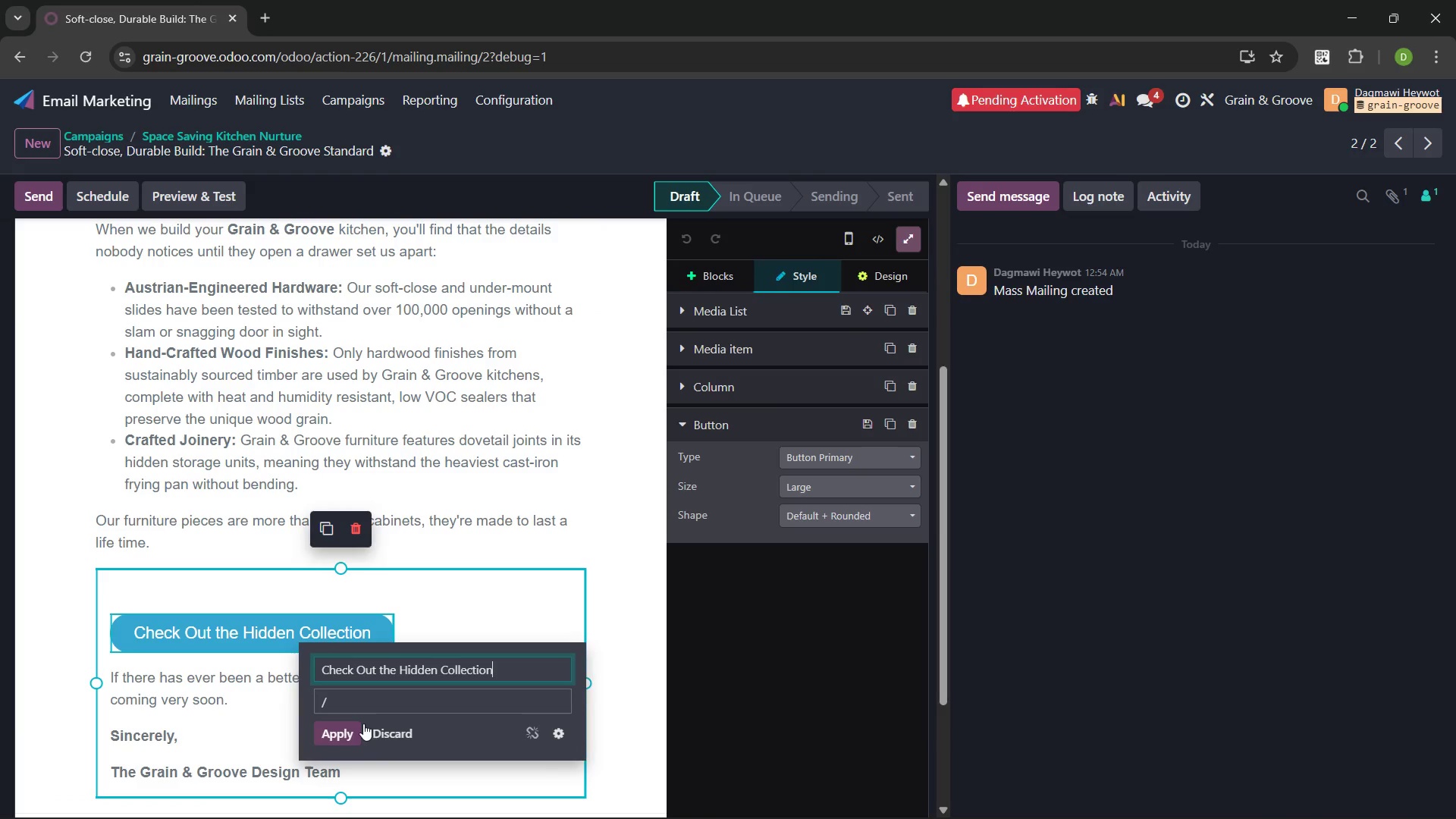 
left_click([335, 733])
 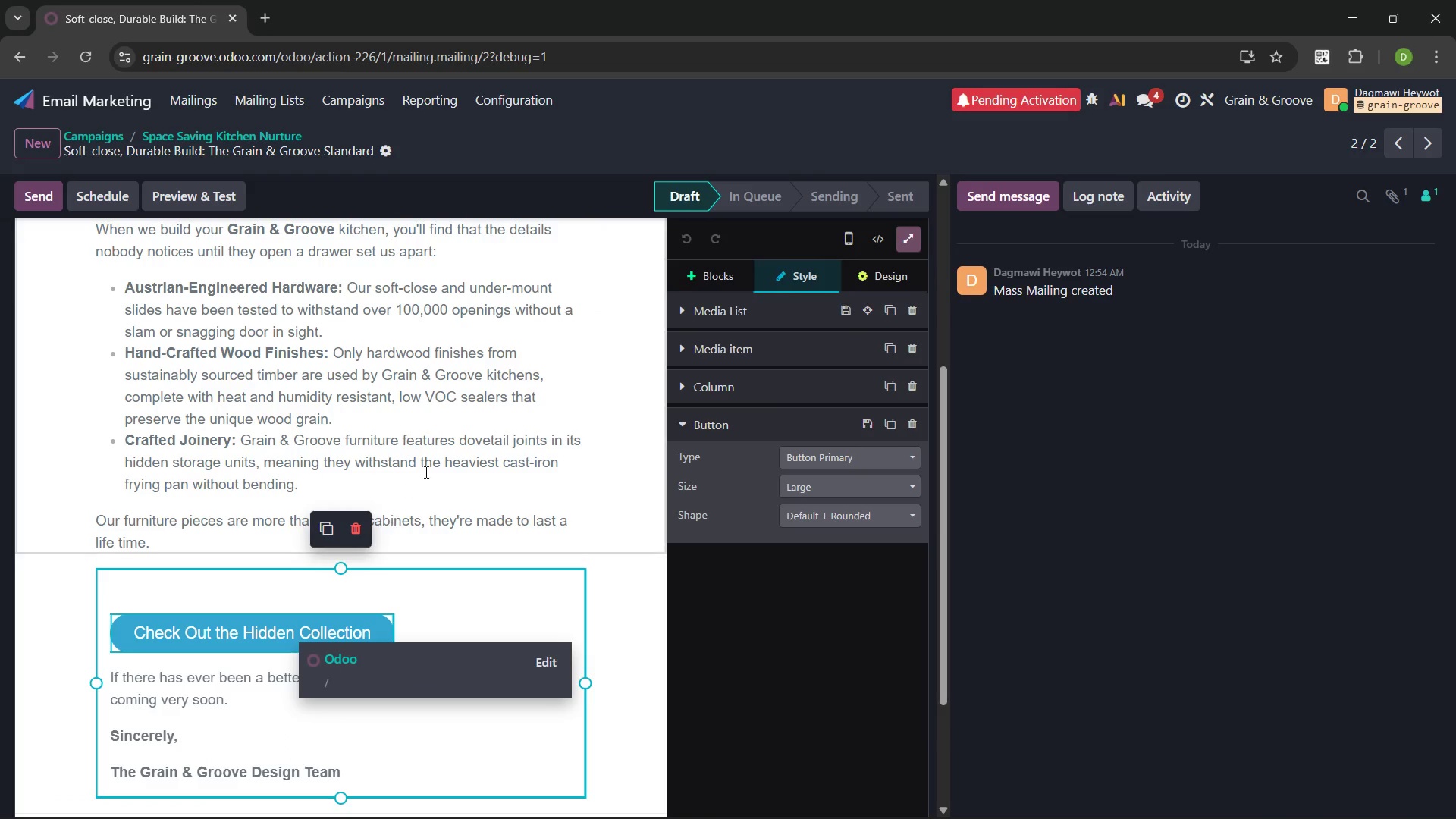 
left_click([450, 449])
 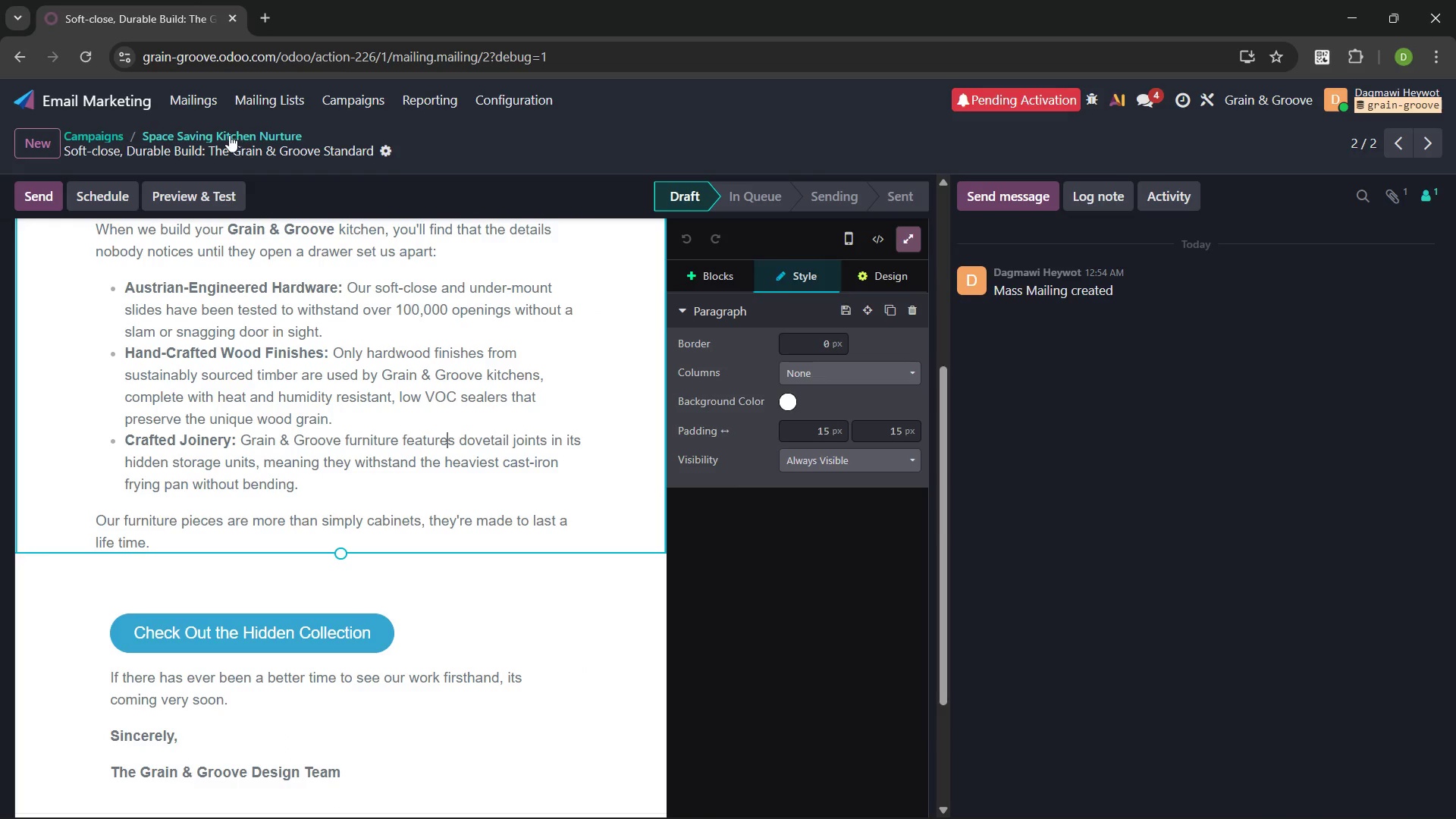 
left_click([224, 135])
 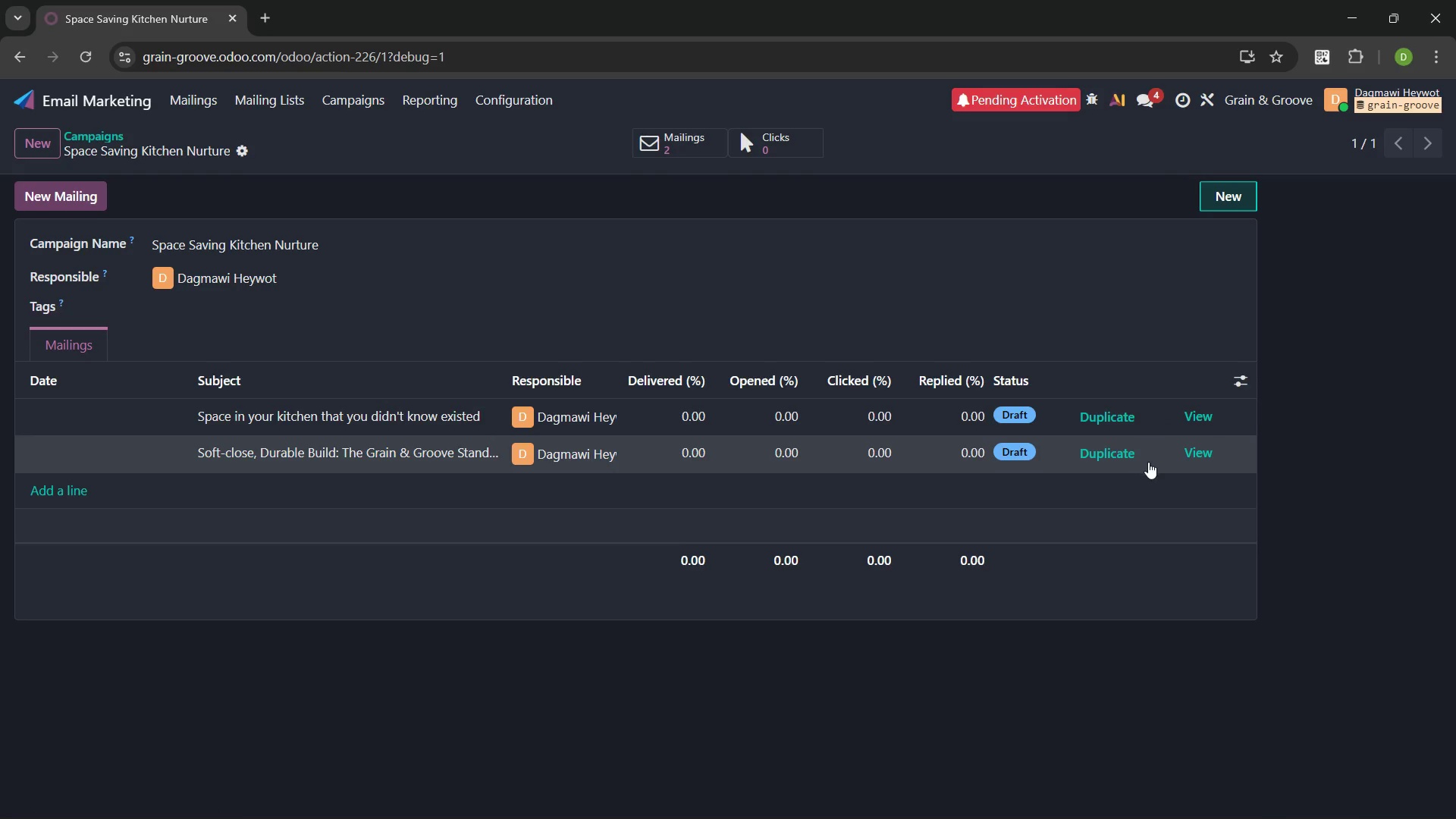 
left_click([1124, 457])
 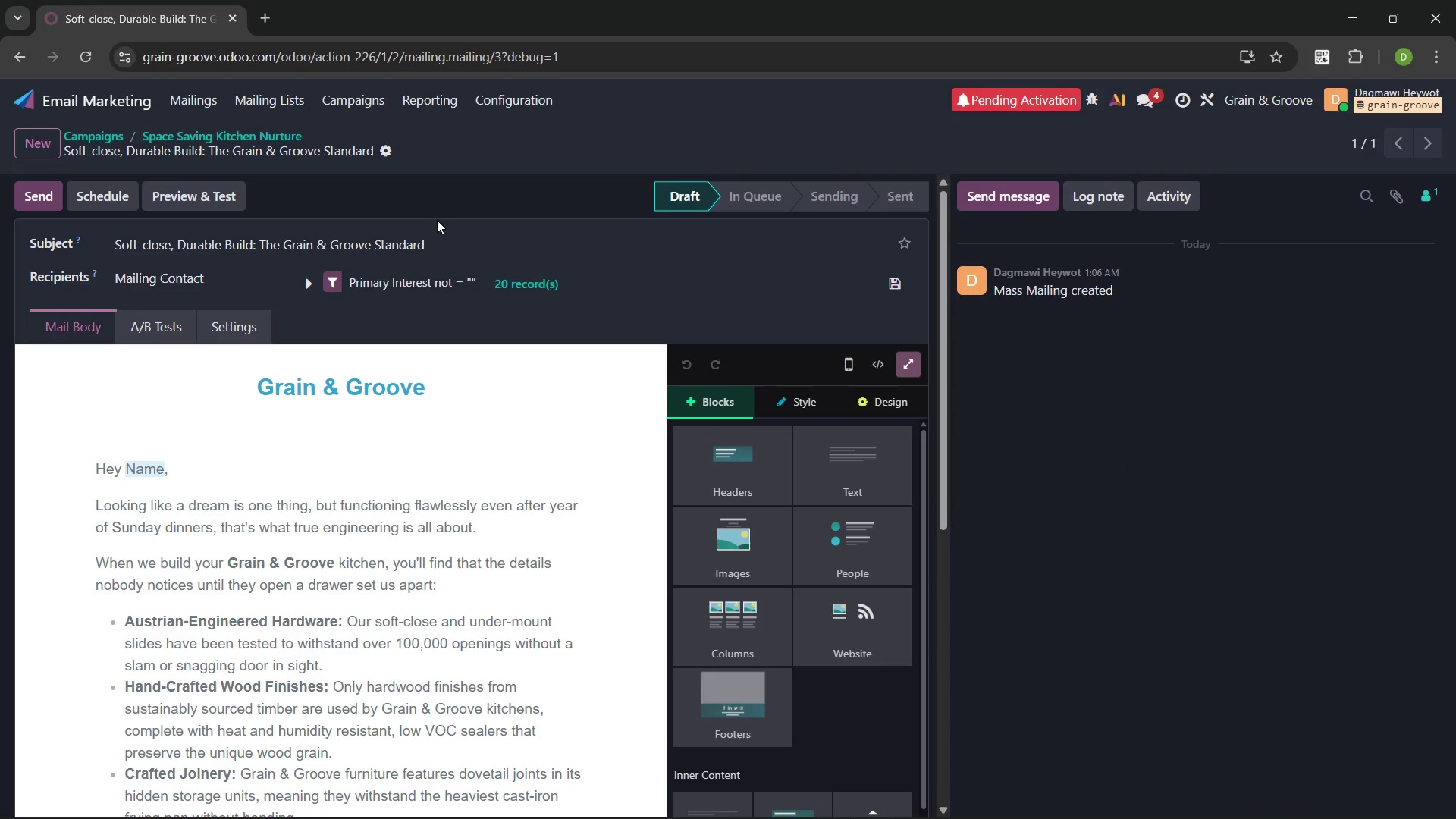 
left_click_drag(start_coordinate=[444, 237], to_coordinate=[111, 239])
 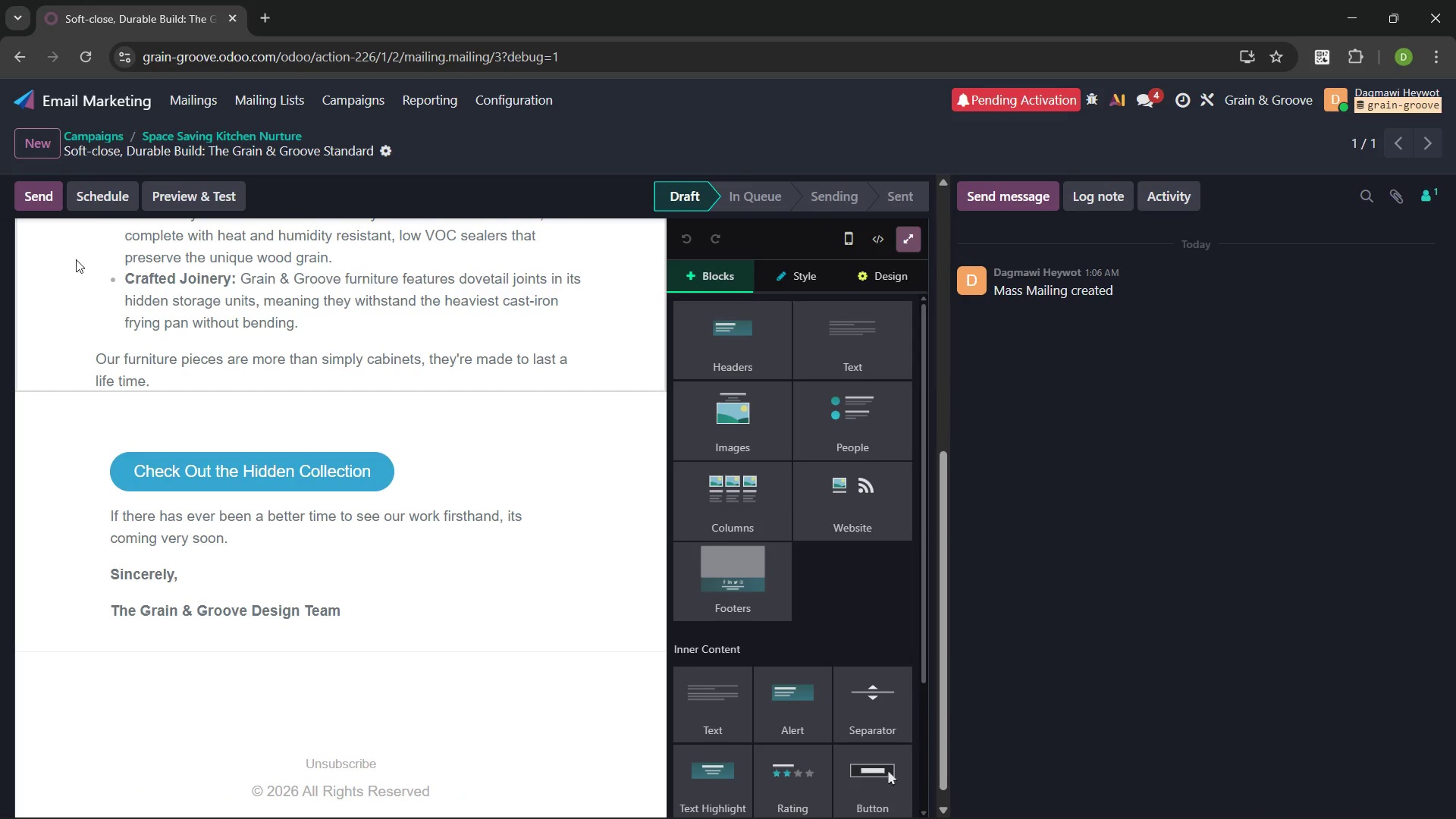 
wait(6.02)
 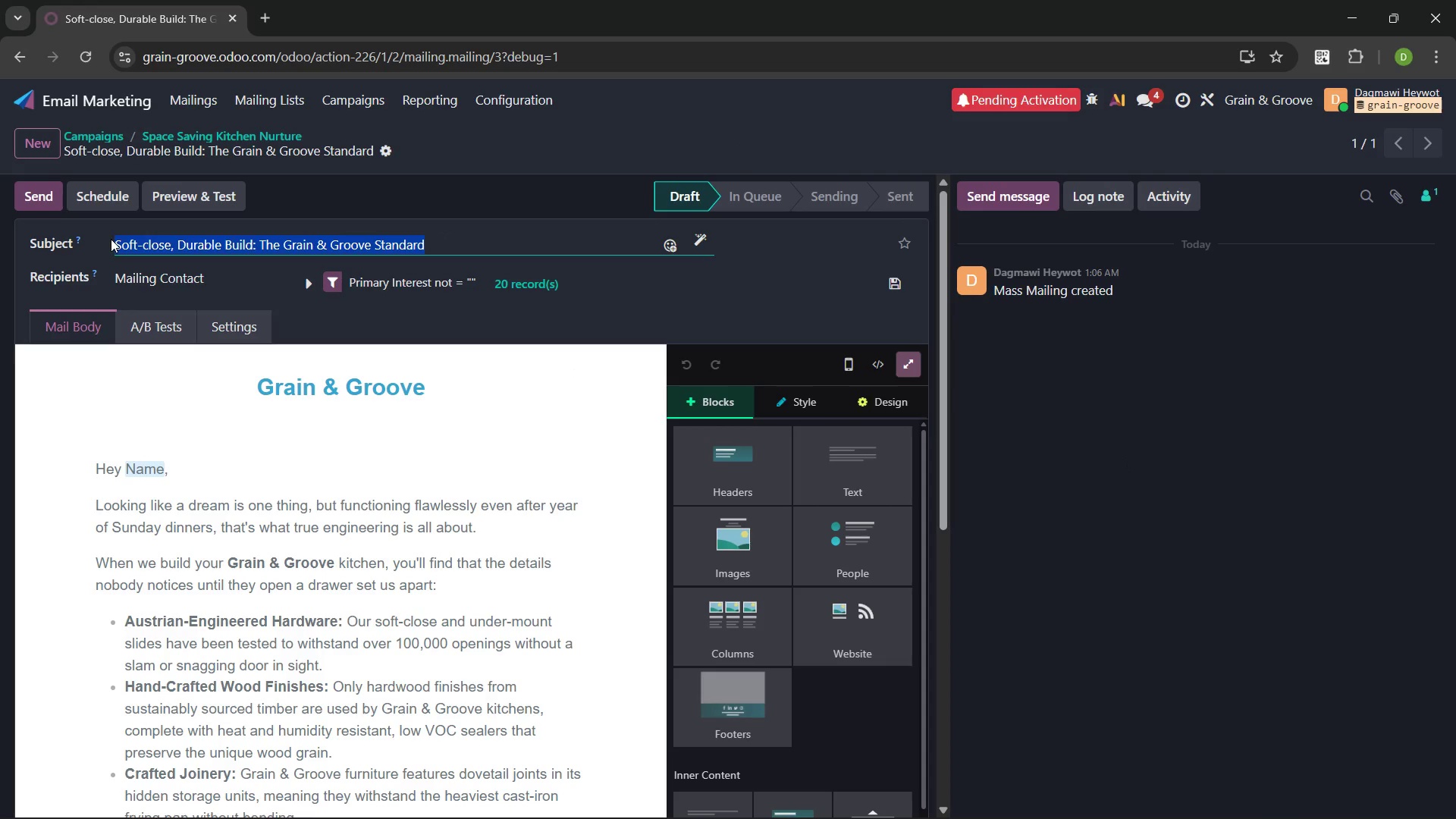 
left_click([25, 42])
 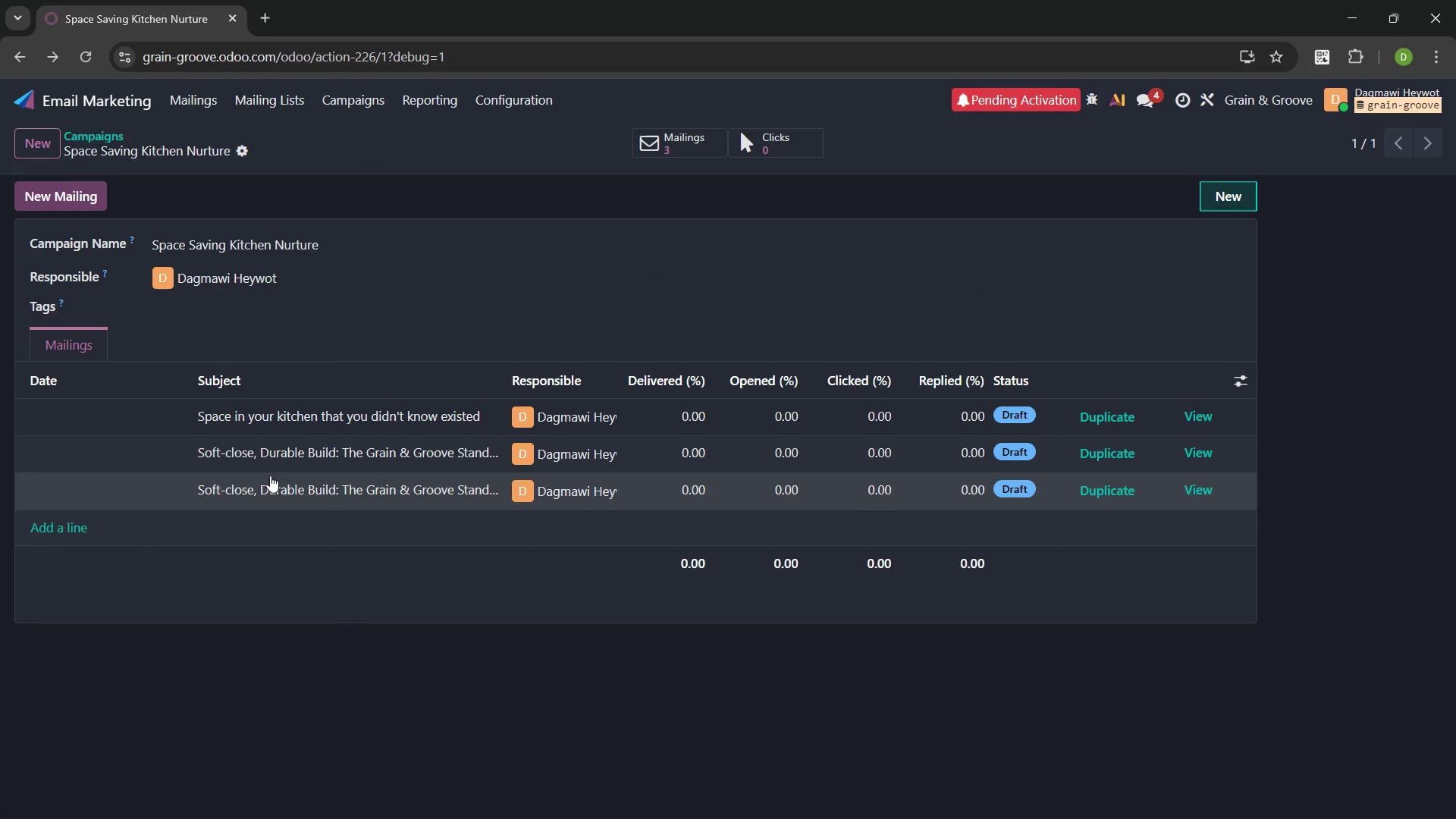 
right_click([266, 484])
 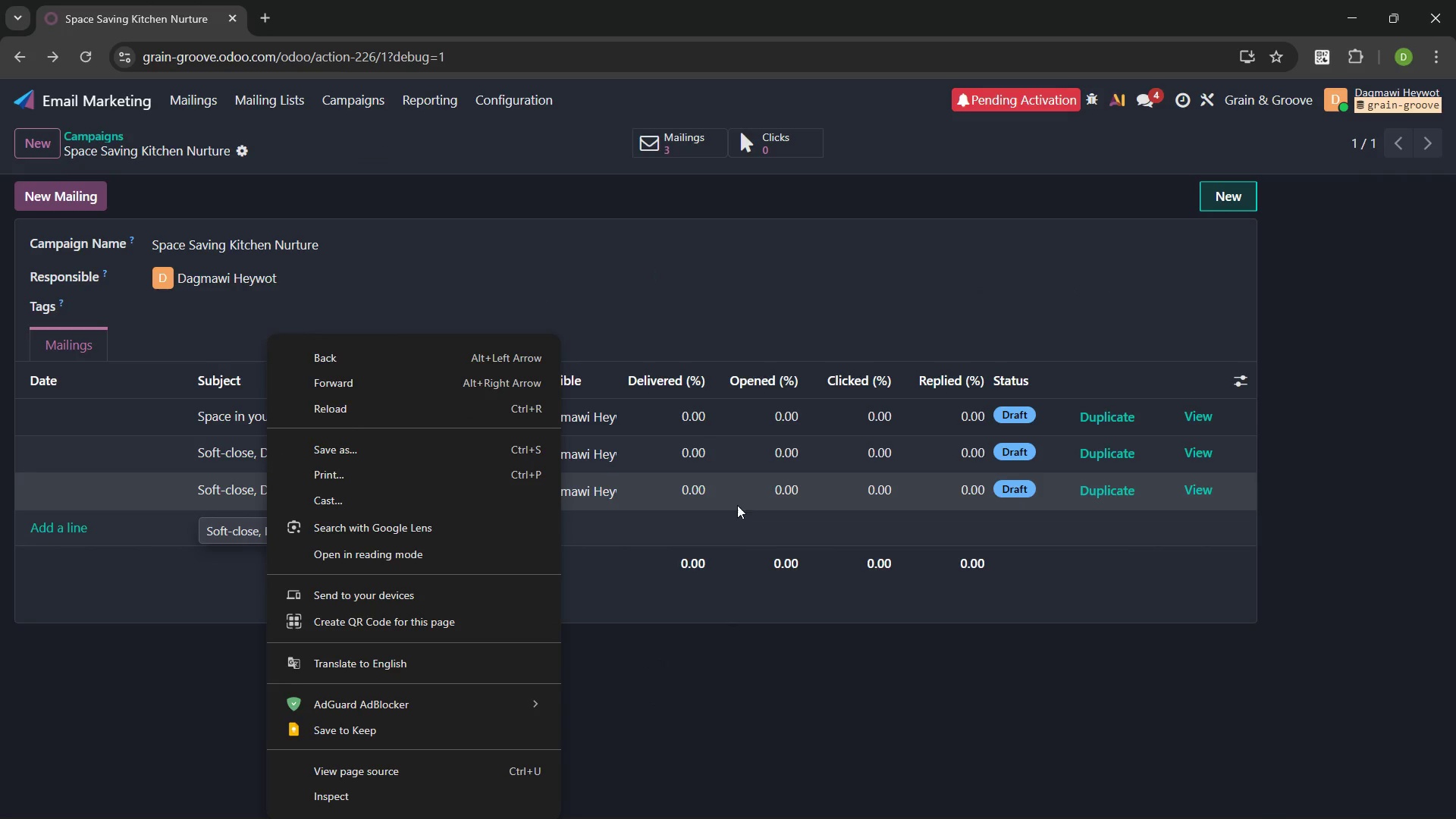 
left_click([740, 485])
 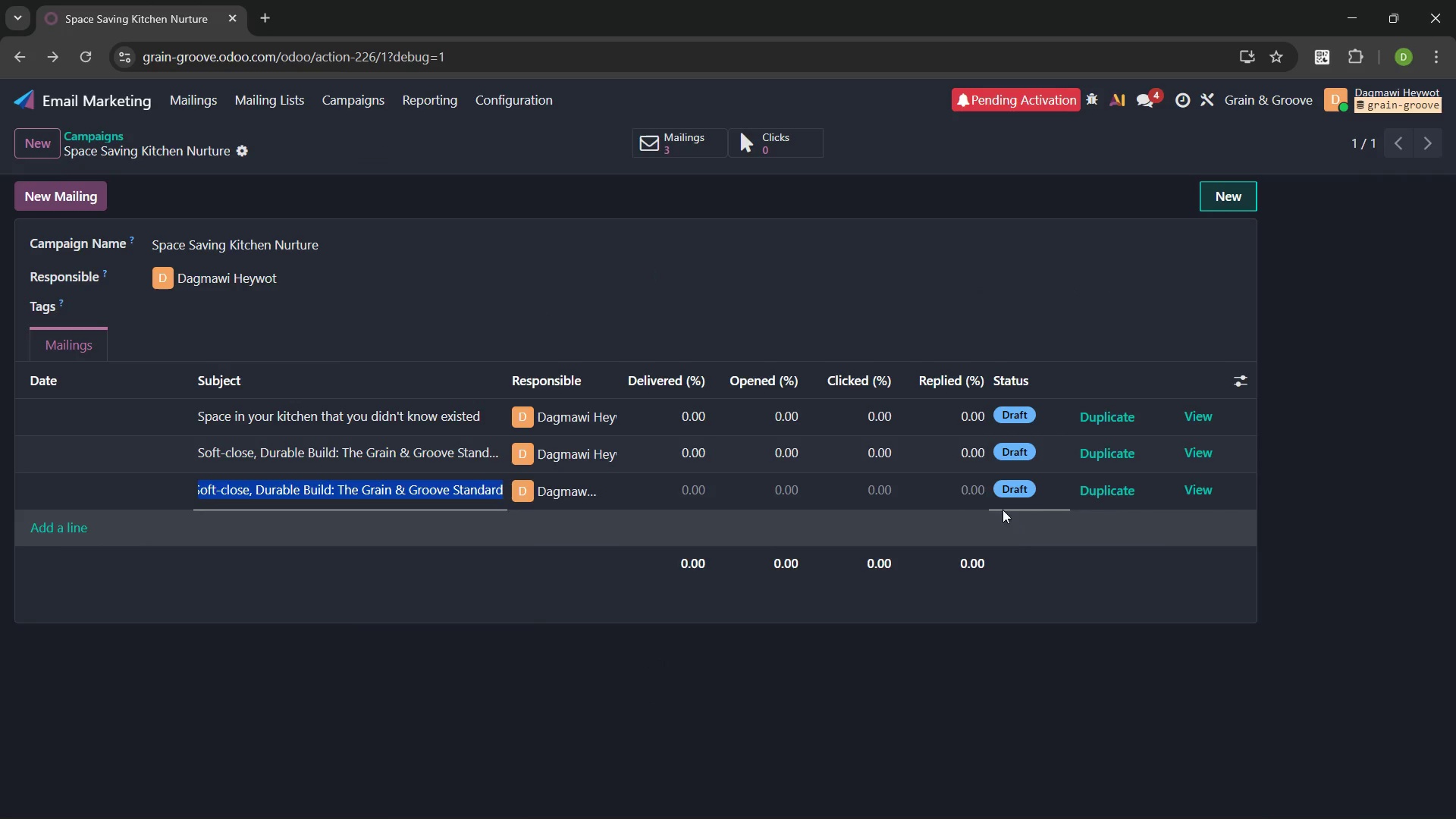 
left_click([1020, 490])
 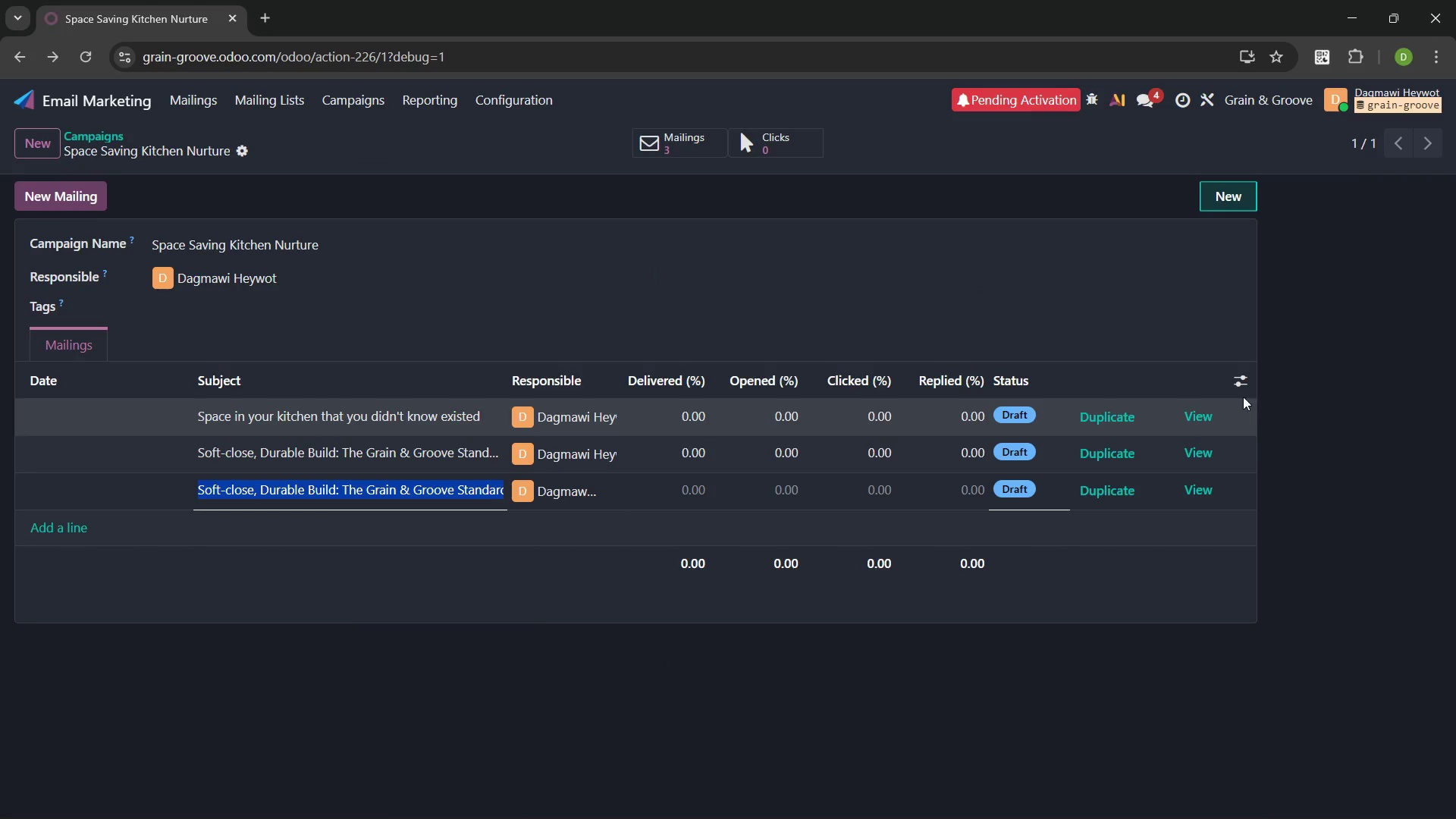 
left_click([1246, 378])
 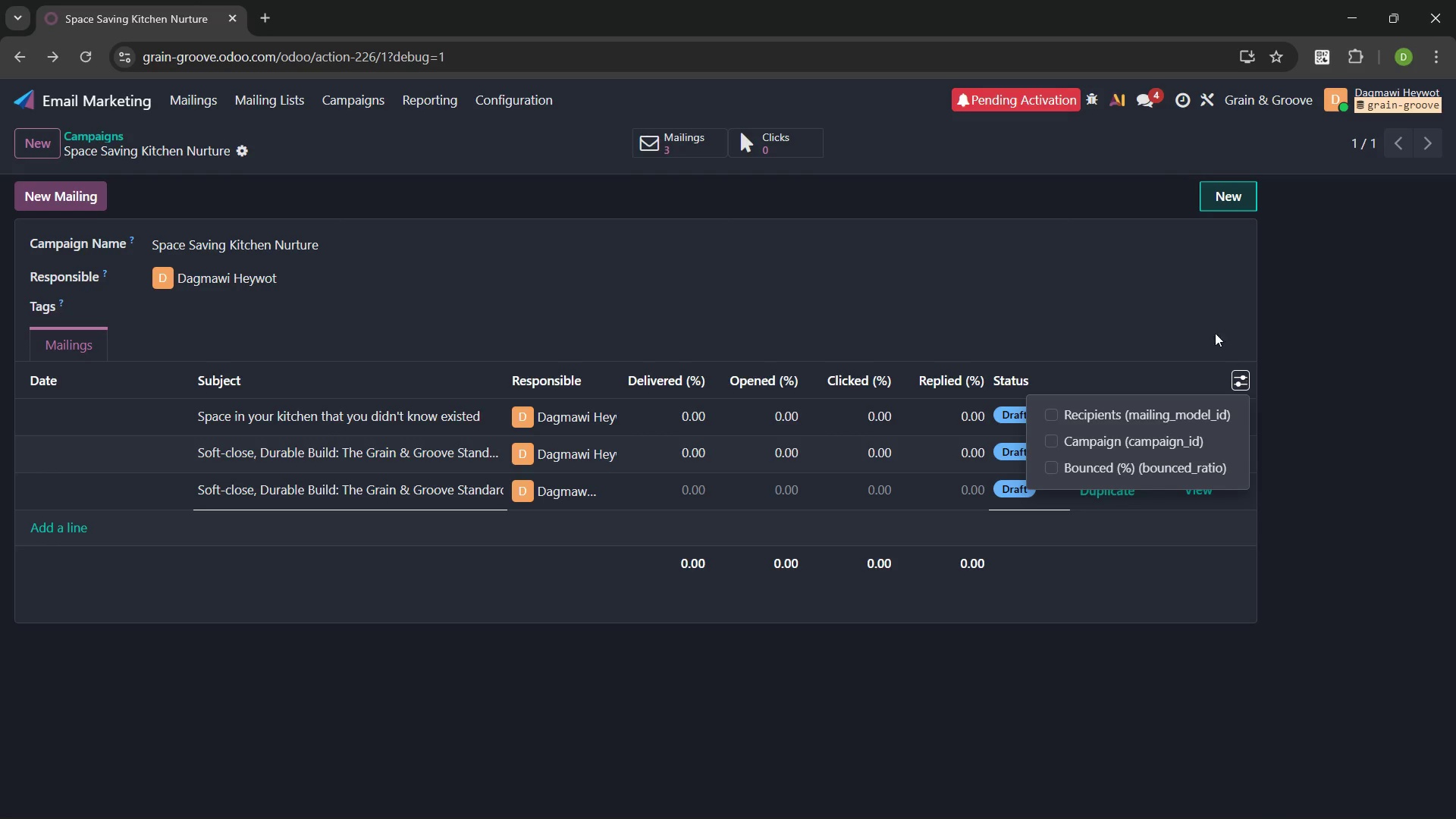 
left_click([1166, 288])
 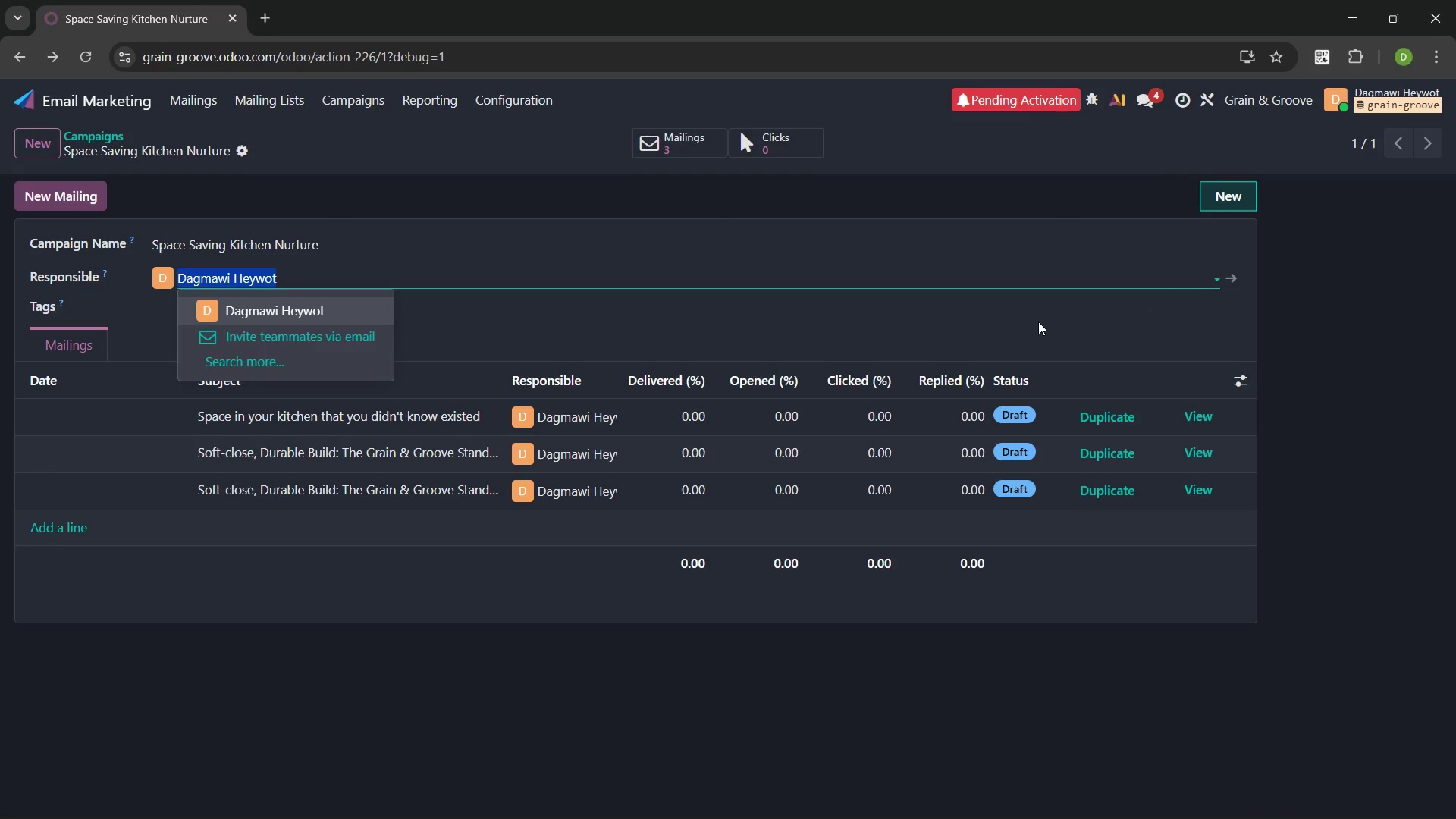 
left_click([1036, 328])
 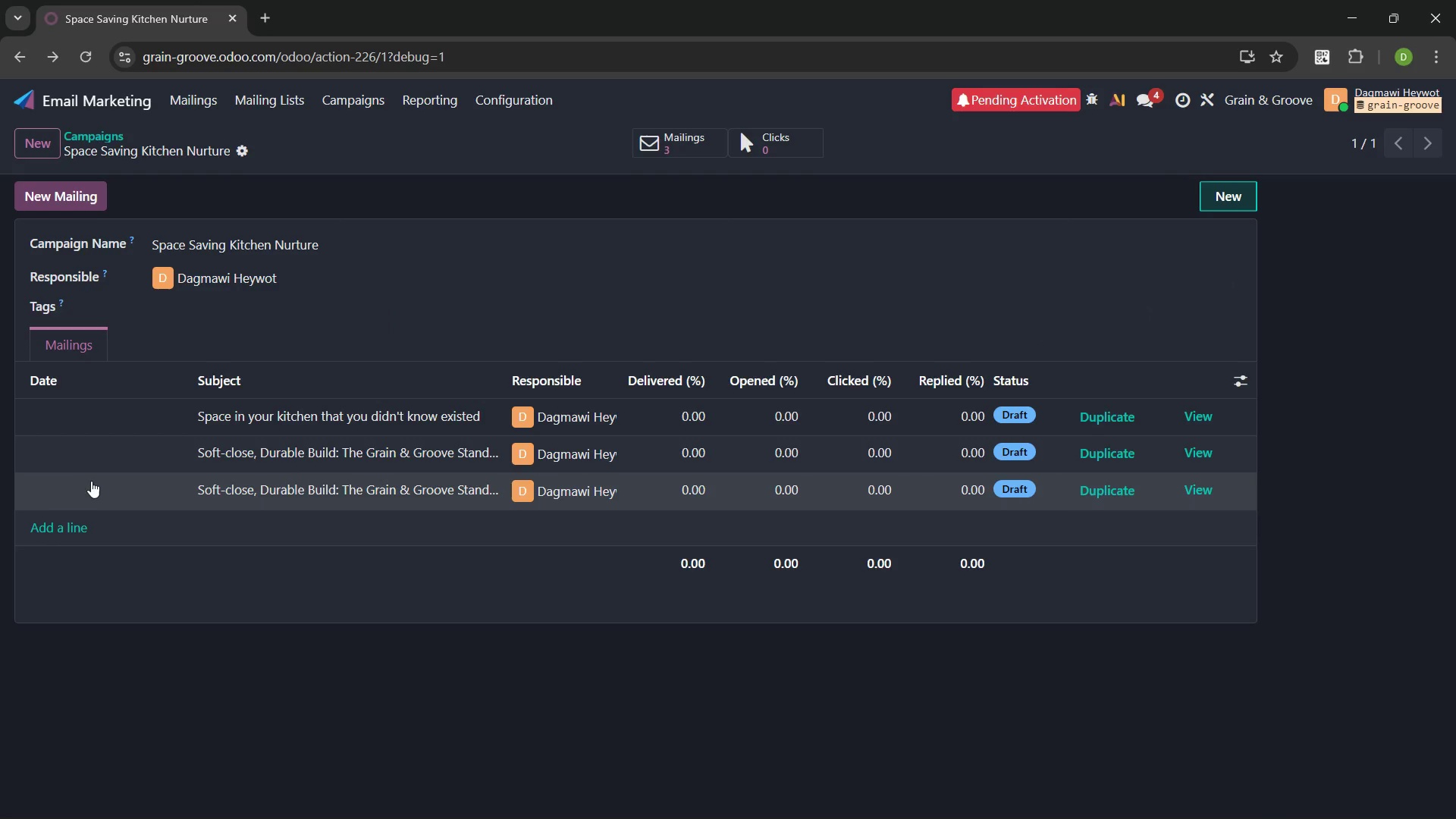 
left_click([59, 491])
 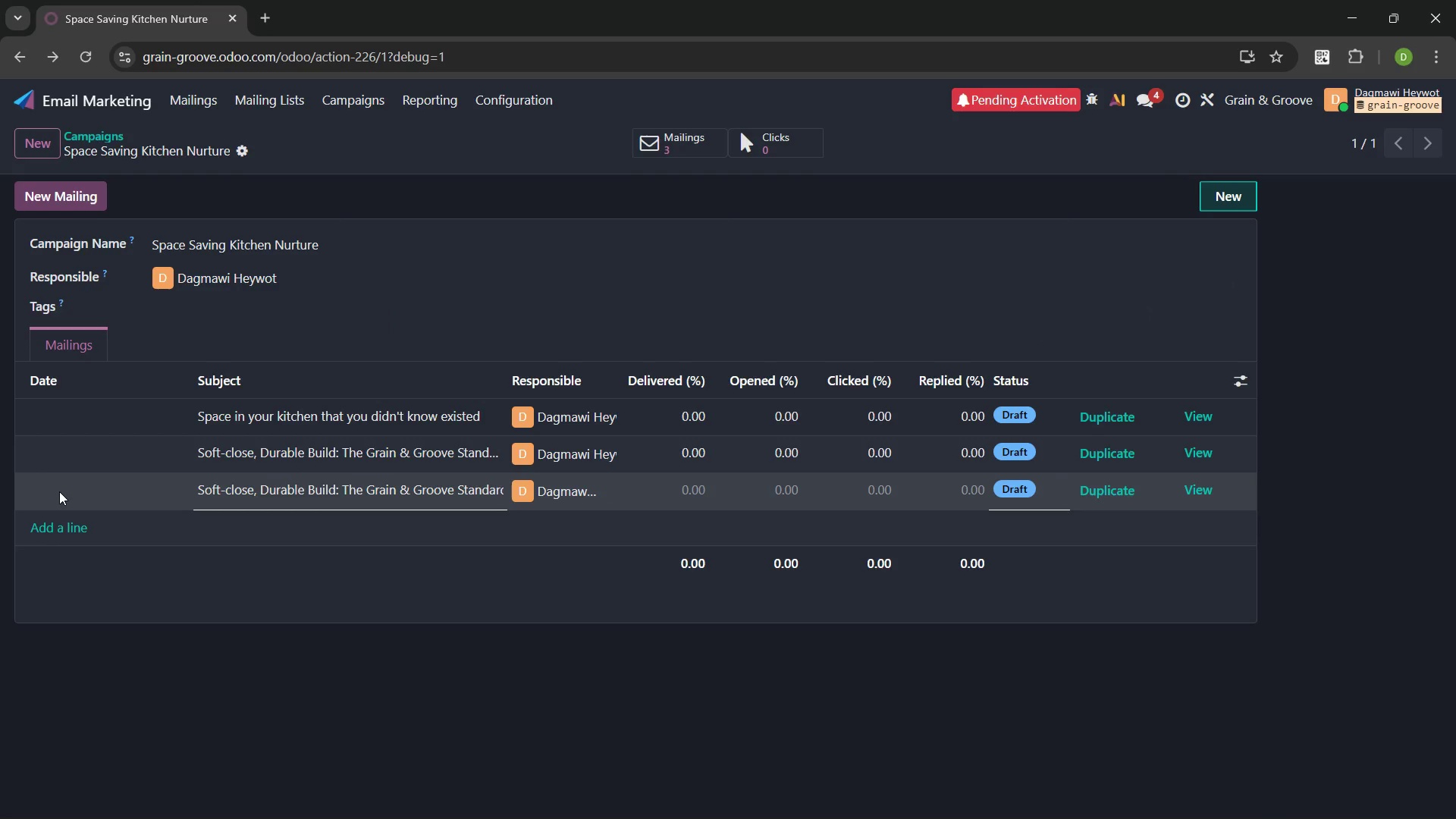 
double_click([59, 491])
 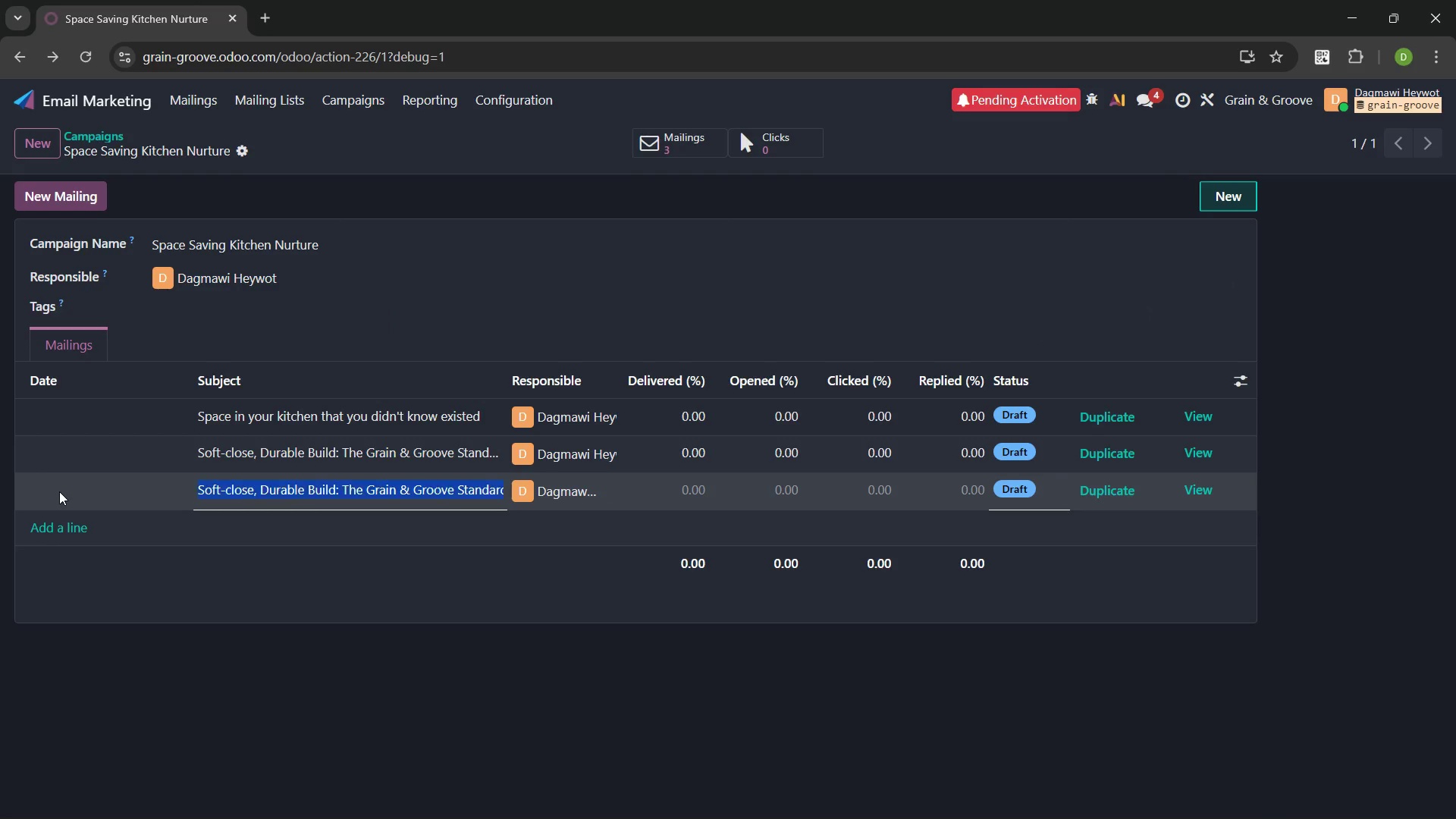 
triple_click([59, 491])
 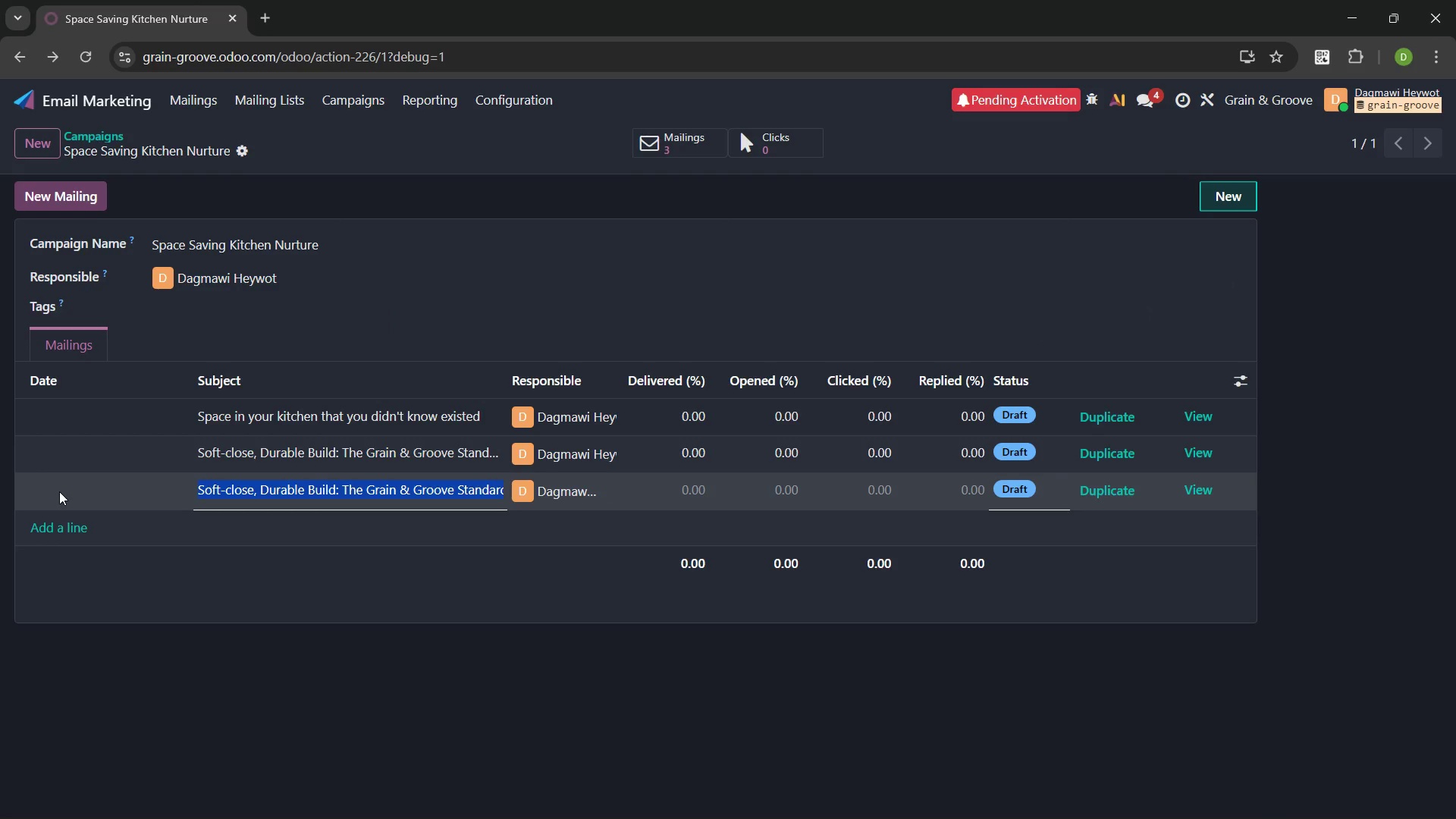 
triple_click([59, 491])
 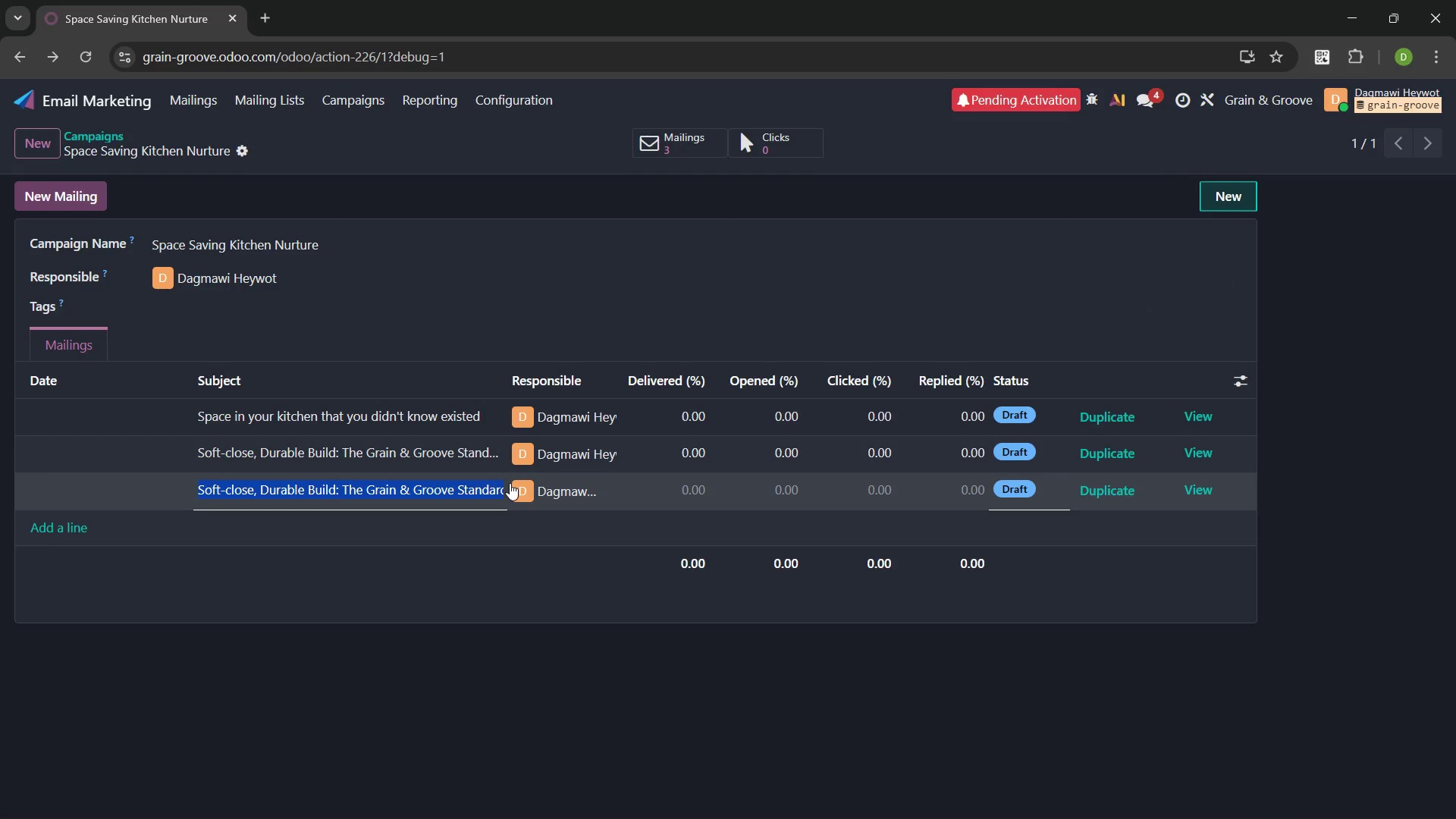 
key(Backspace)
 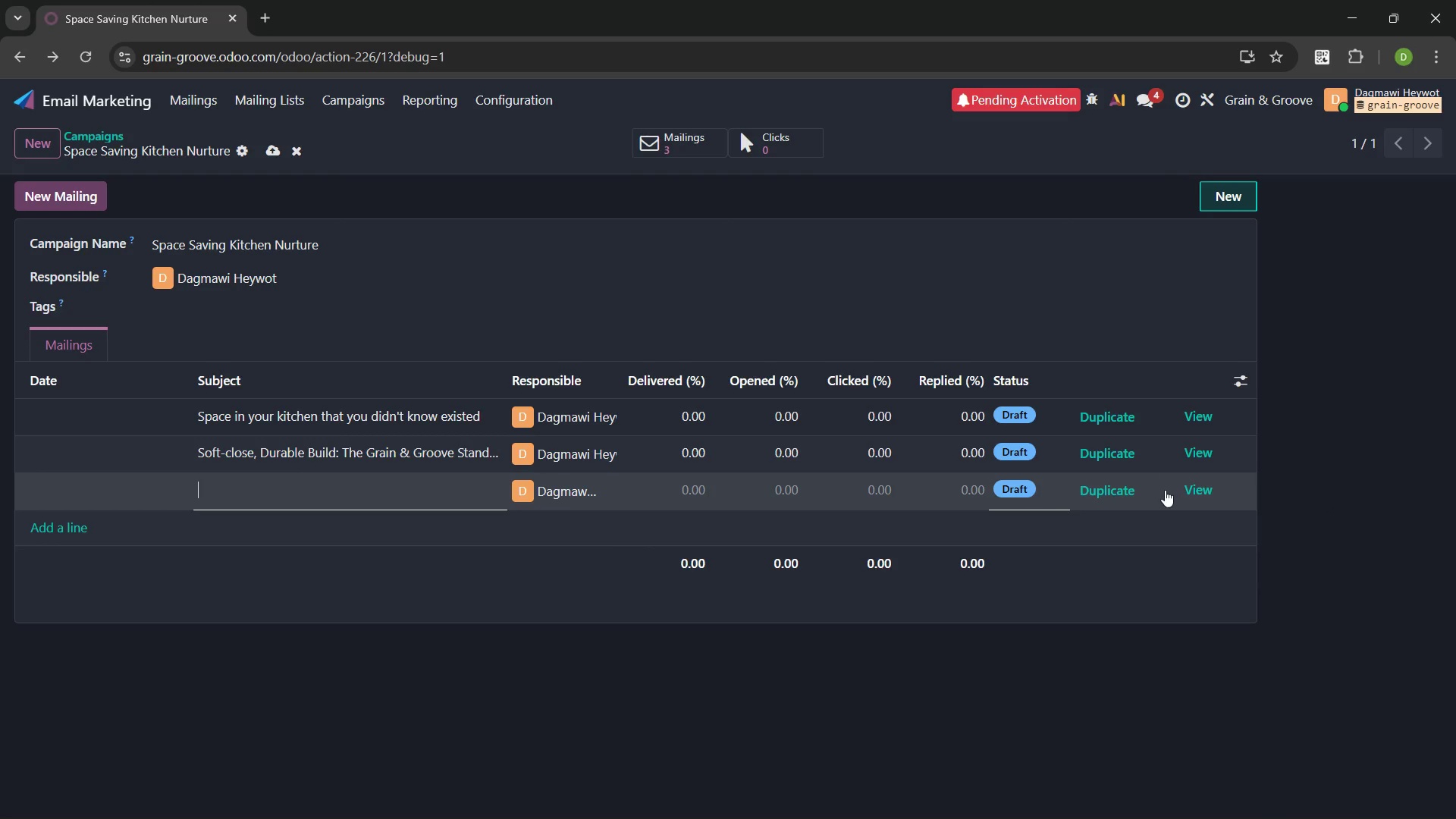 
left_click([1194, 493])
 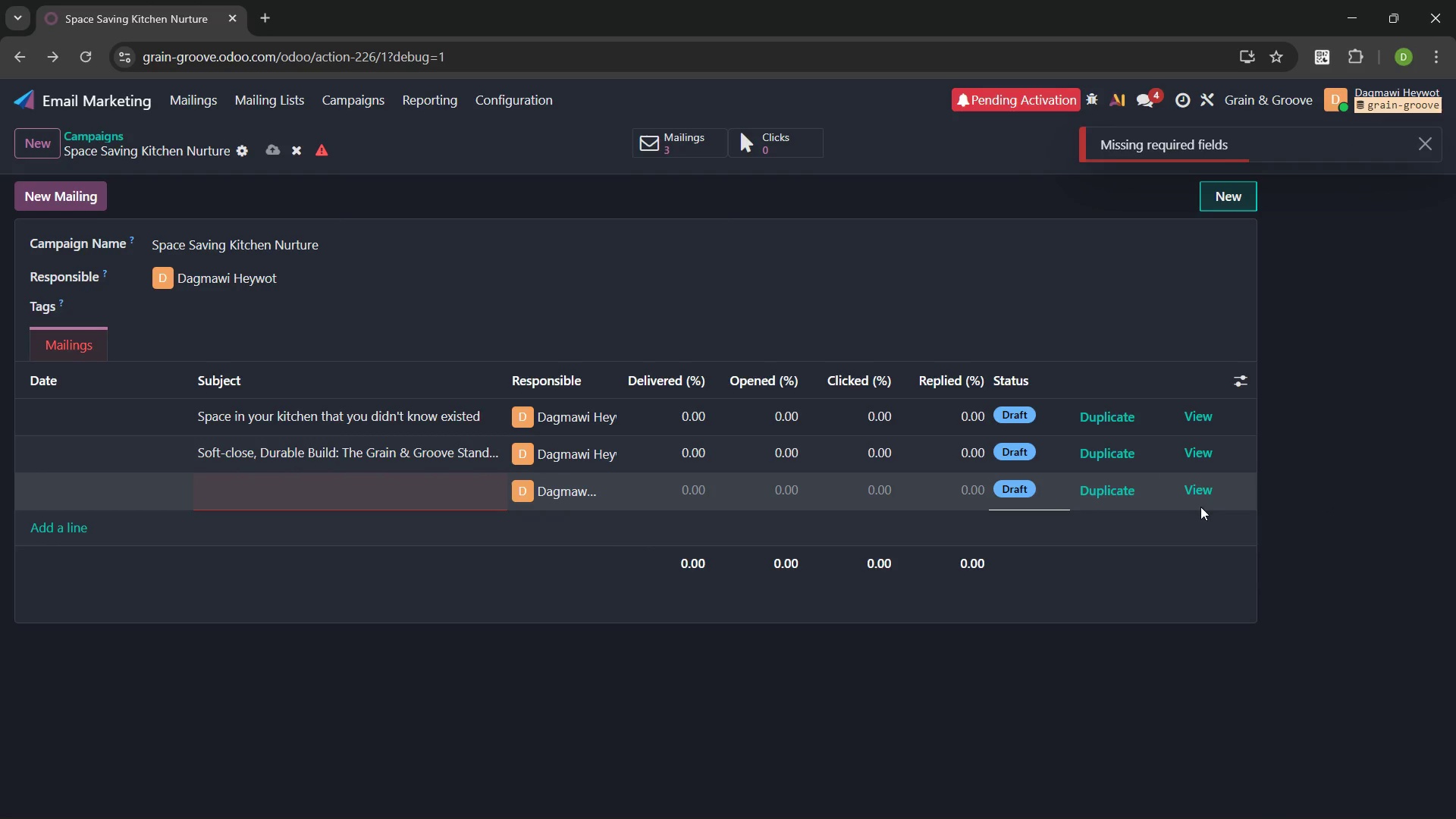 
left_click([1204, 488])
 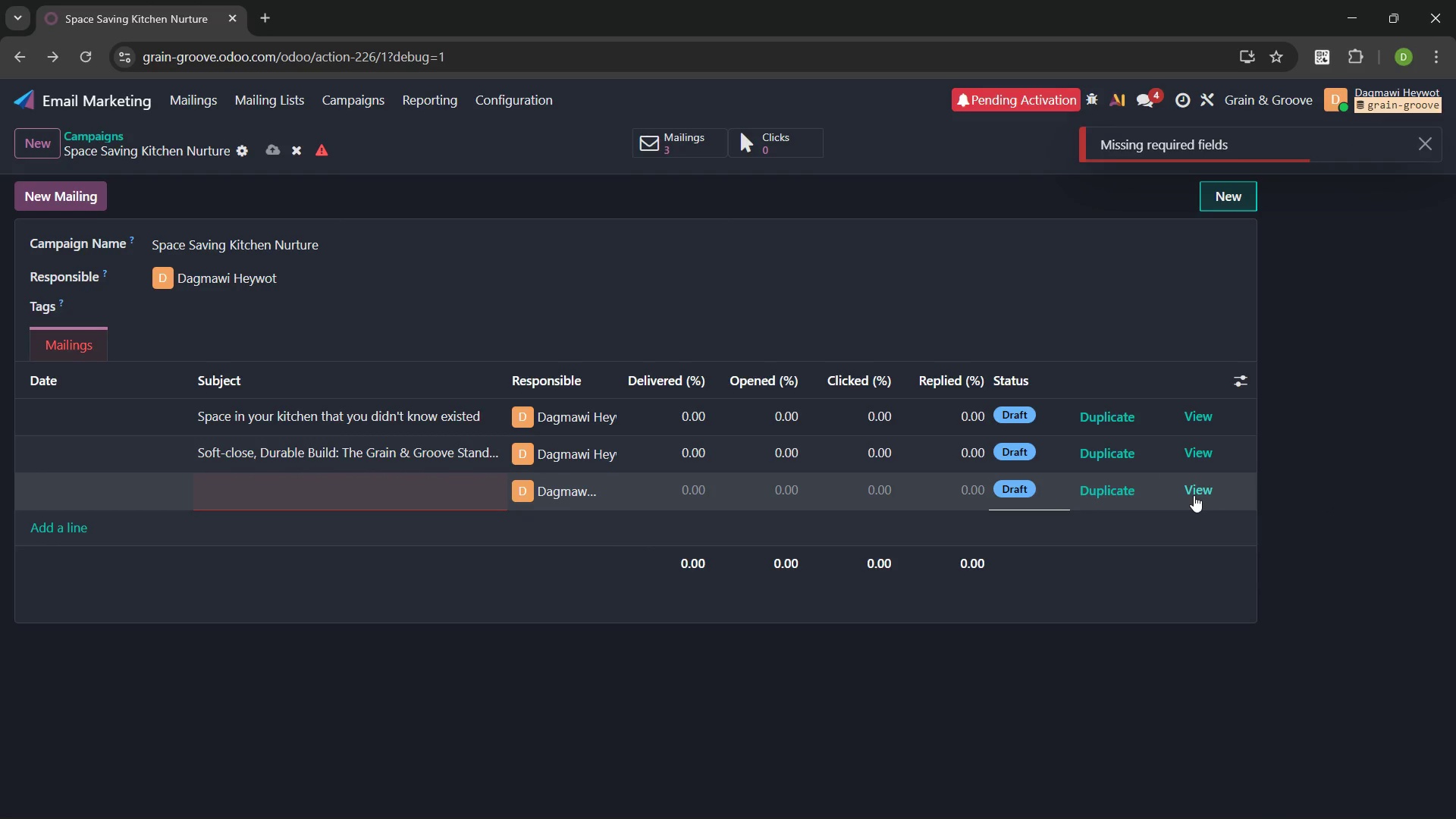 
left_click([1200, 487])
 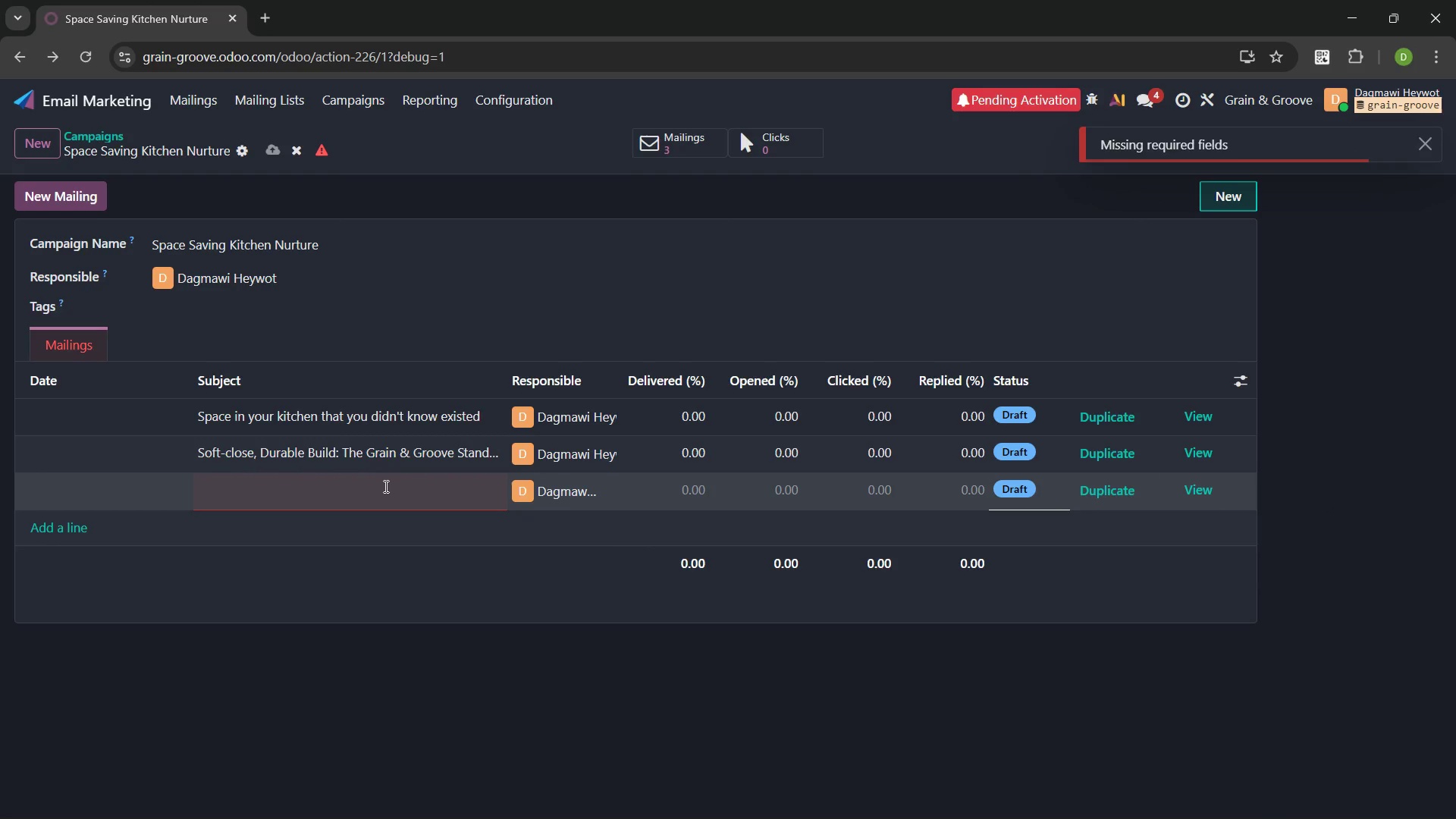 
left_click([384, 487])
 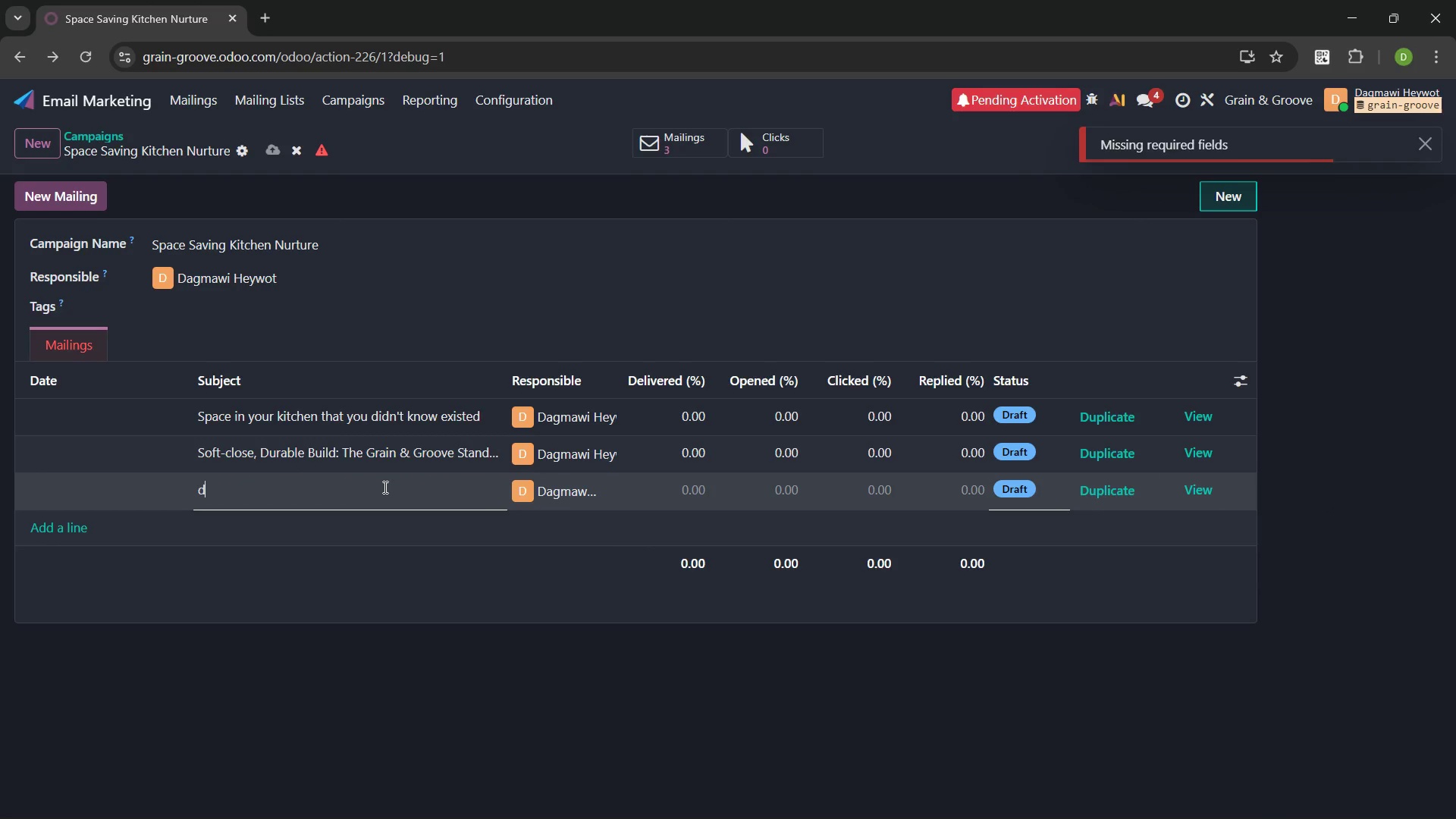 
hold_key(key=D, duration=0.33)
 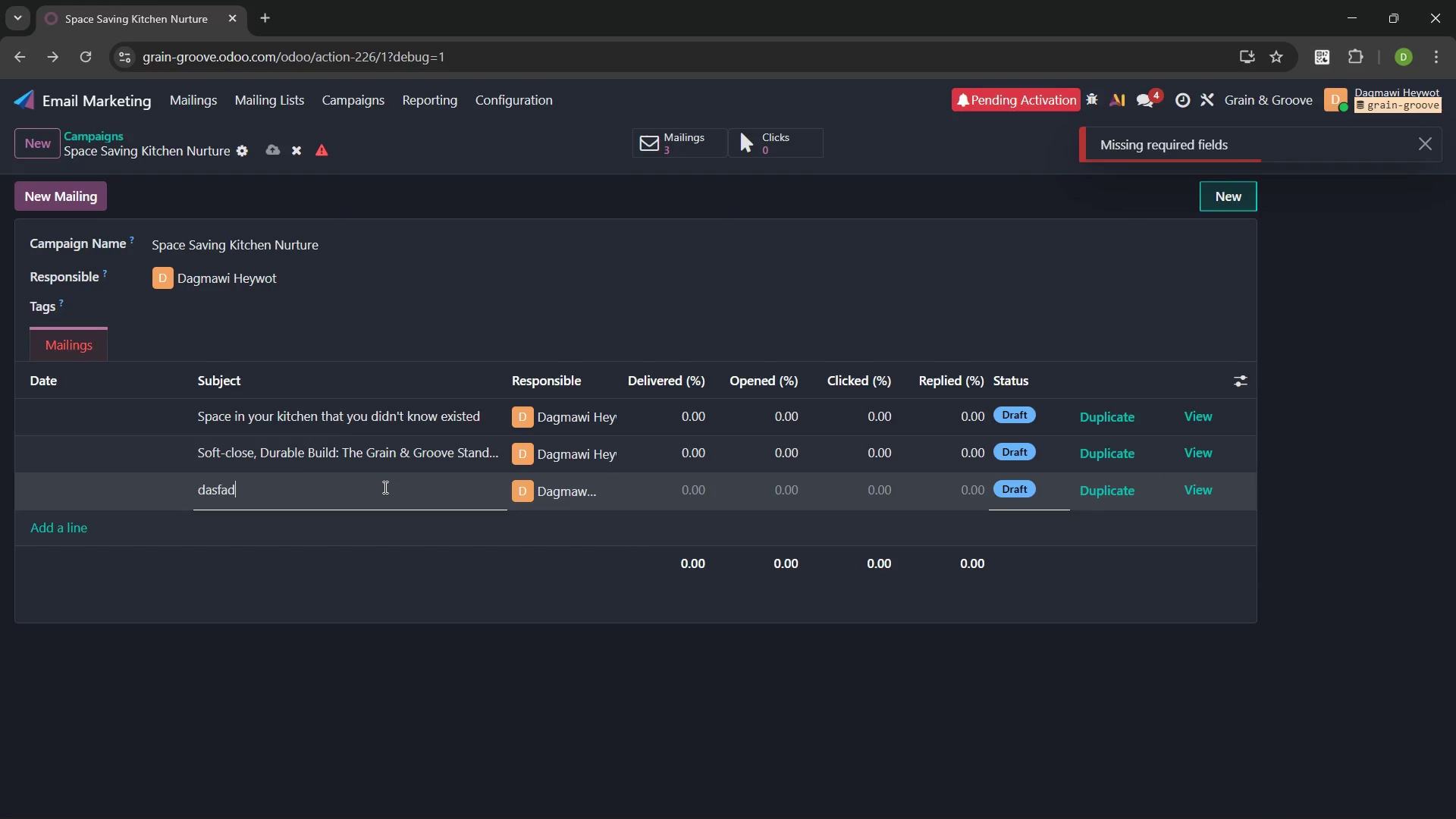 
type(asfad)
 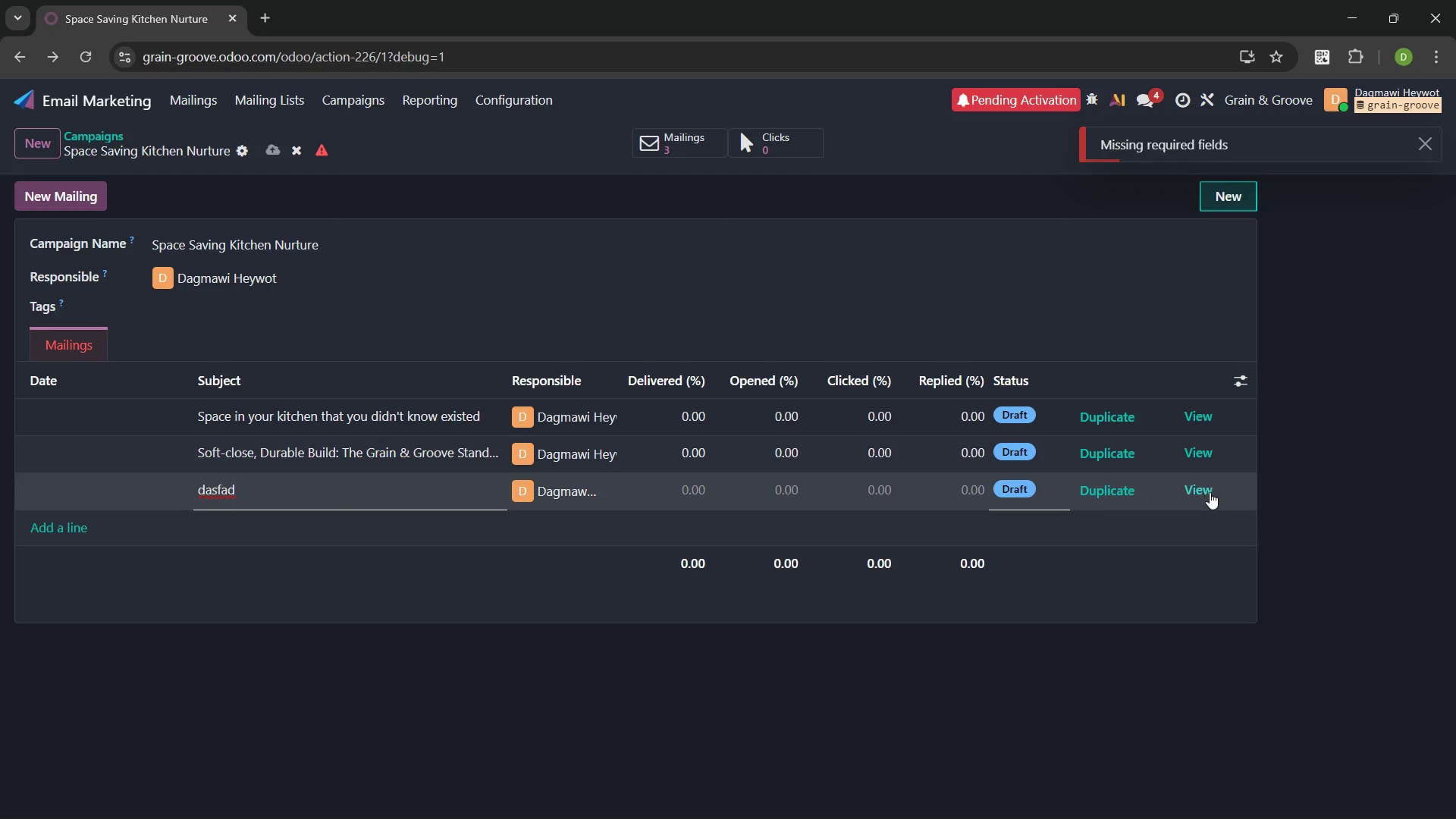 
left_click([1213, 492])
 